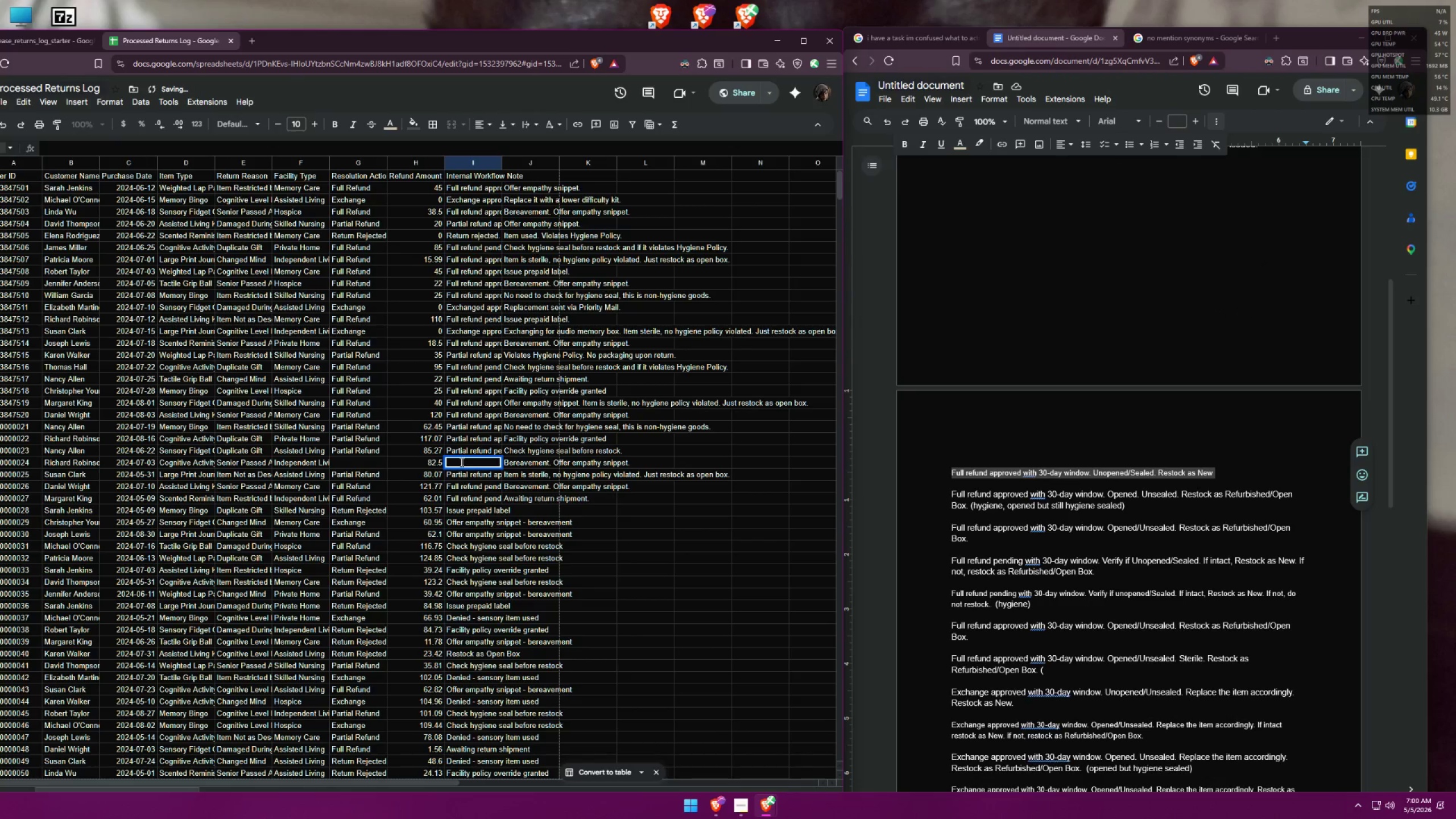 
key(Control+V)
 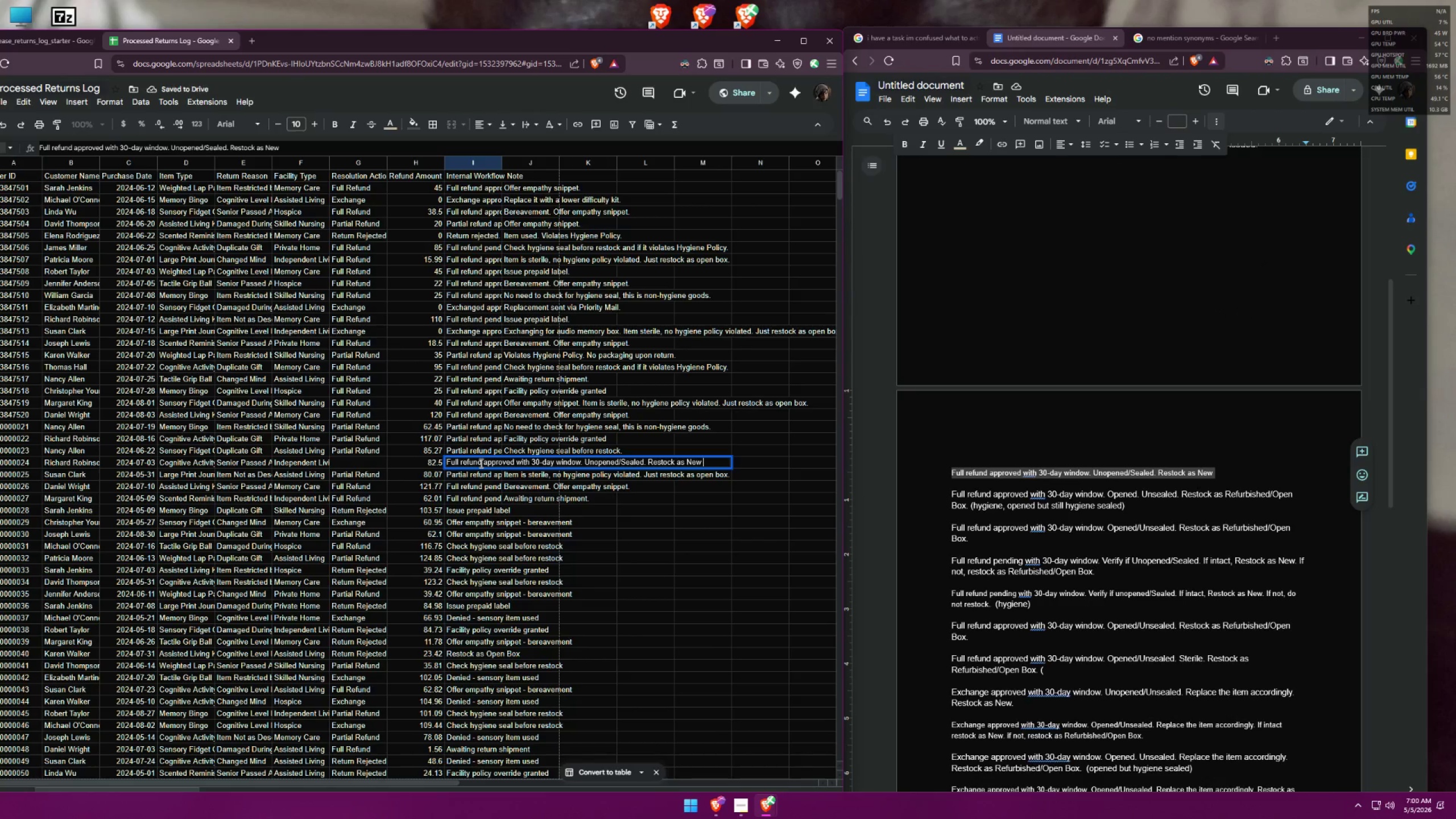 
key(Backspace)
 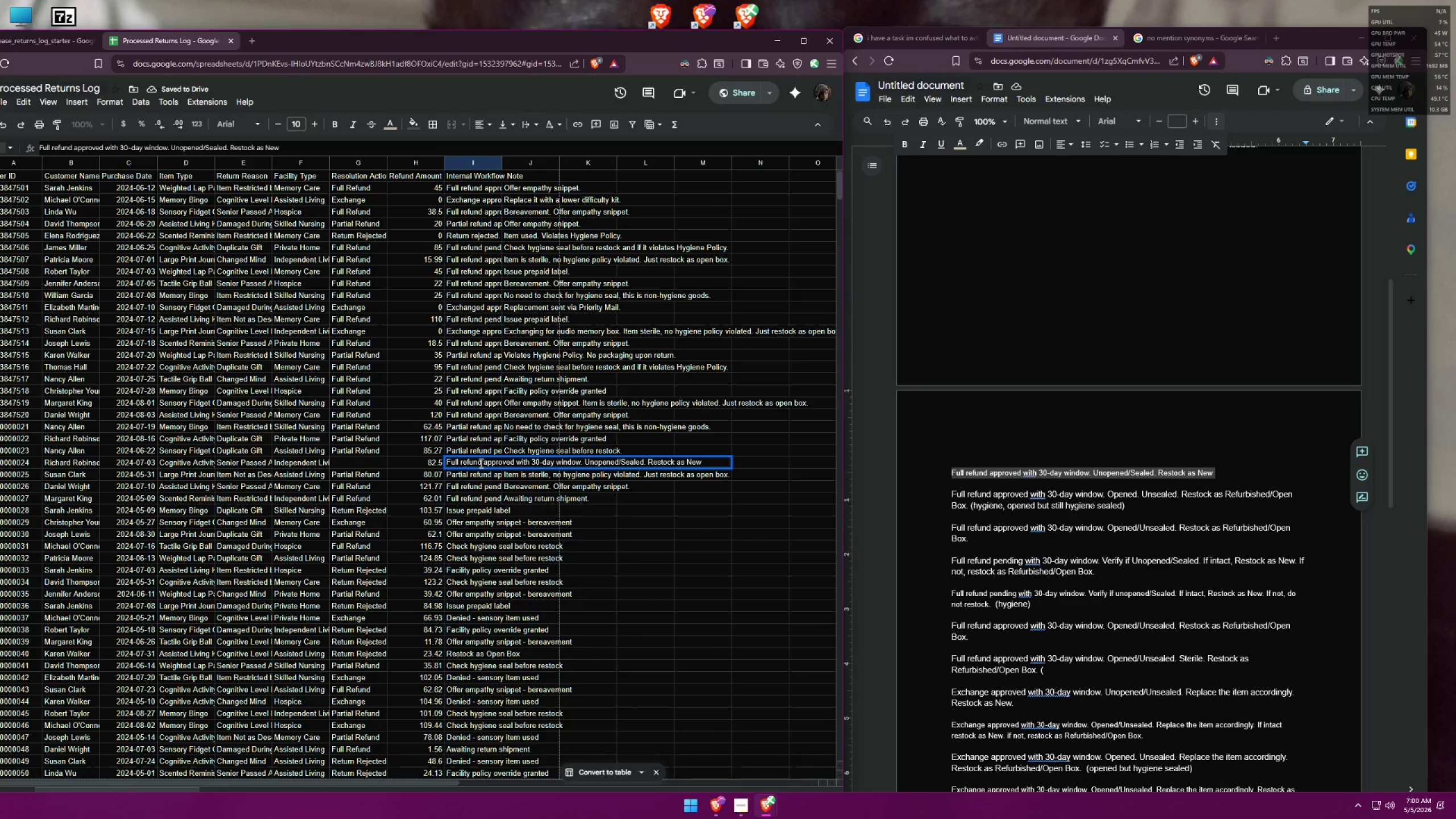 
key(Period)
 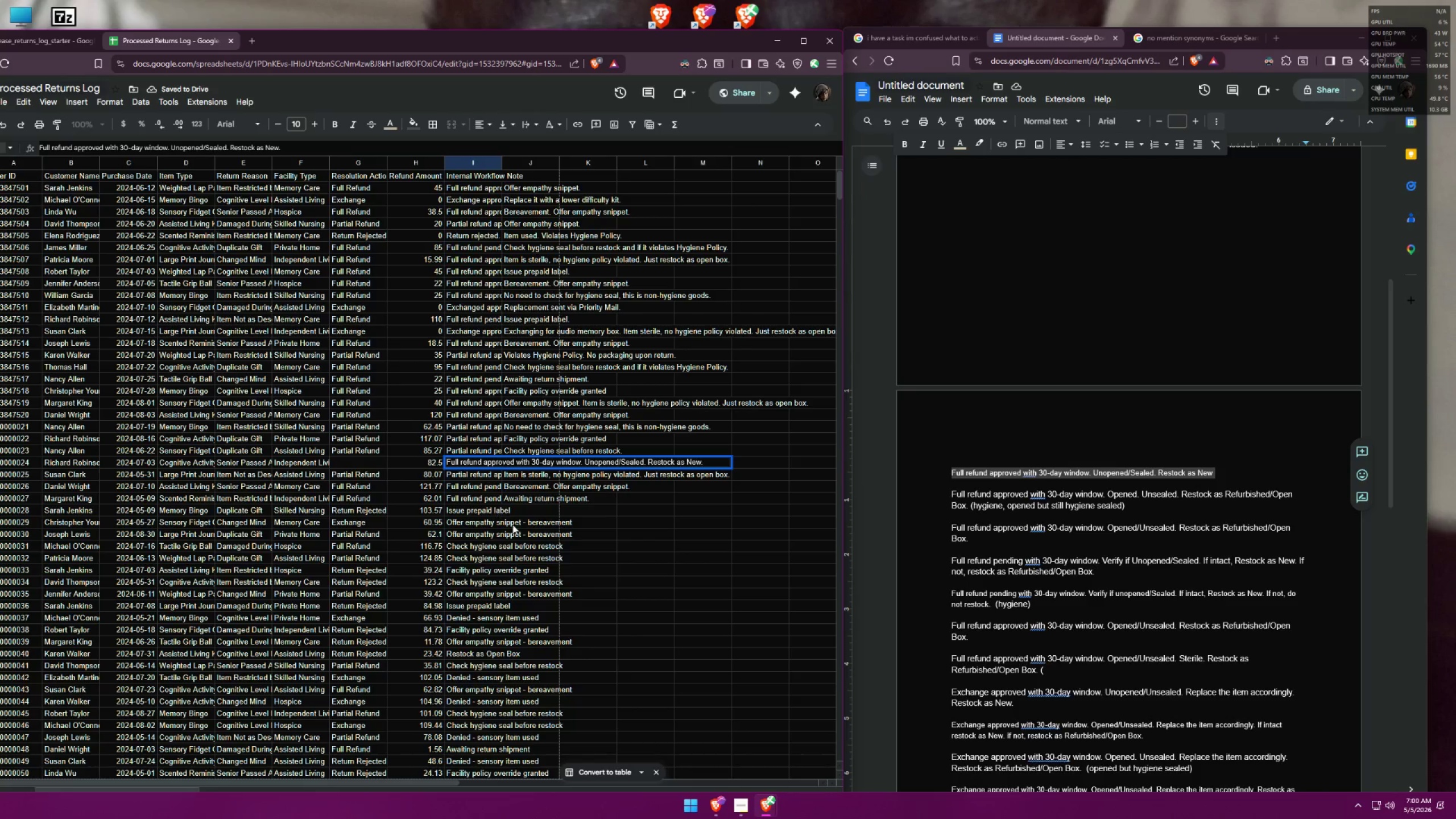 
left_click([628, 530])
 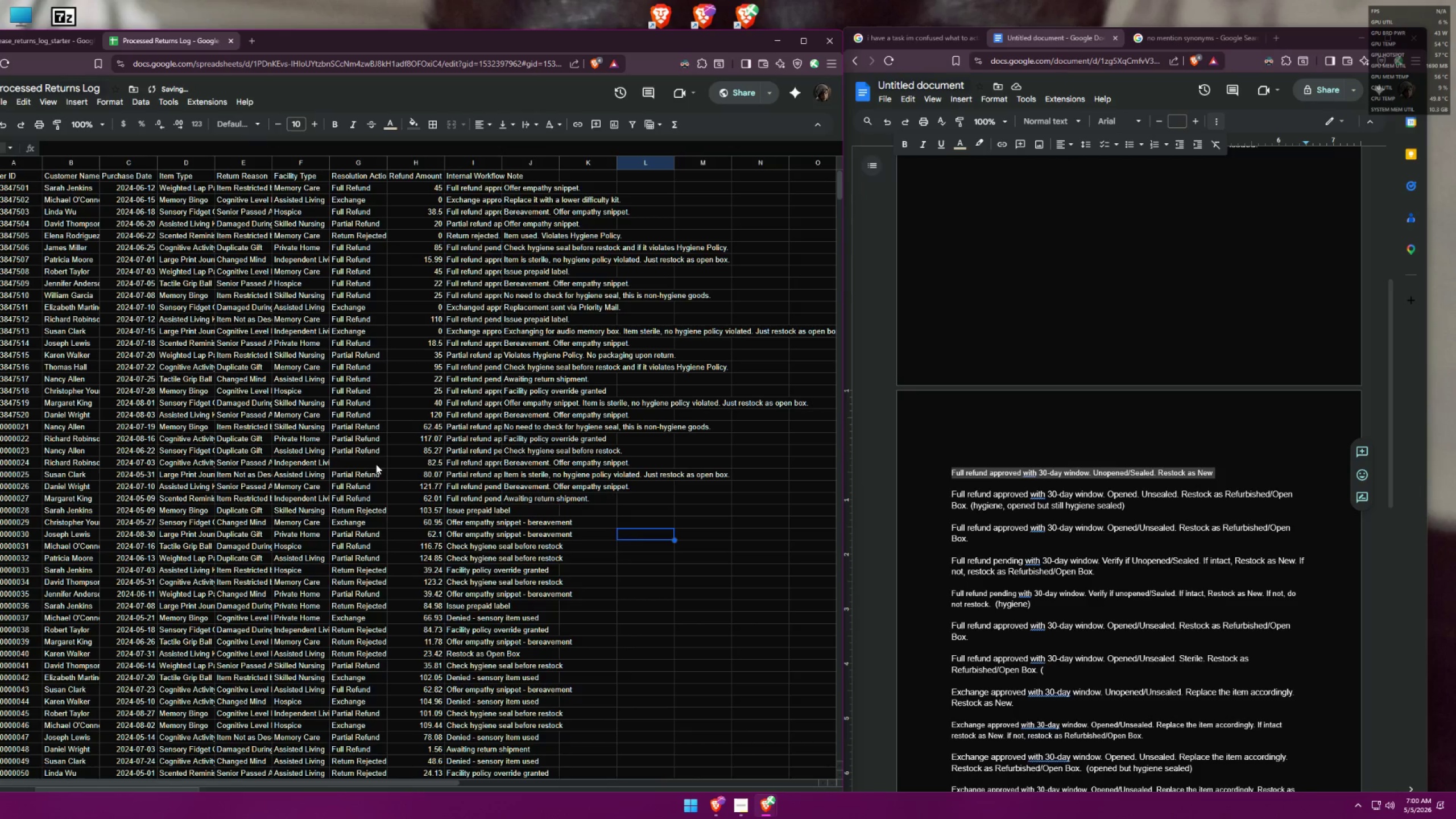 
left_click([368, 462])
 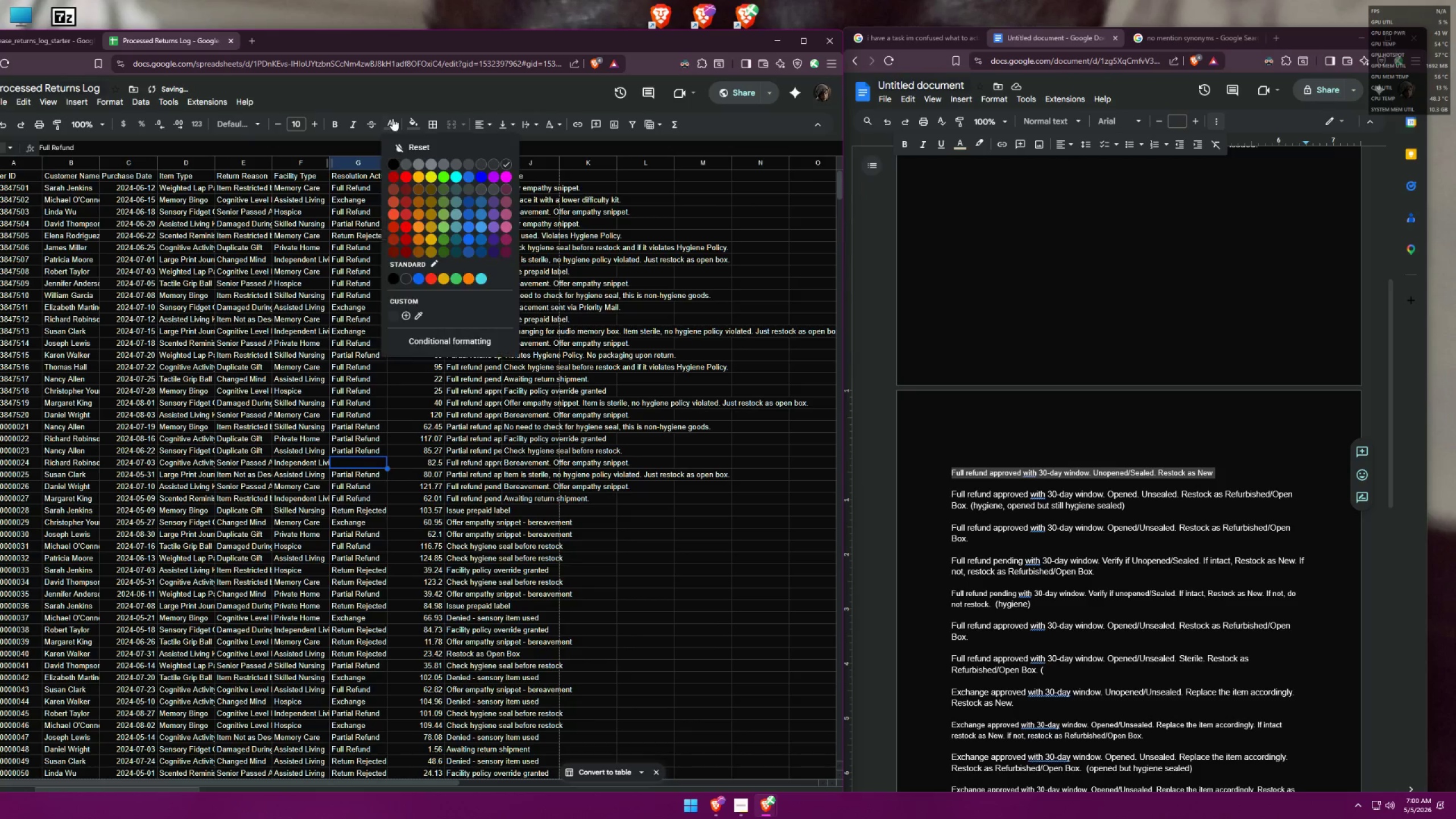 
double_click([391, 165])
 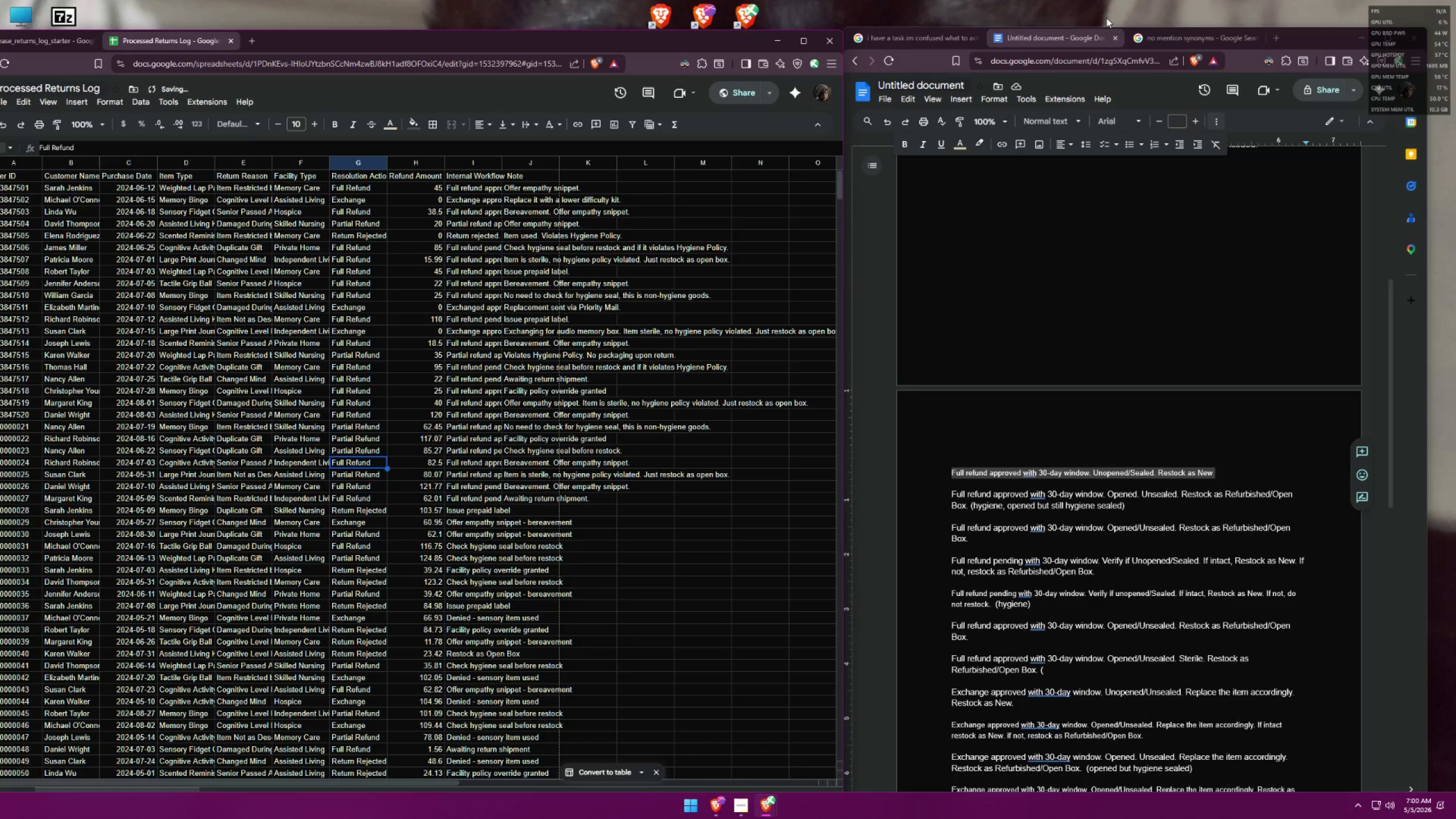 
left_click([921, 35])
 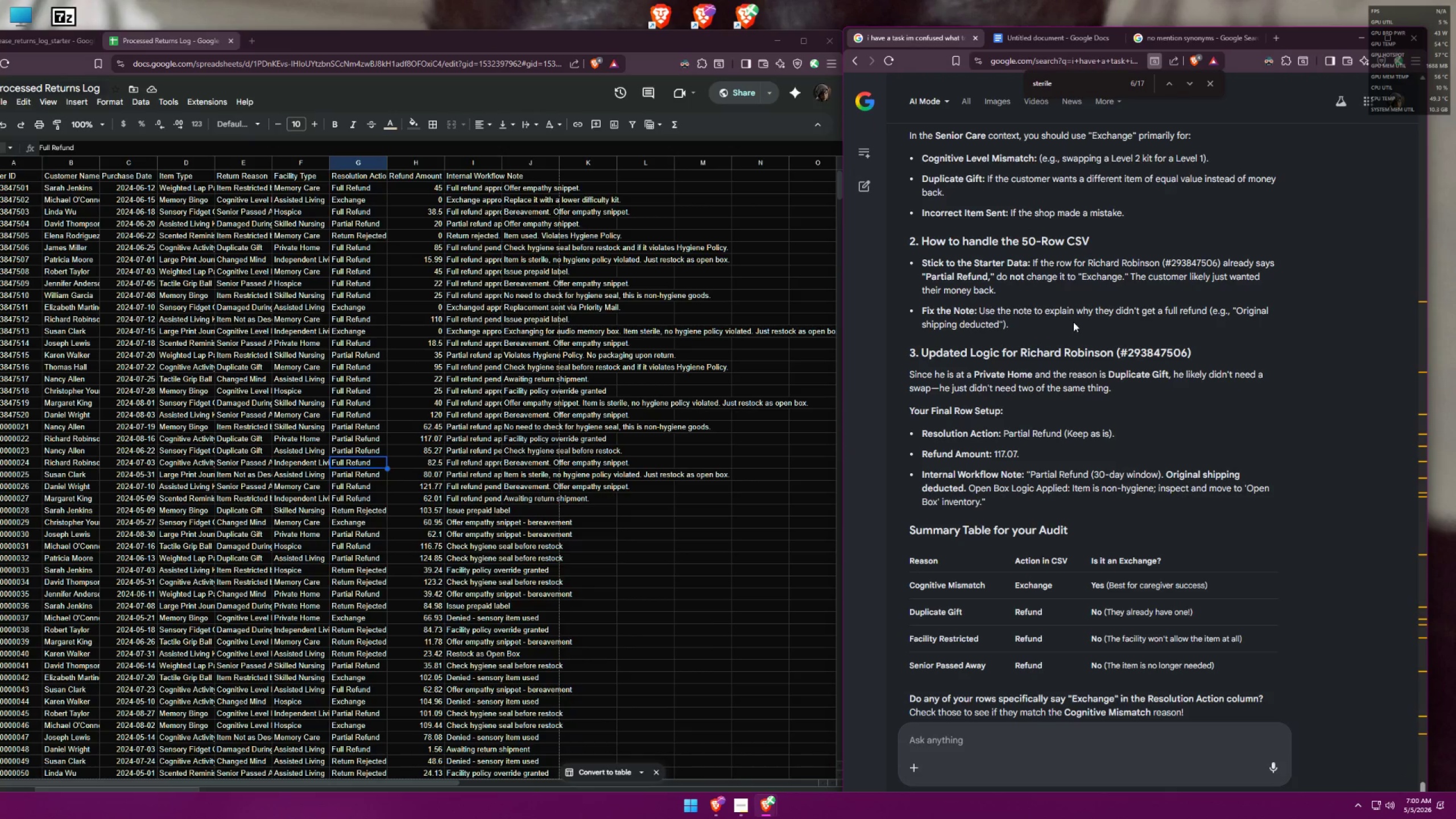 
wait(10.62)
 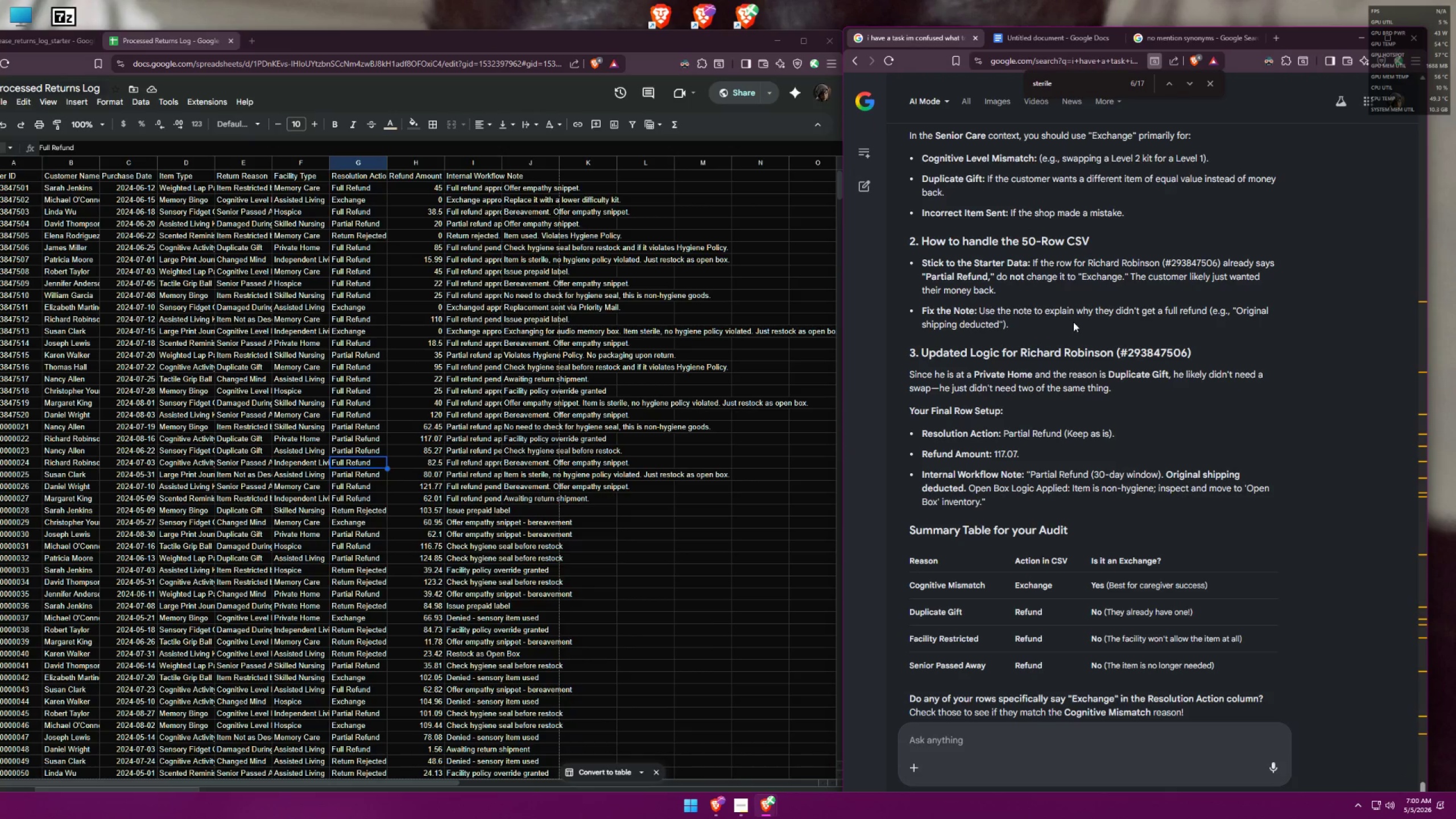 
scroll: coordinate [1126, 400], scroll_direction: down, amount: 3.0
 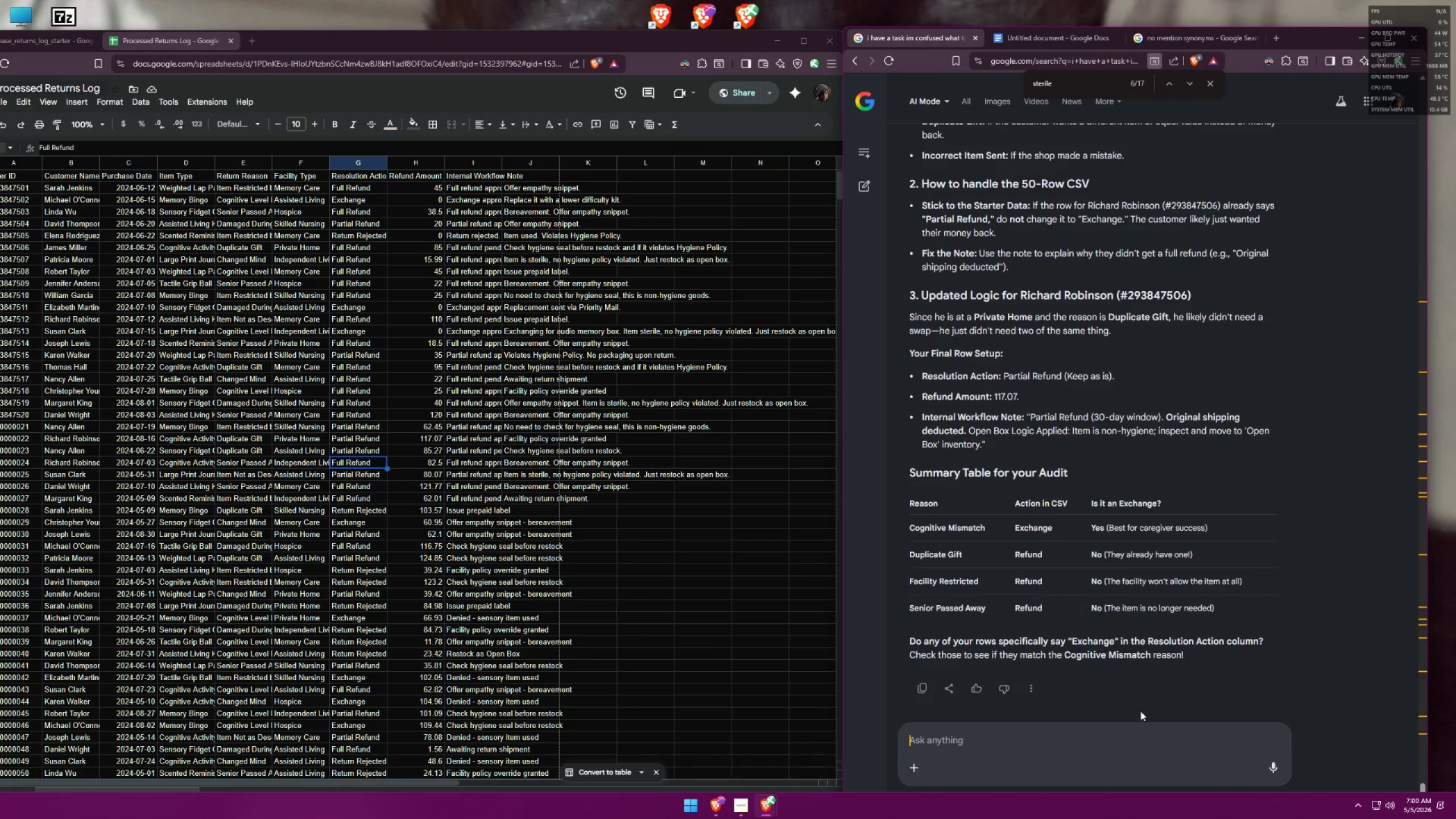 
left_click([1110, 734])
 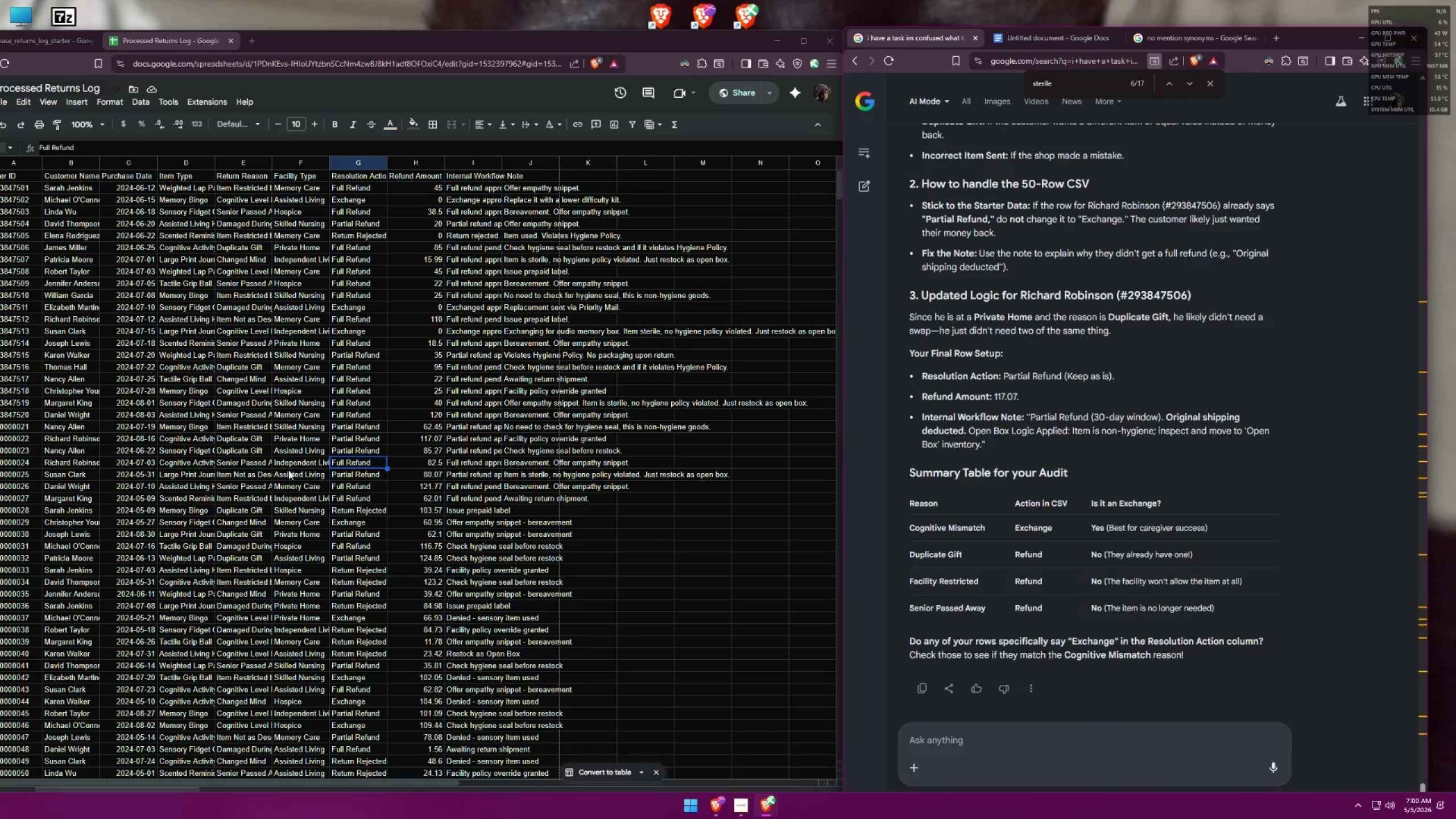 
wait(18.15)
 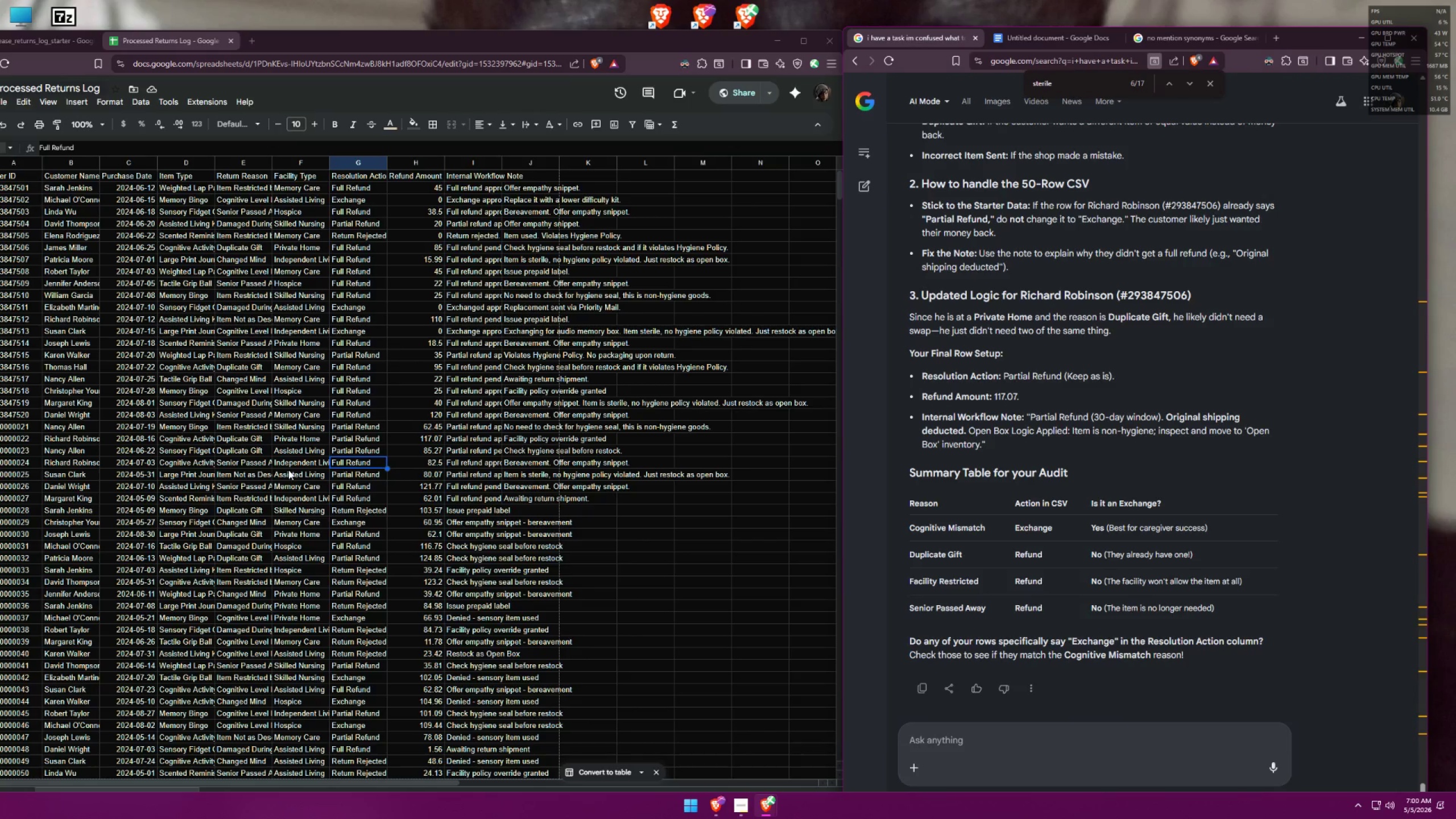 
left_click([252, 269])
 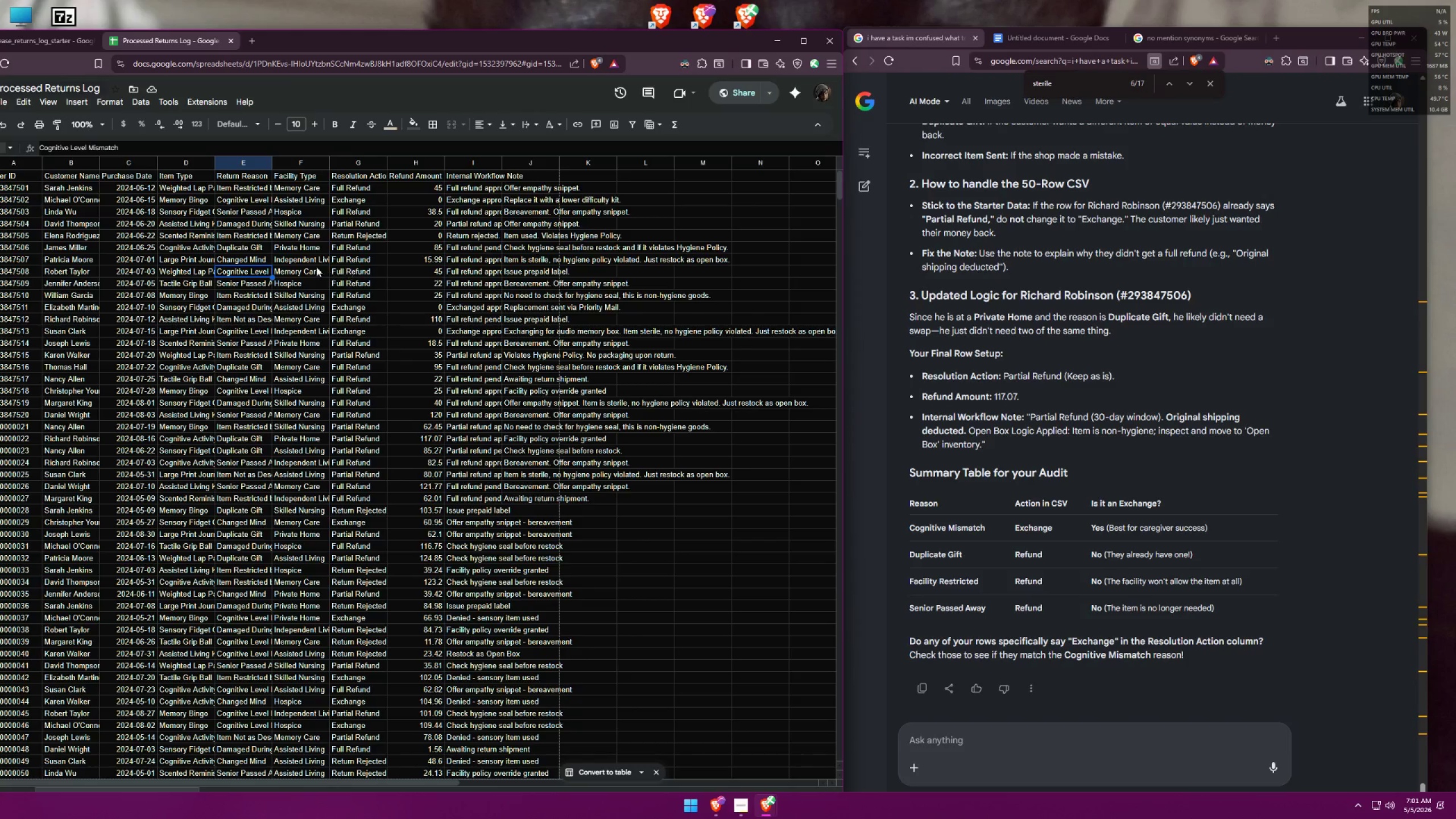 
left_click([246, 200])
 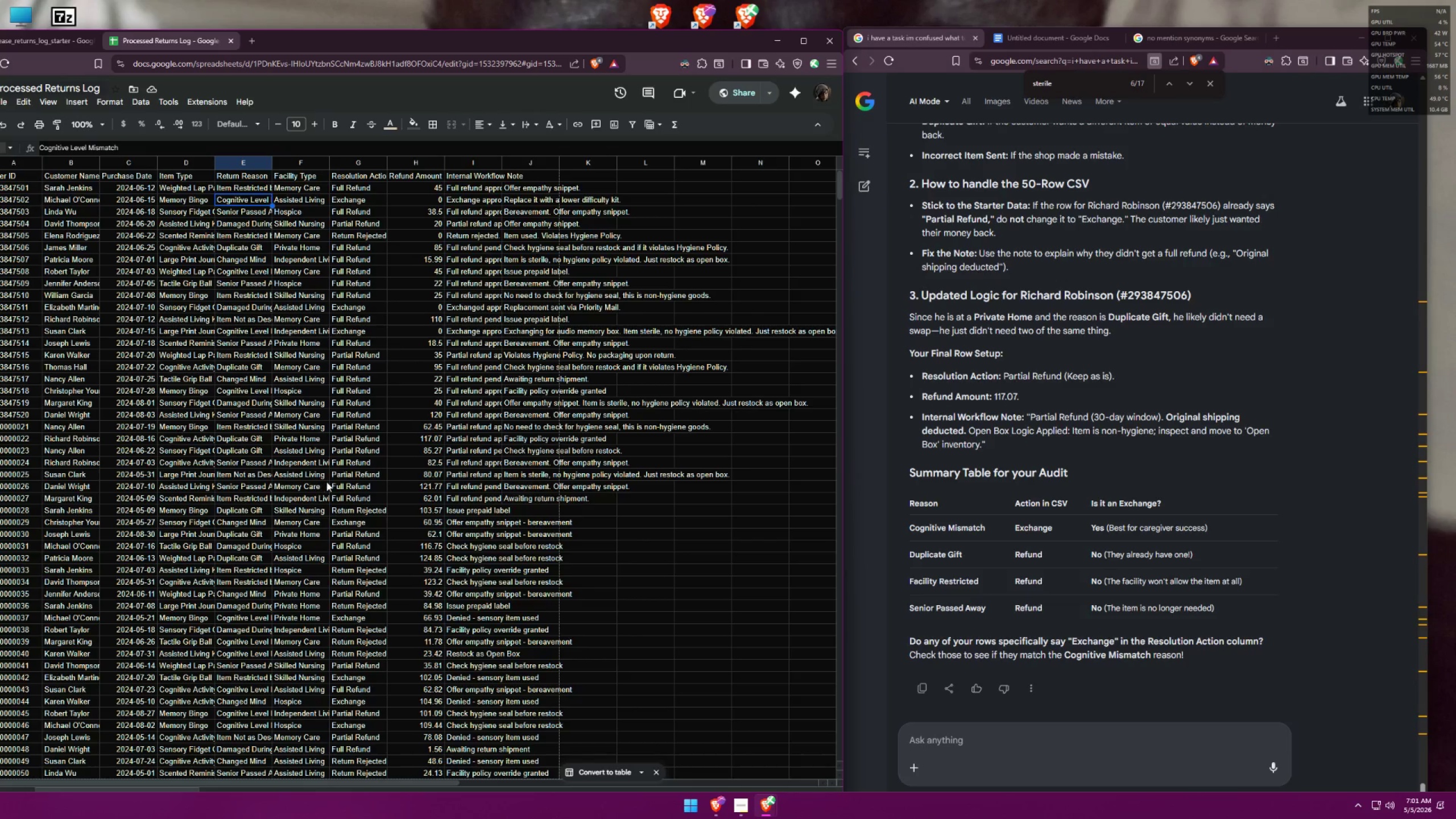 
left_click([251, 485])
 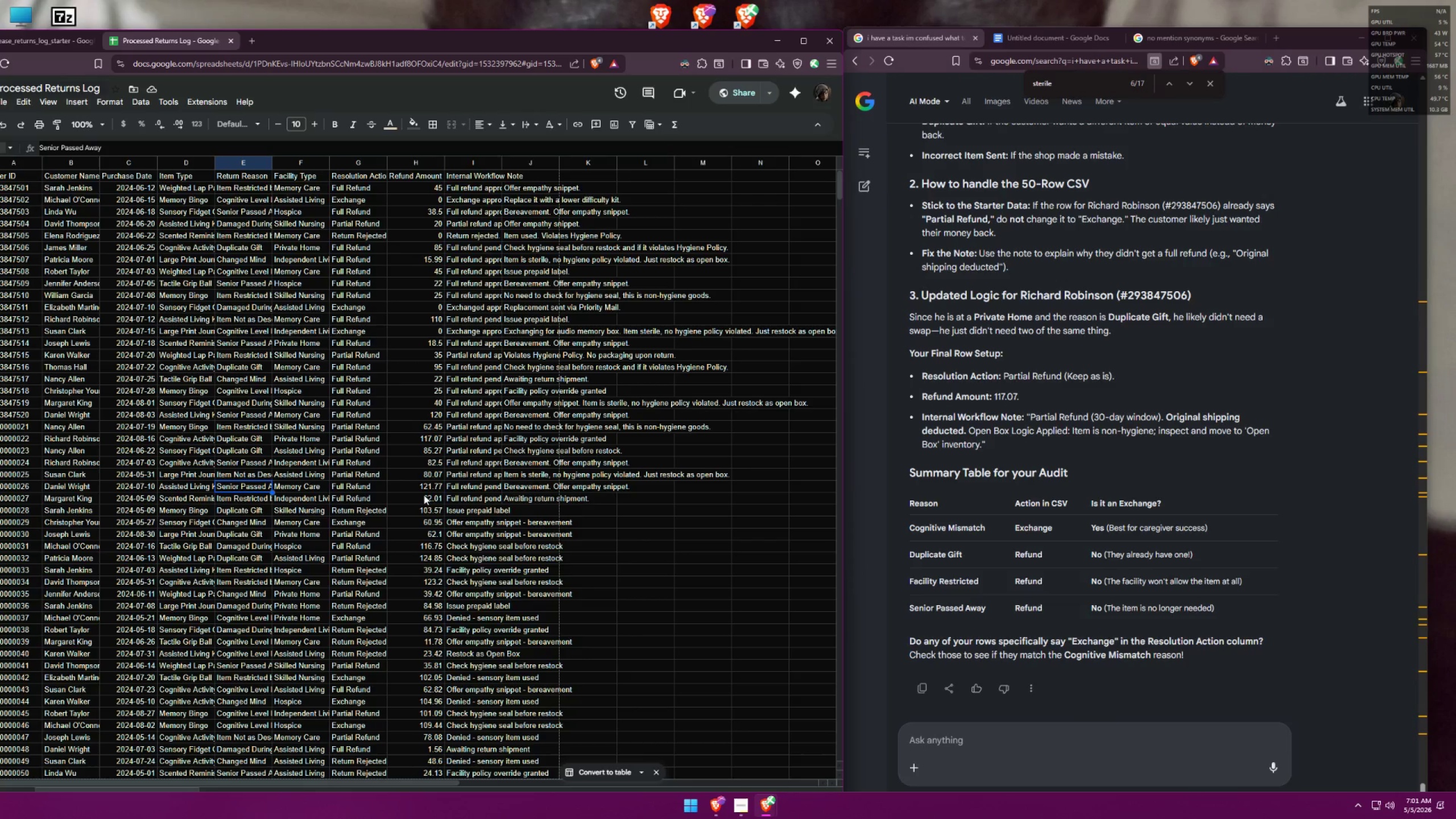 
left_click([465, 489])
 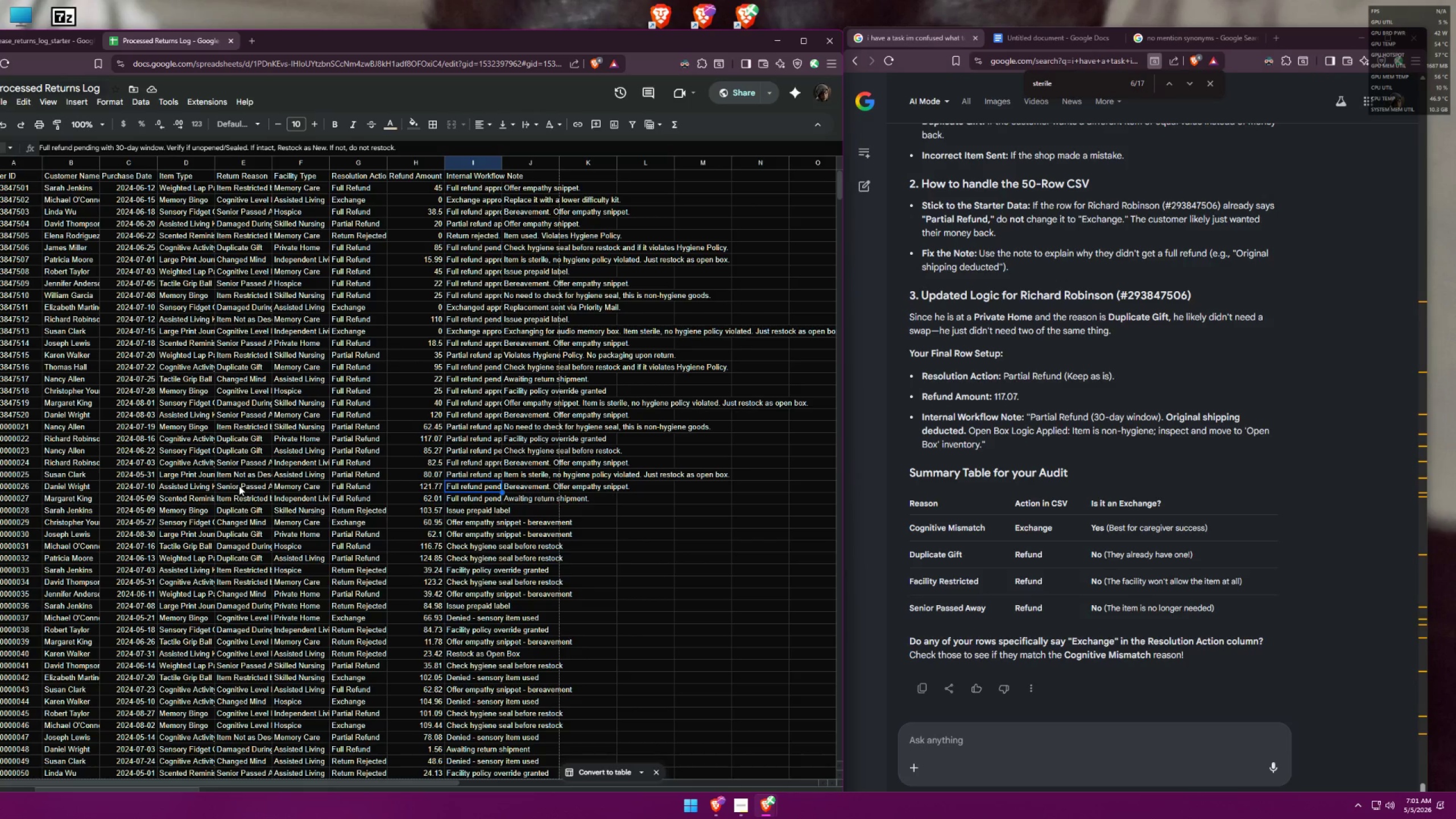 
wait(12.08)
 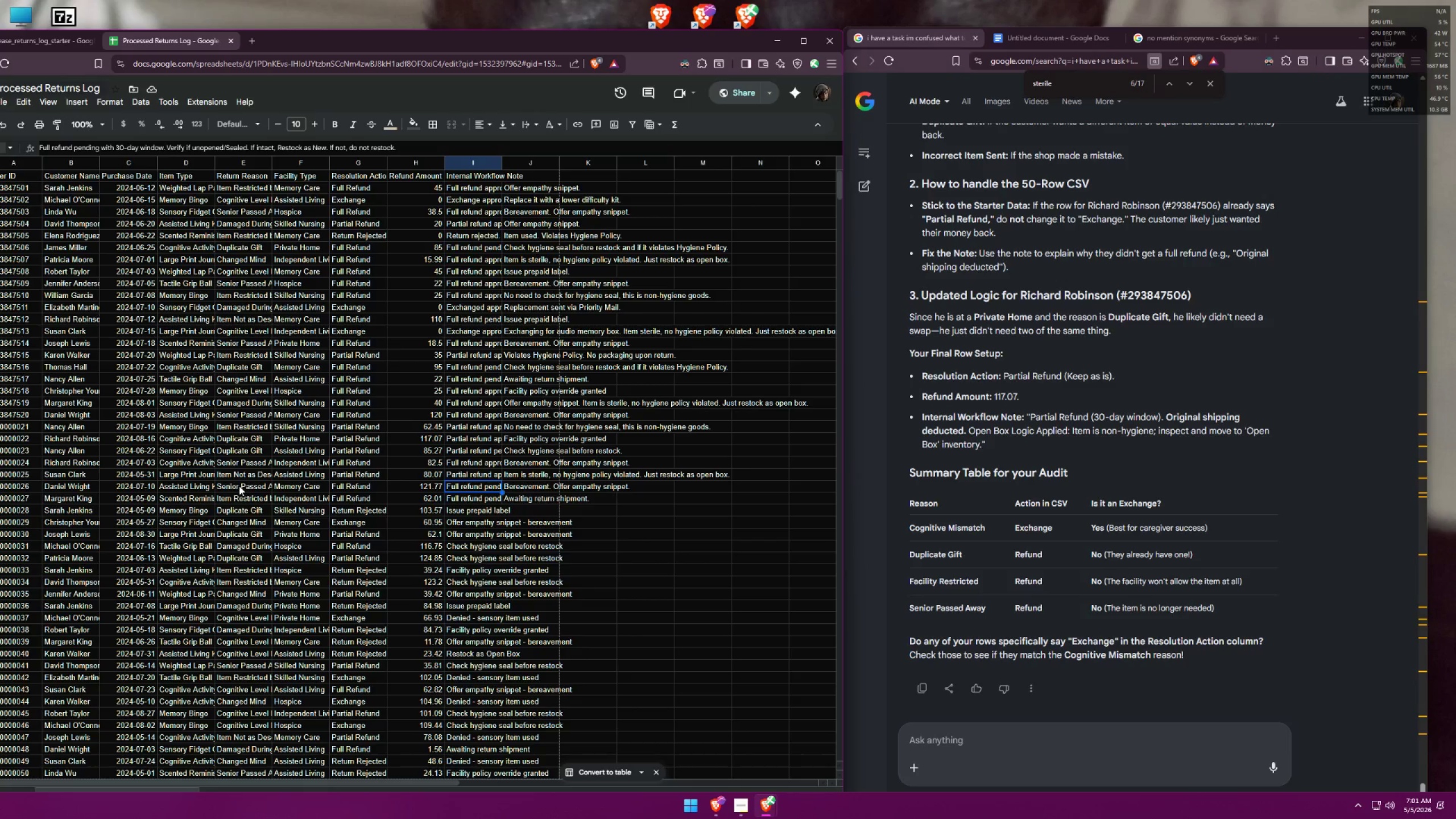 
left_click([469, 475])
 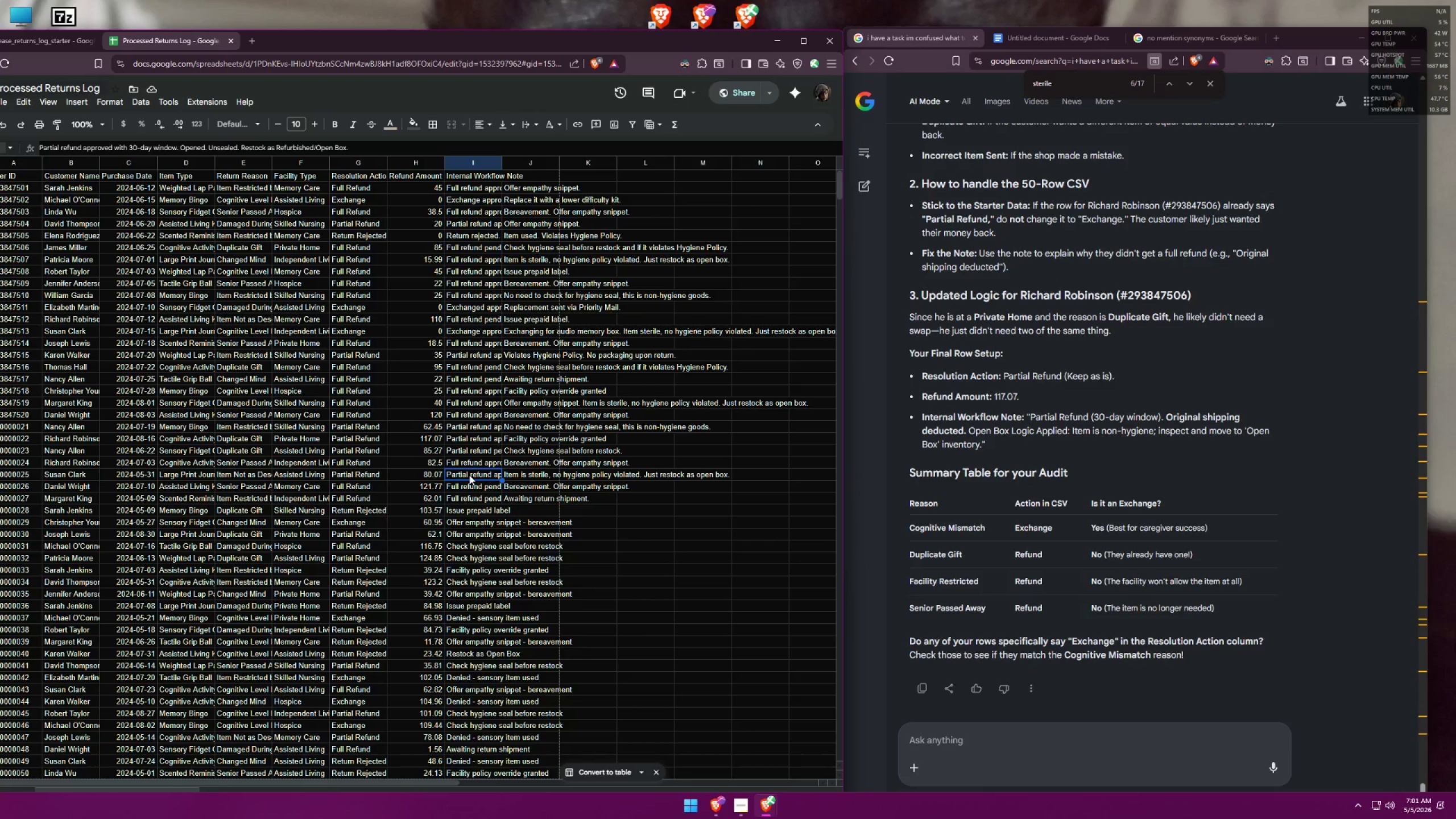 
left_click([1010, 733])
 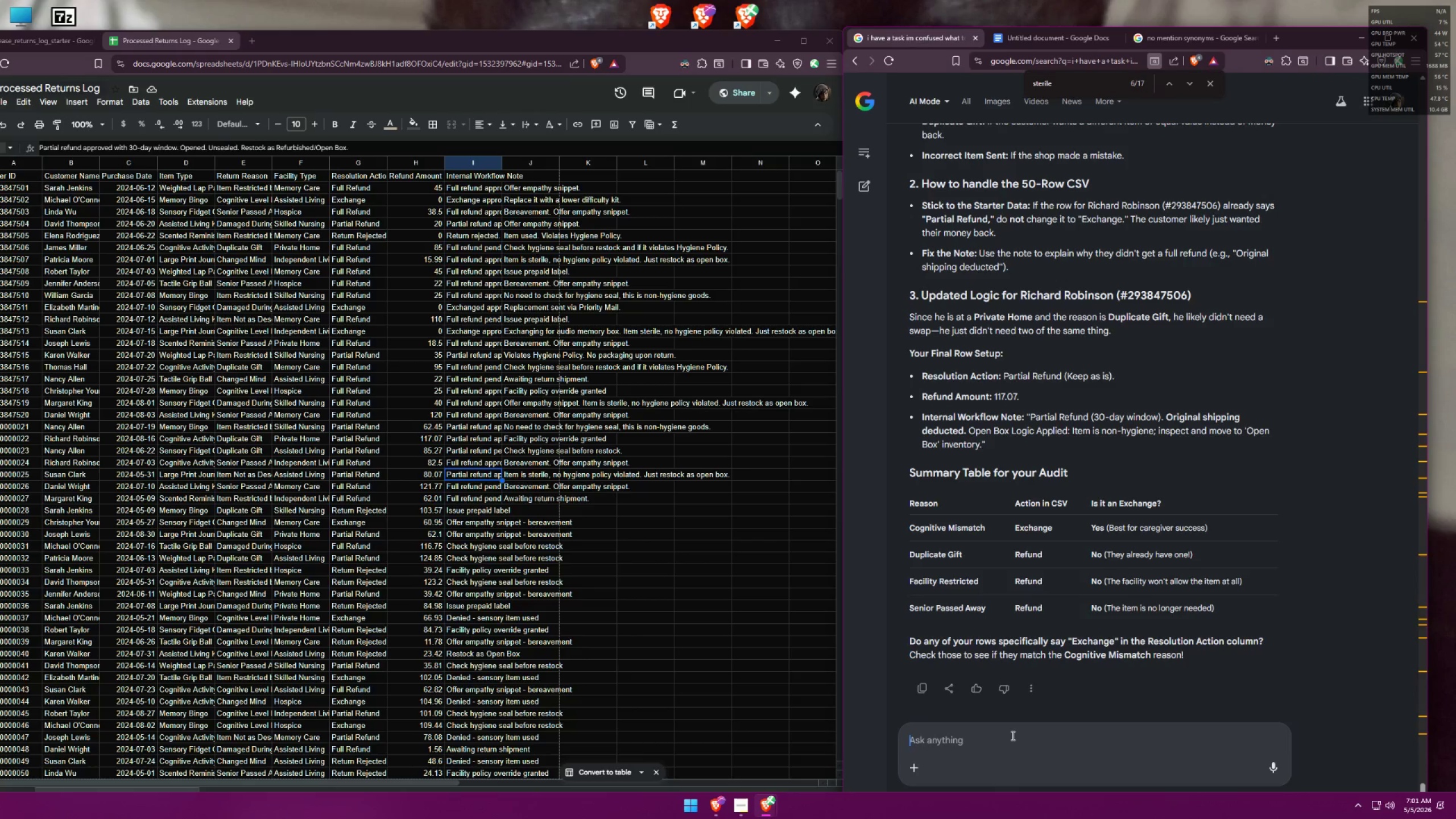 
type(how about for not as descrip)
key(Backspace)
type(bed)
 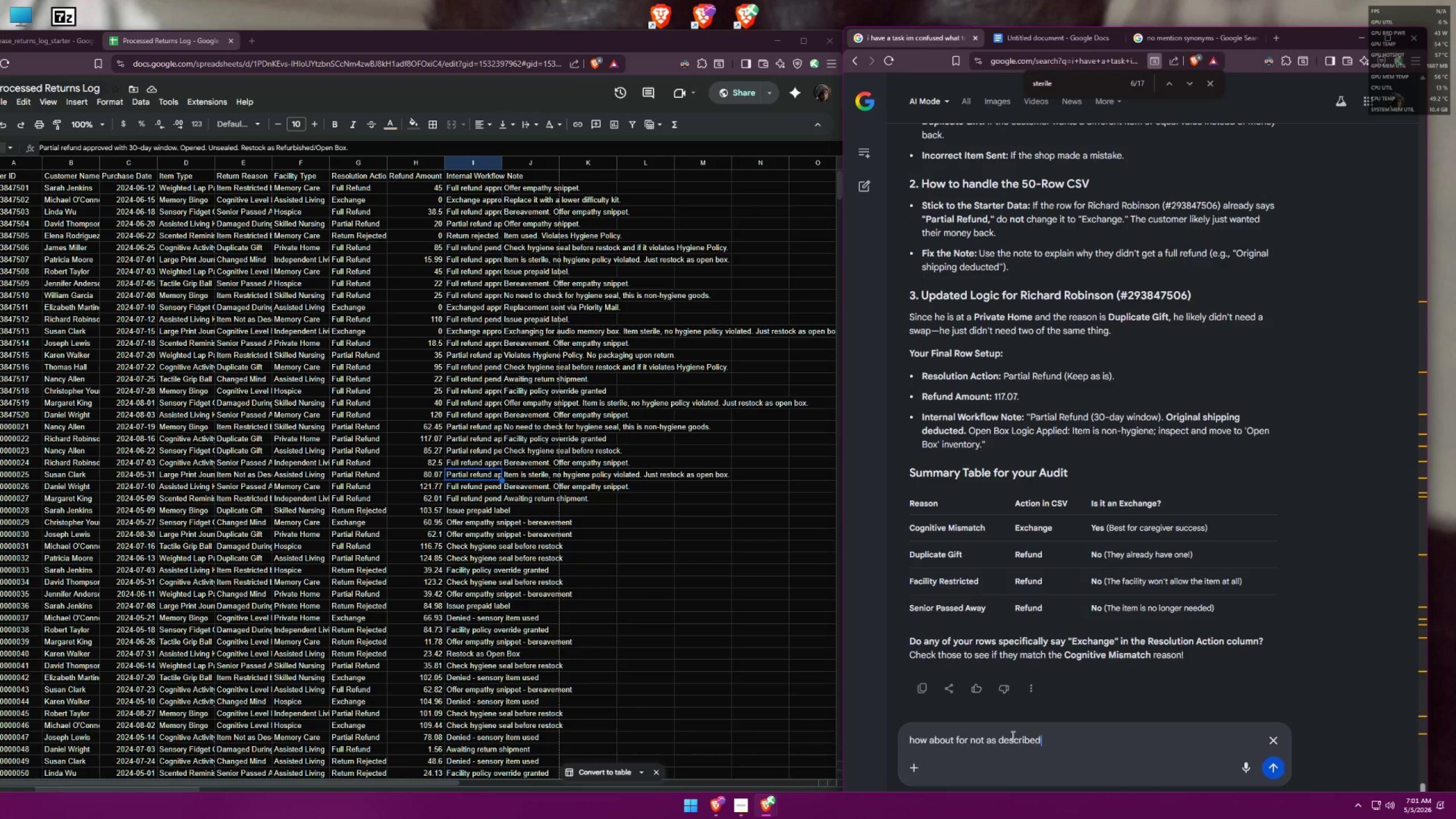 
key(Enter)
 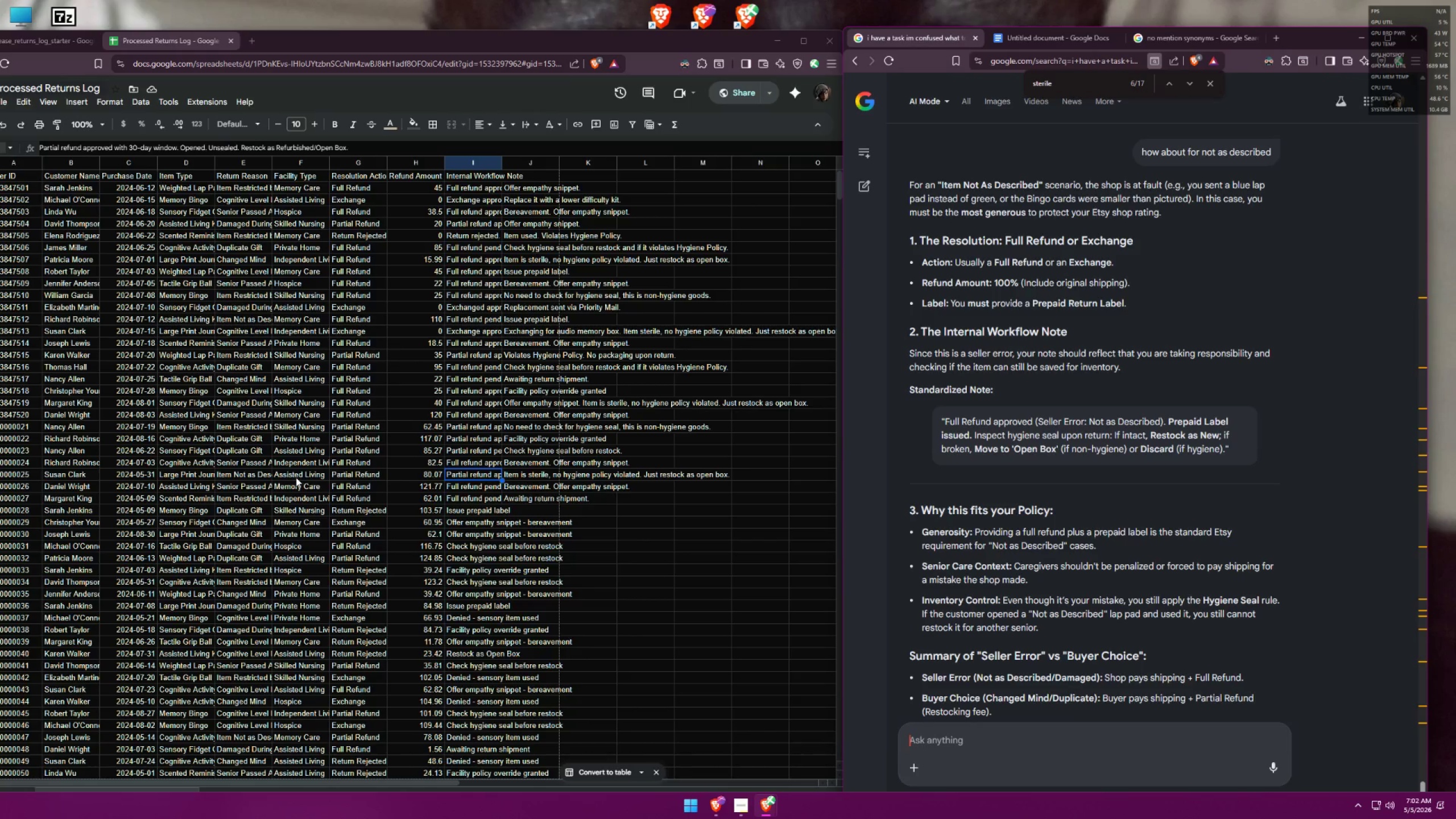 
wait(40.13)
 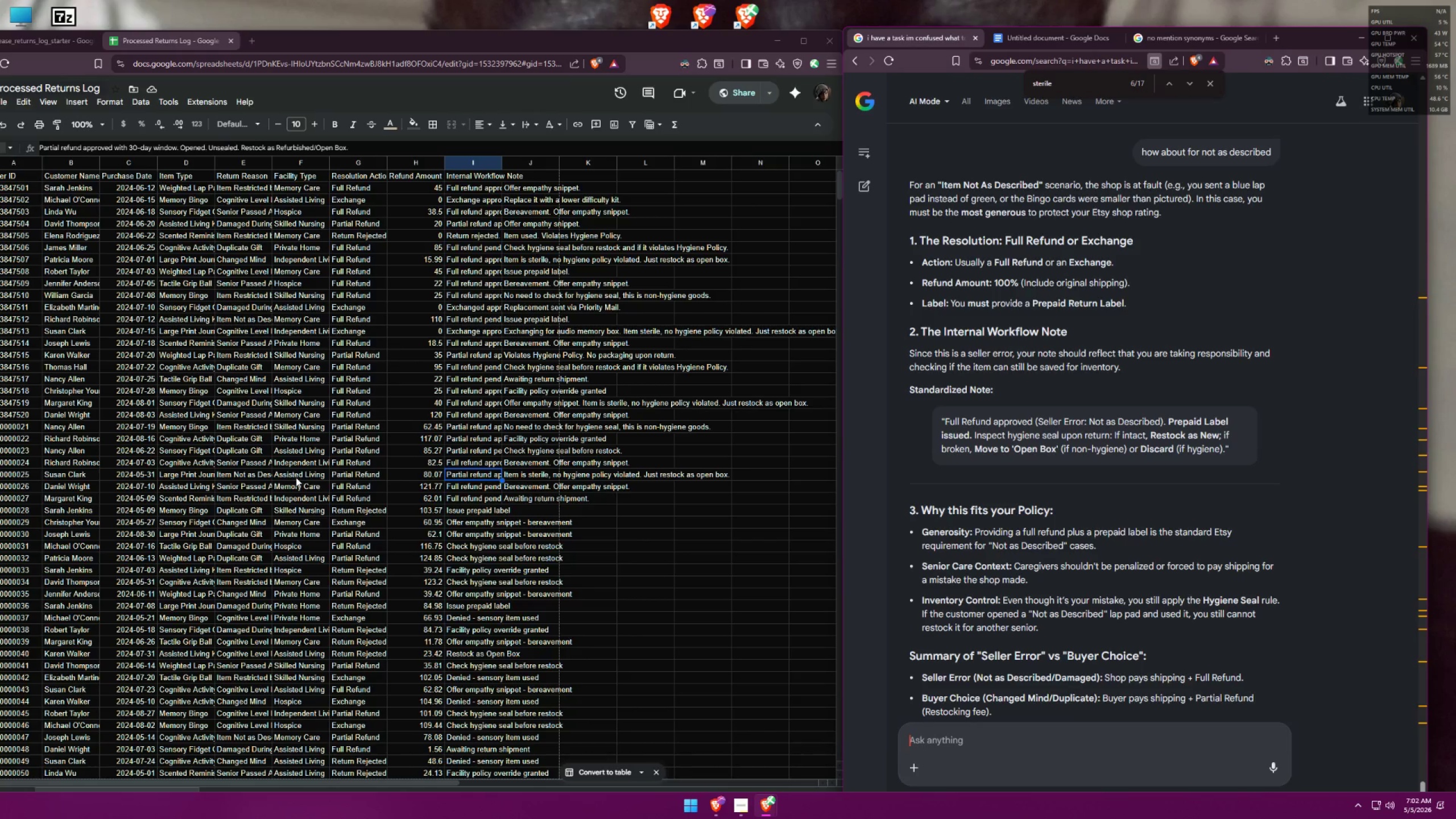 
left_click([1039, 752])
 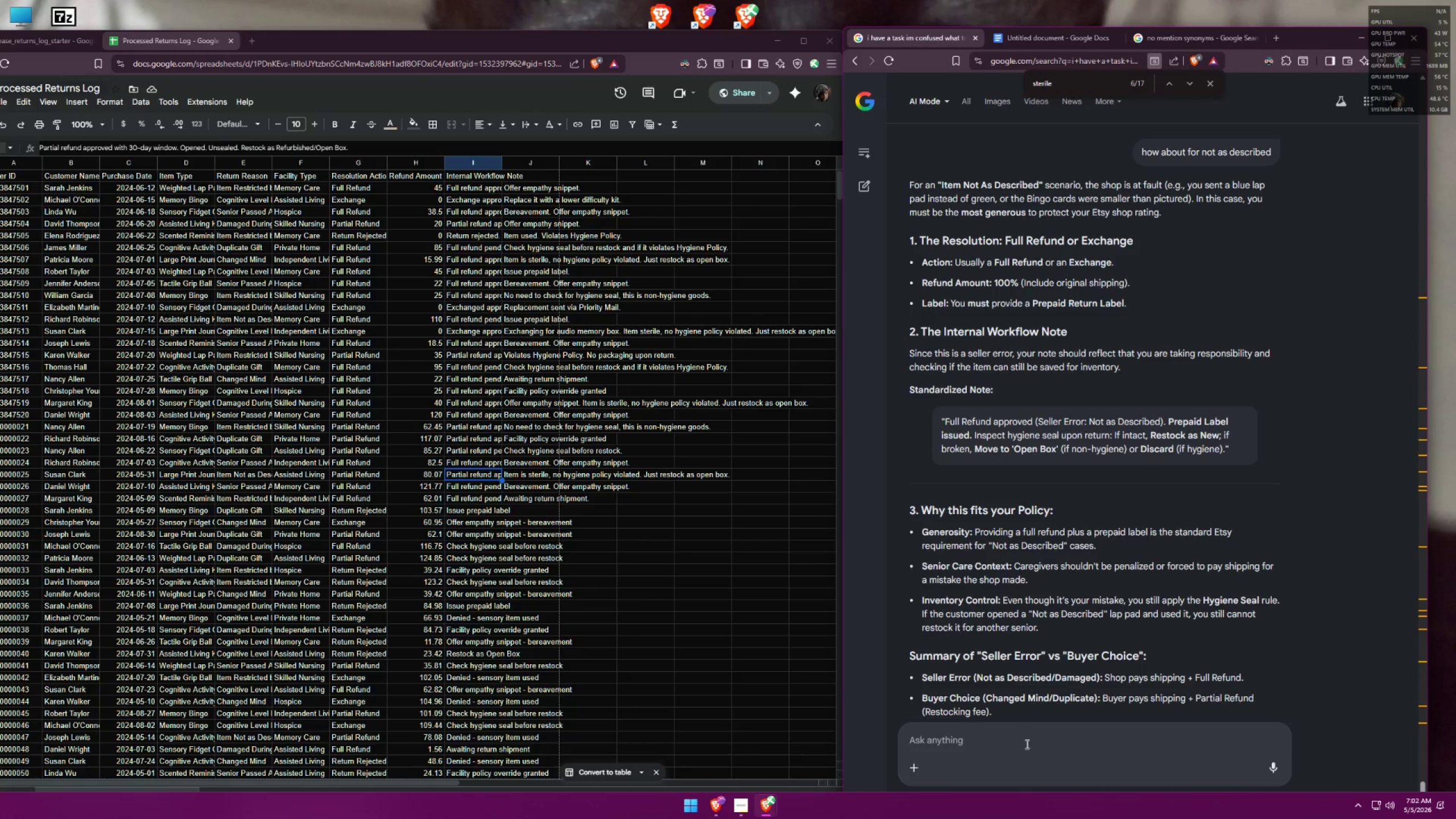 
type(its exchanged here)
 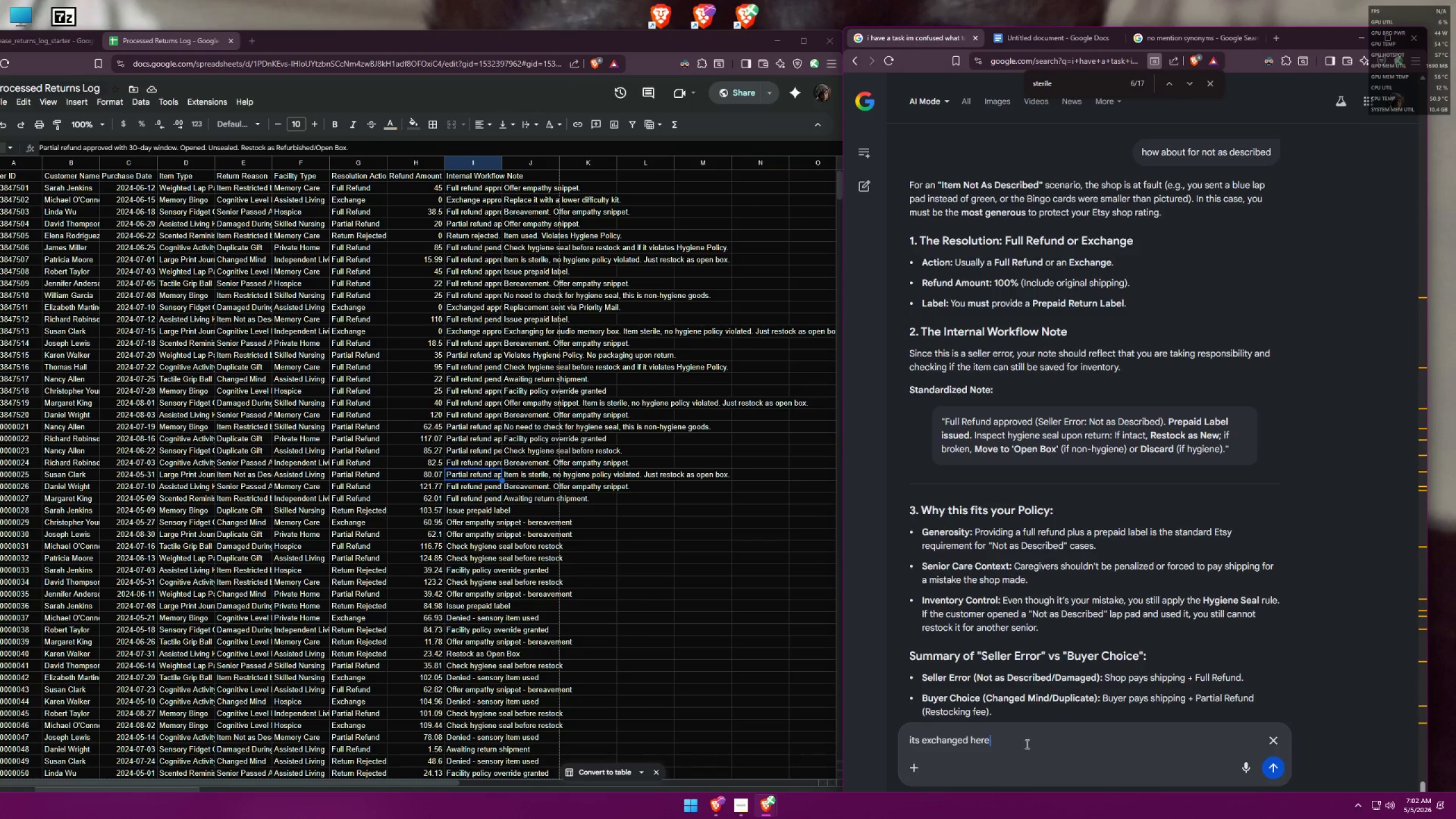 
key(Enter)
 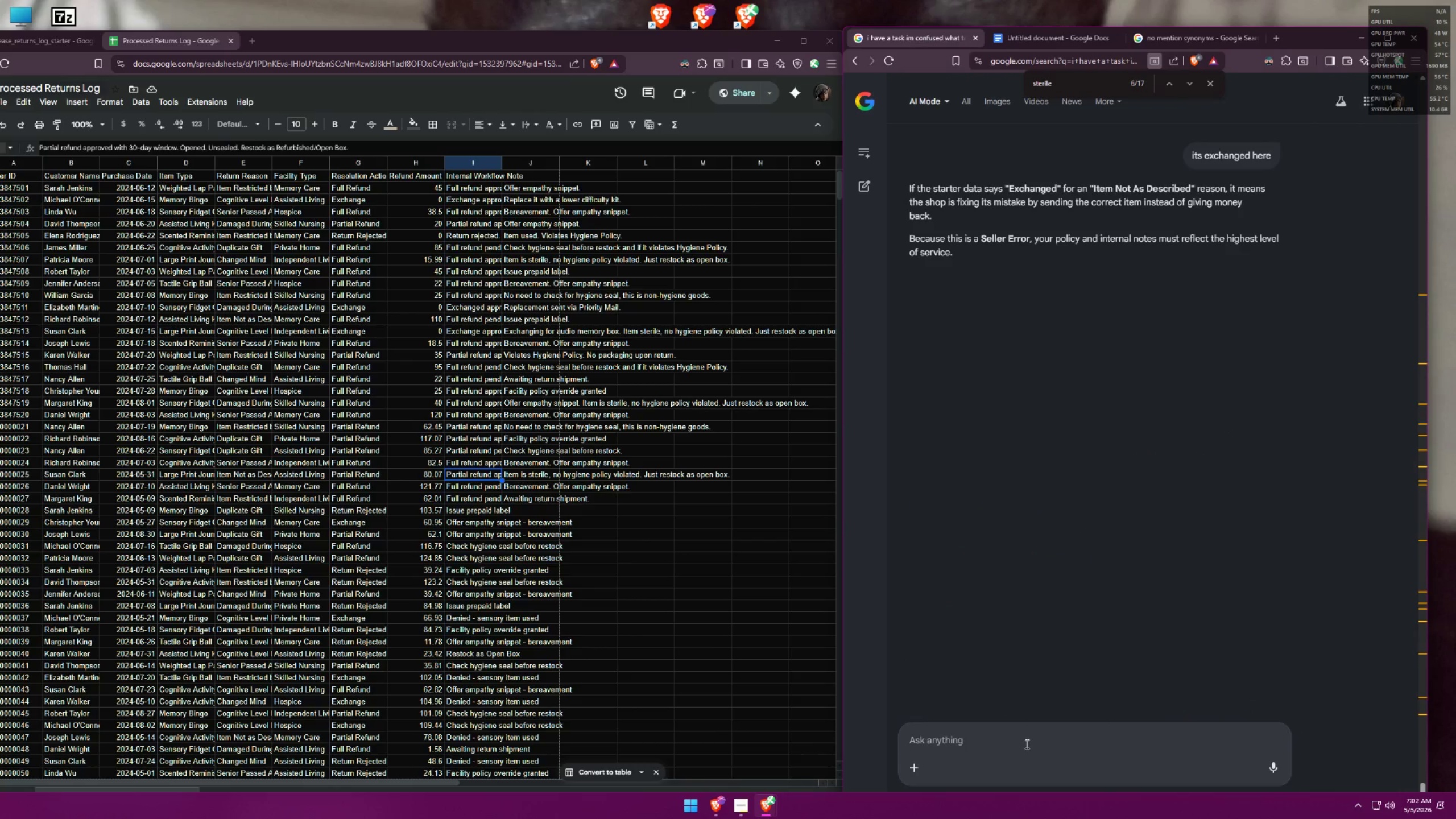 
type(i mean partial refund)
 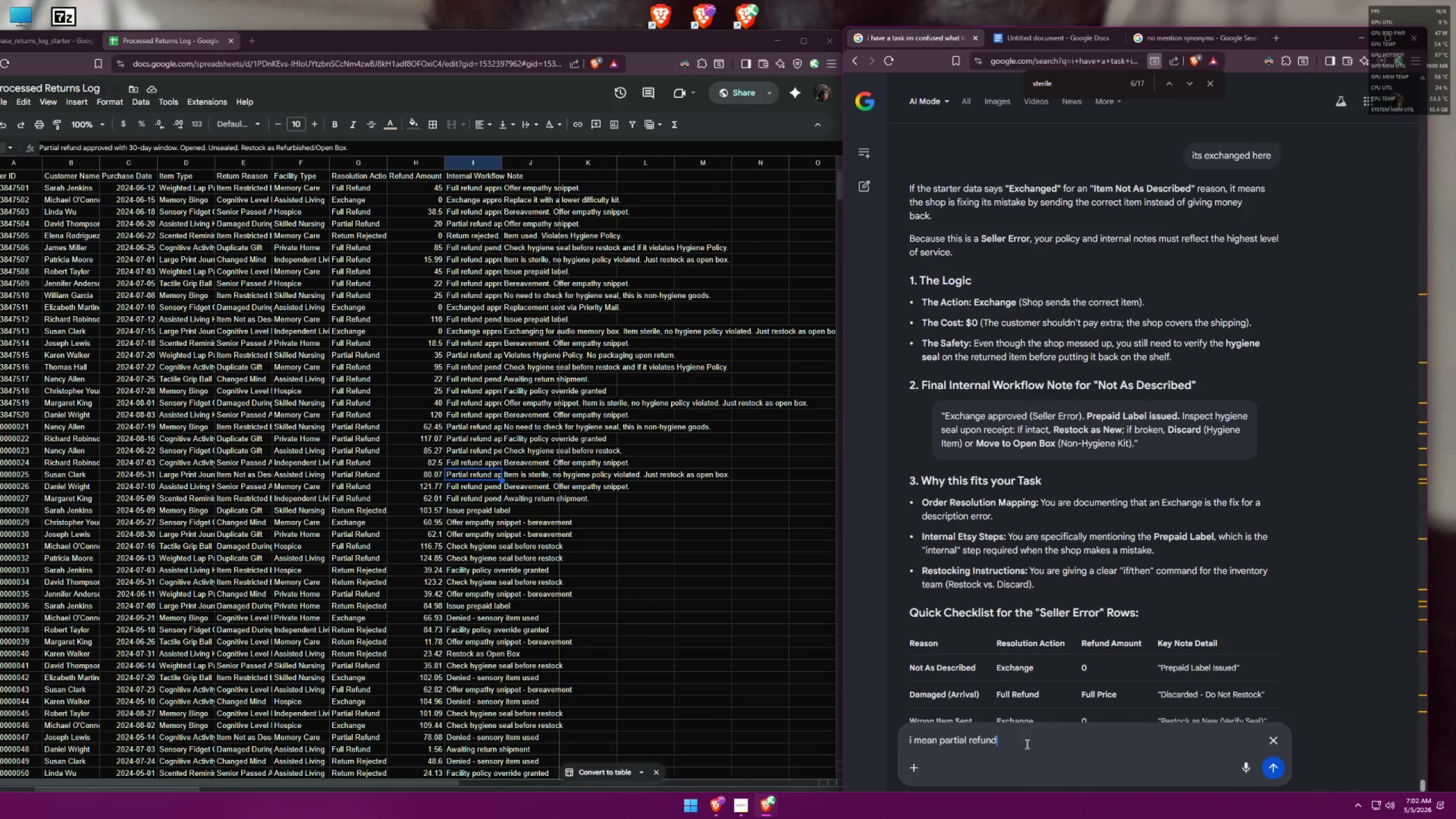 
key(Enter)
 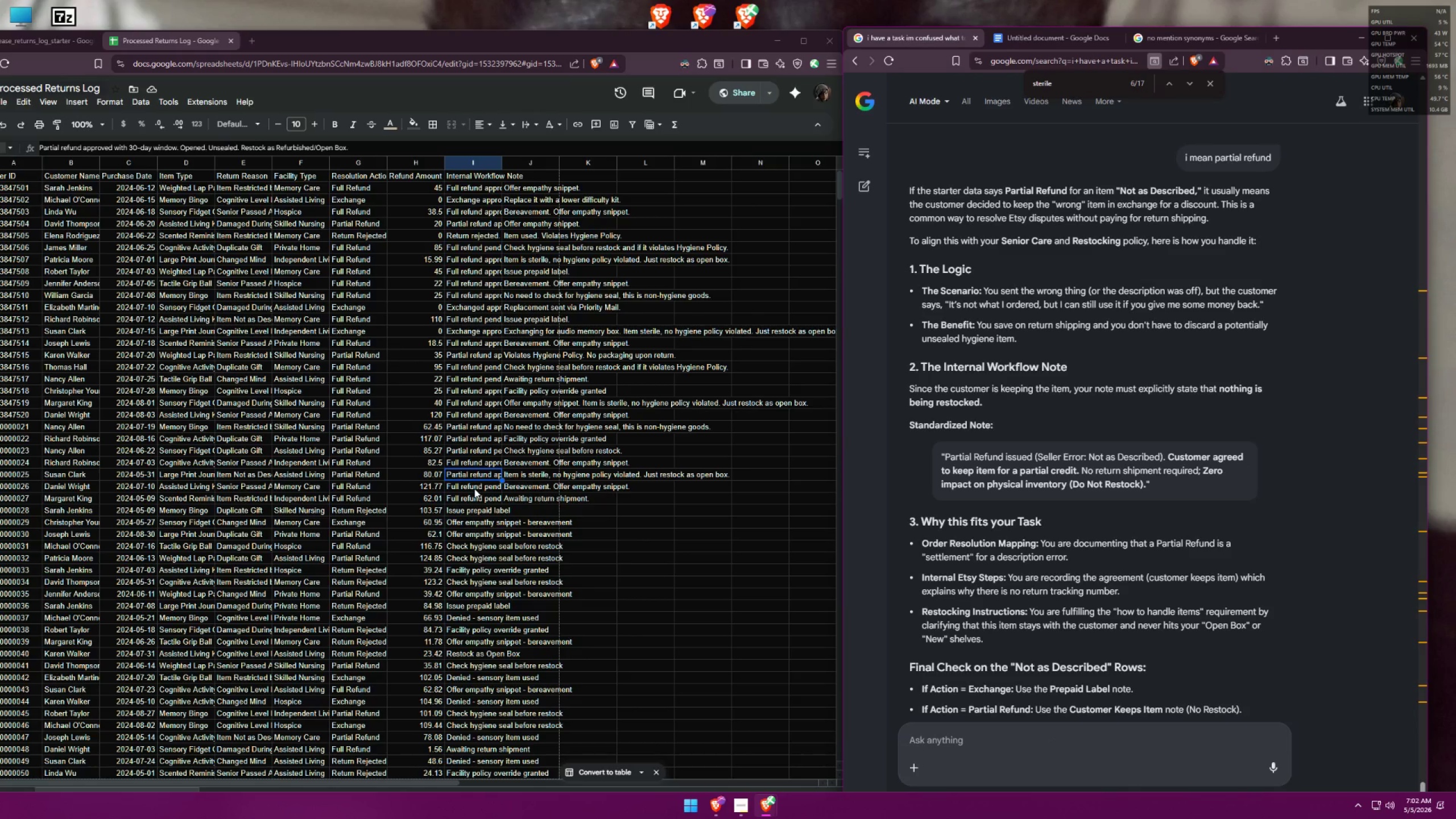 
wait(20.5)
 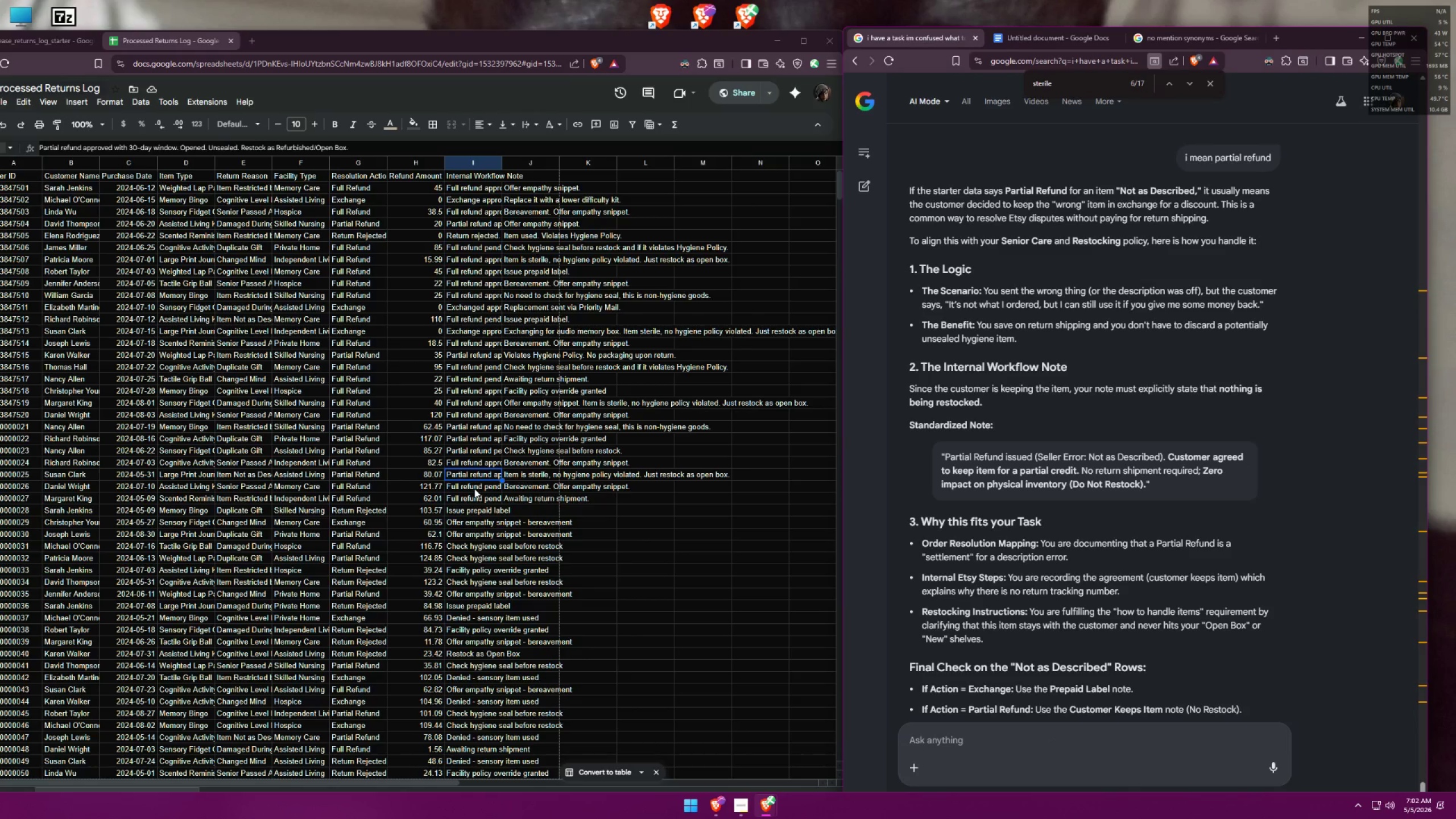 
double_click([461, 473])
 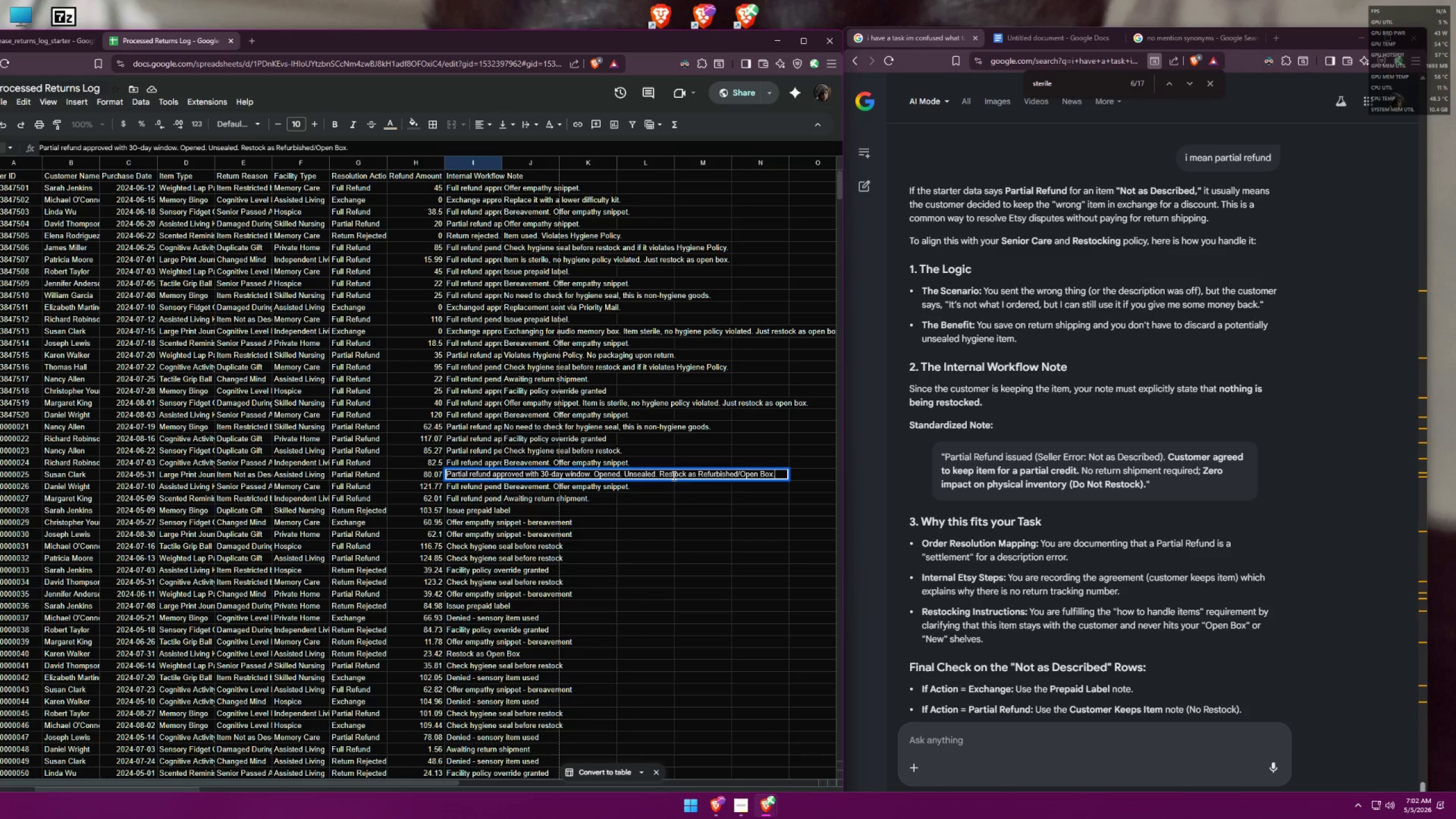 
wait(7.57)
 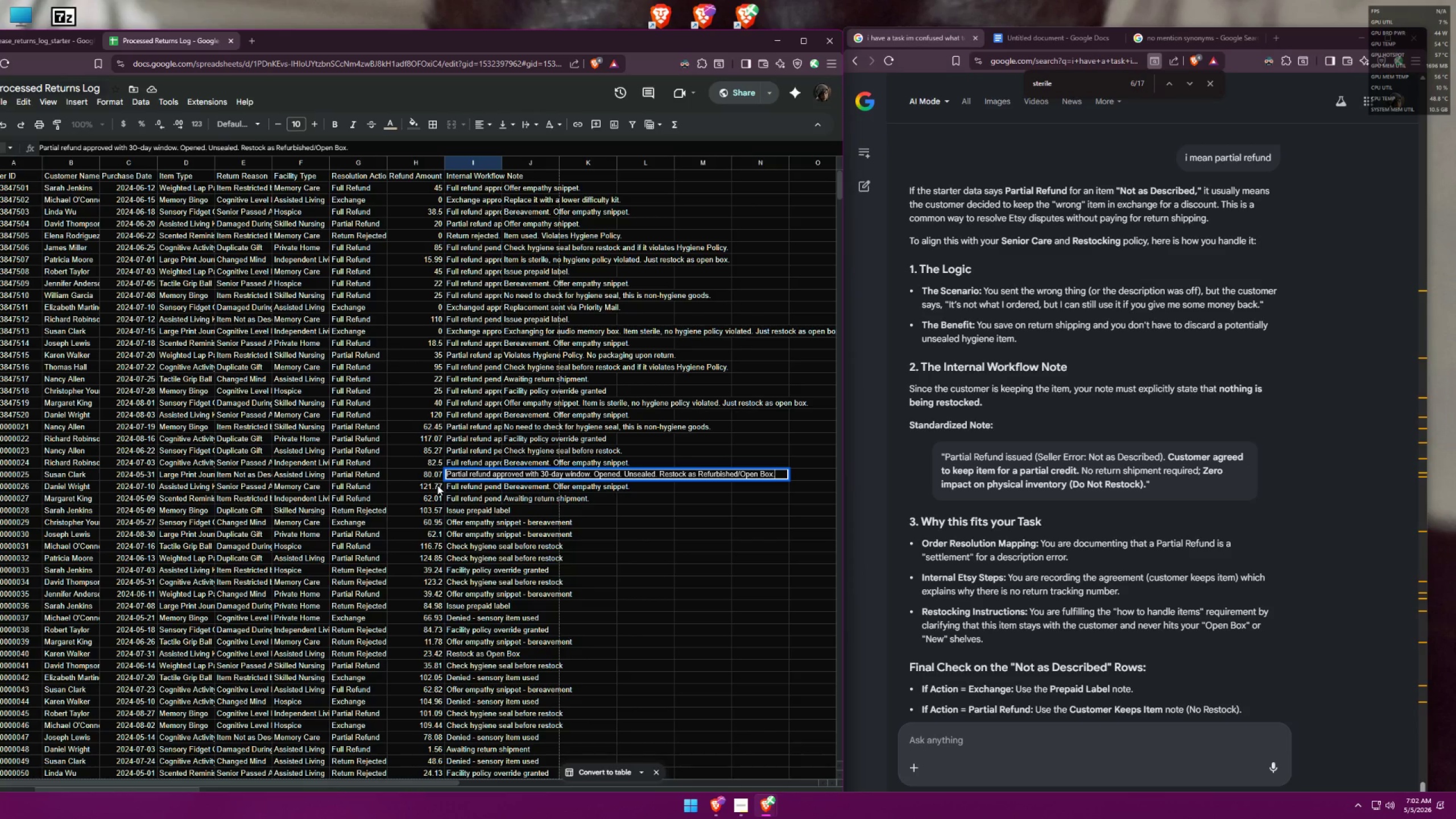 
left_click([657, 471])
 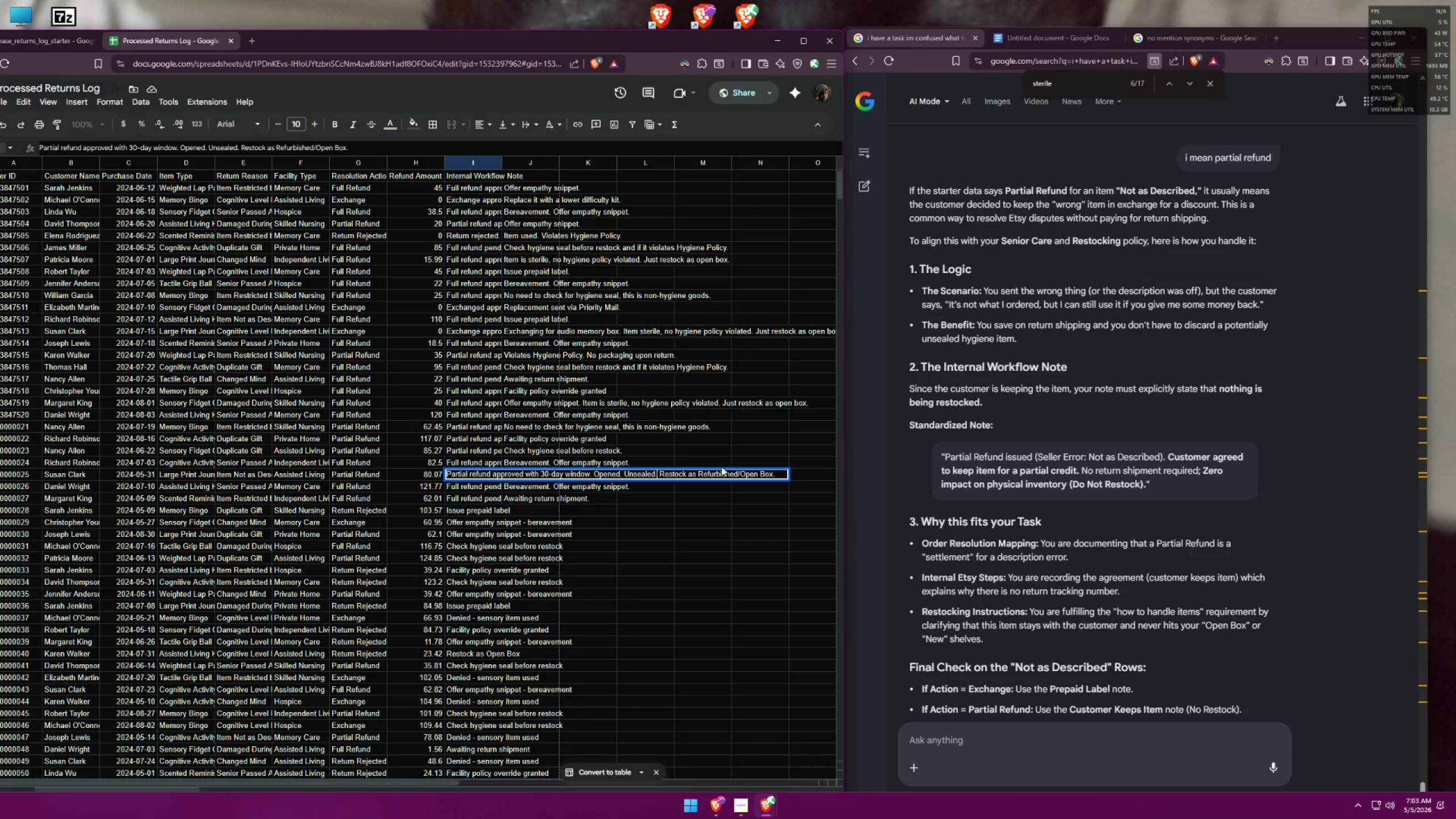 
key(Space)
 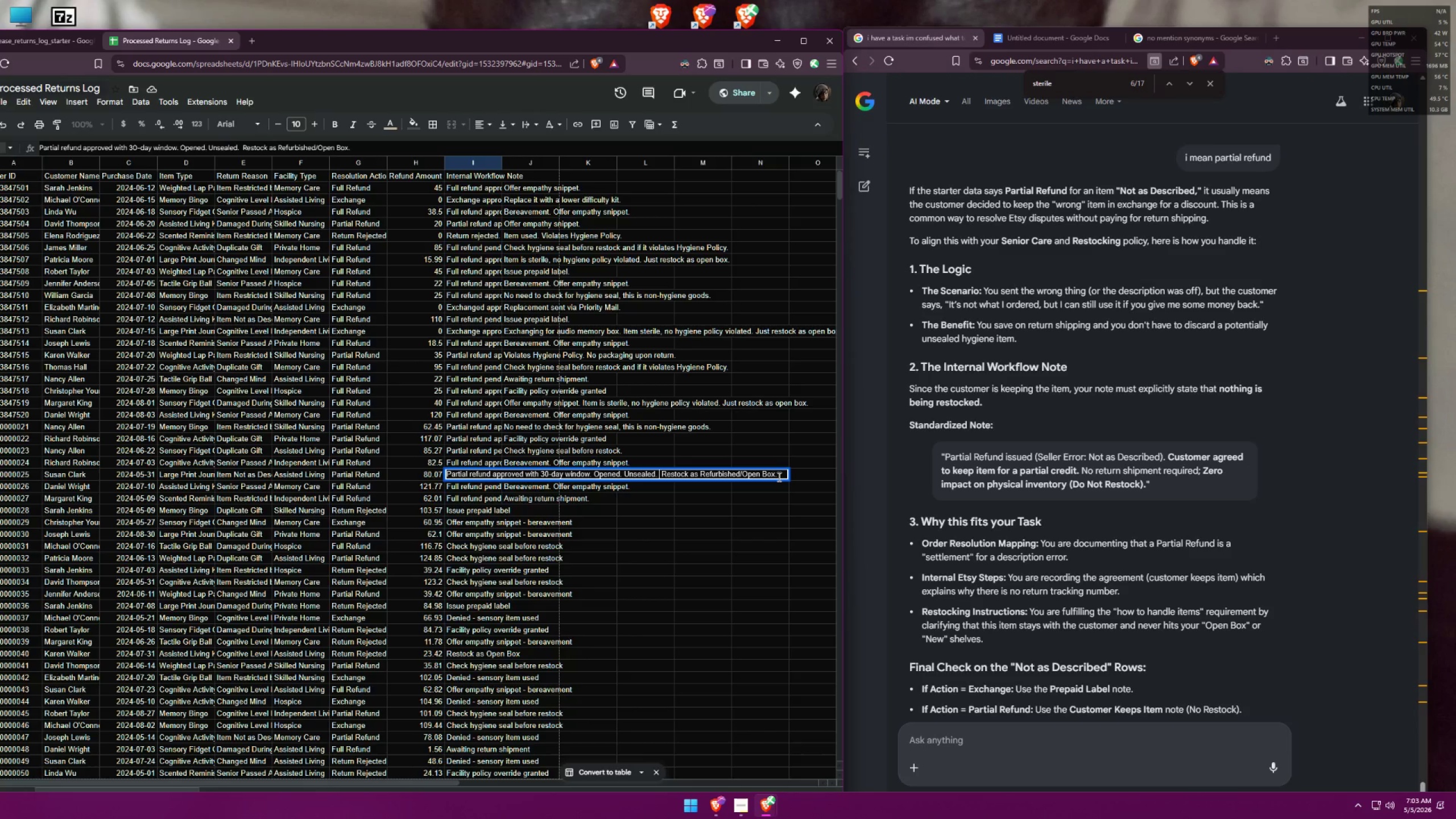 
type(Customer kee[ ote,)
key(Backspace)
key(Backspace)
key(Backspace)
key(Backspace)
key(Backspace)
key(Backspace)
type([ )
key(Backspace)
key(Backspace)
type(p item for a partial payment.)
 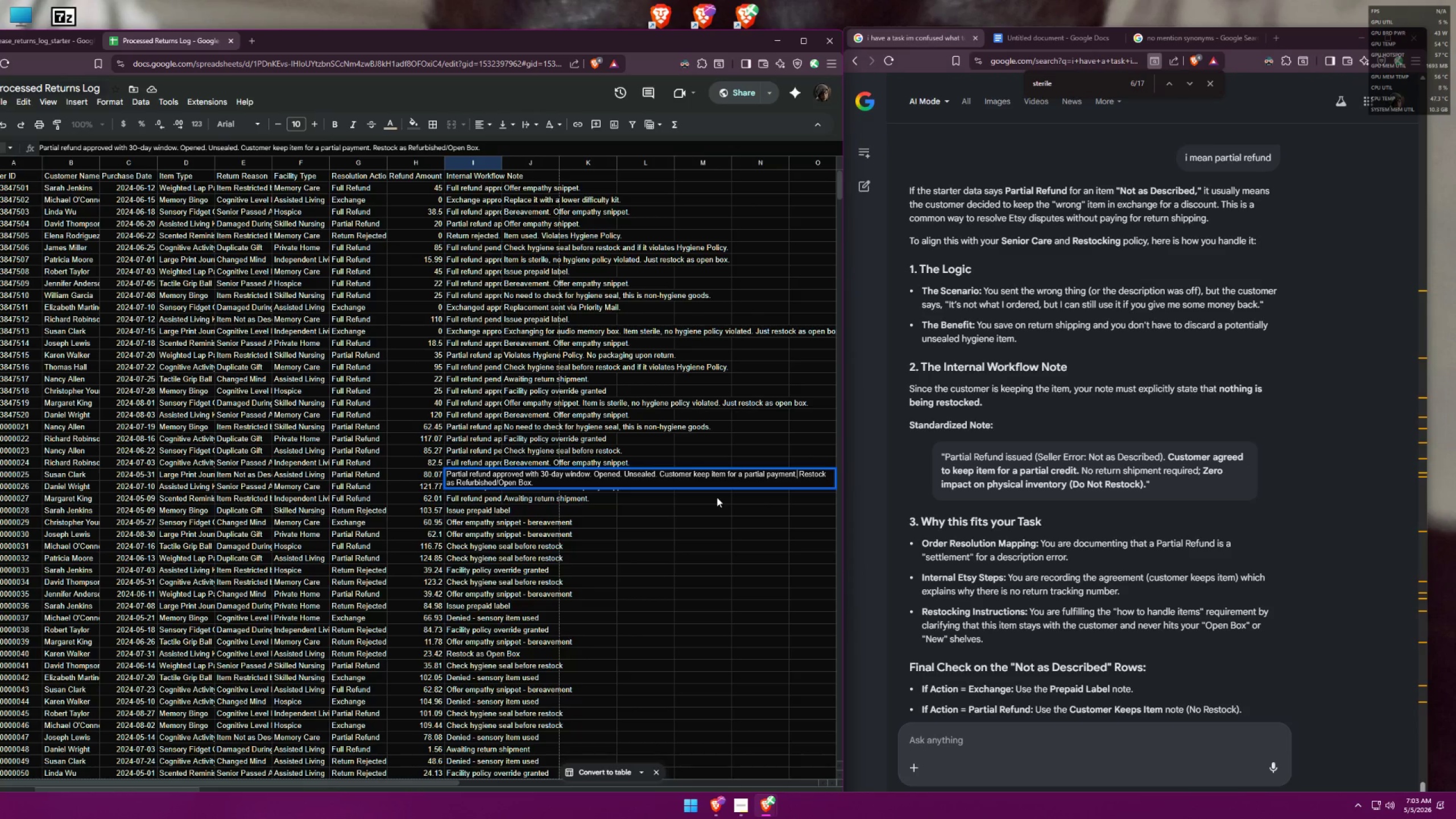 
wait(7.85)
 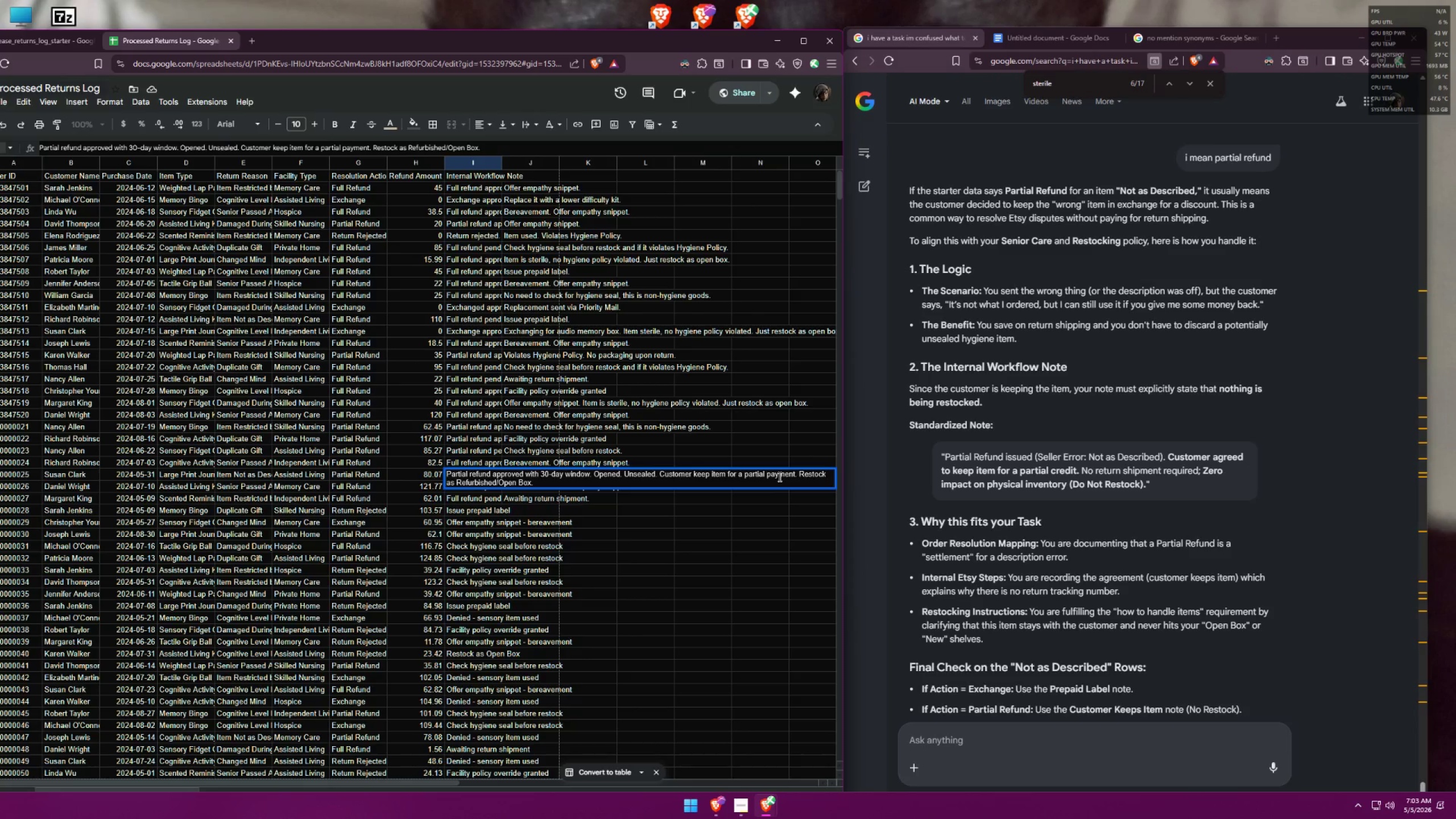 
left_click_drag(start_coordinate=[797, 476], to_coordinate=[660, 472])
 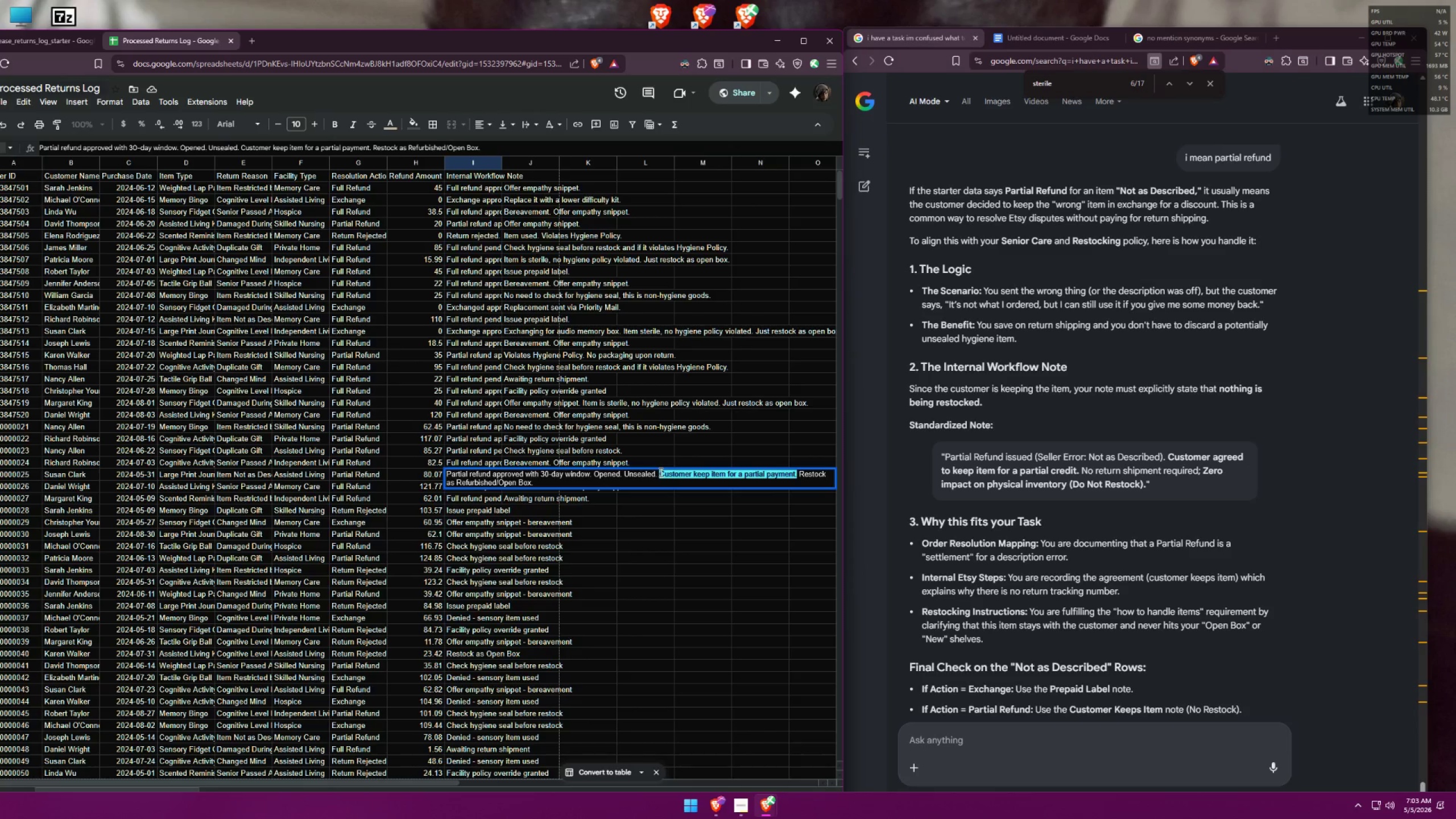 
key(Control+ControlLeft)
 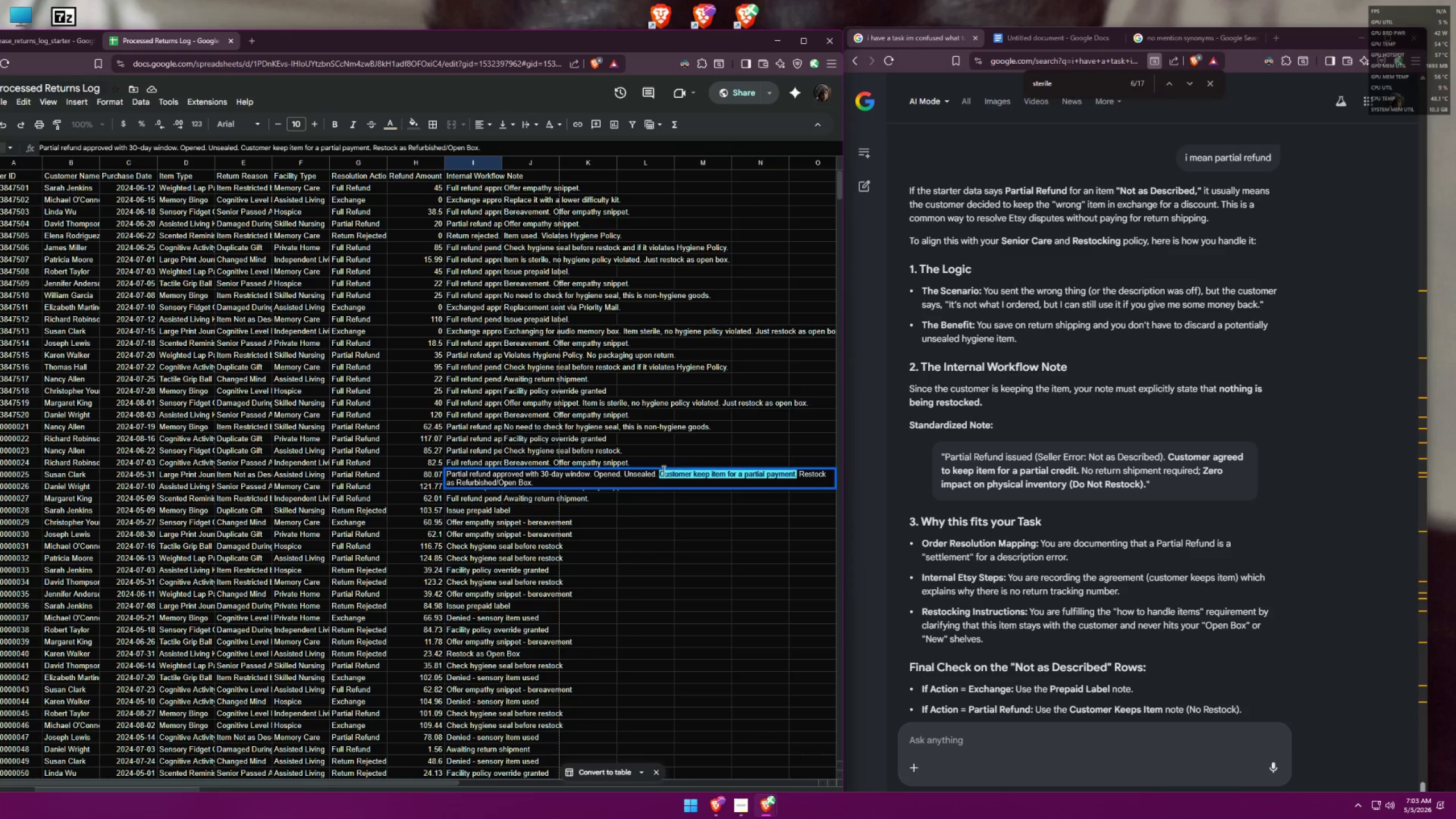 
key(Control+C)
 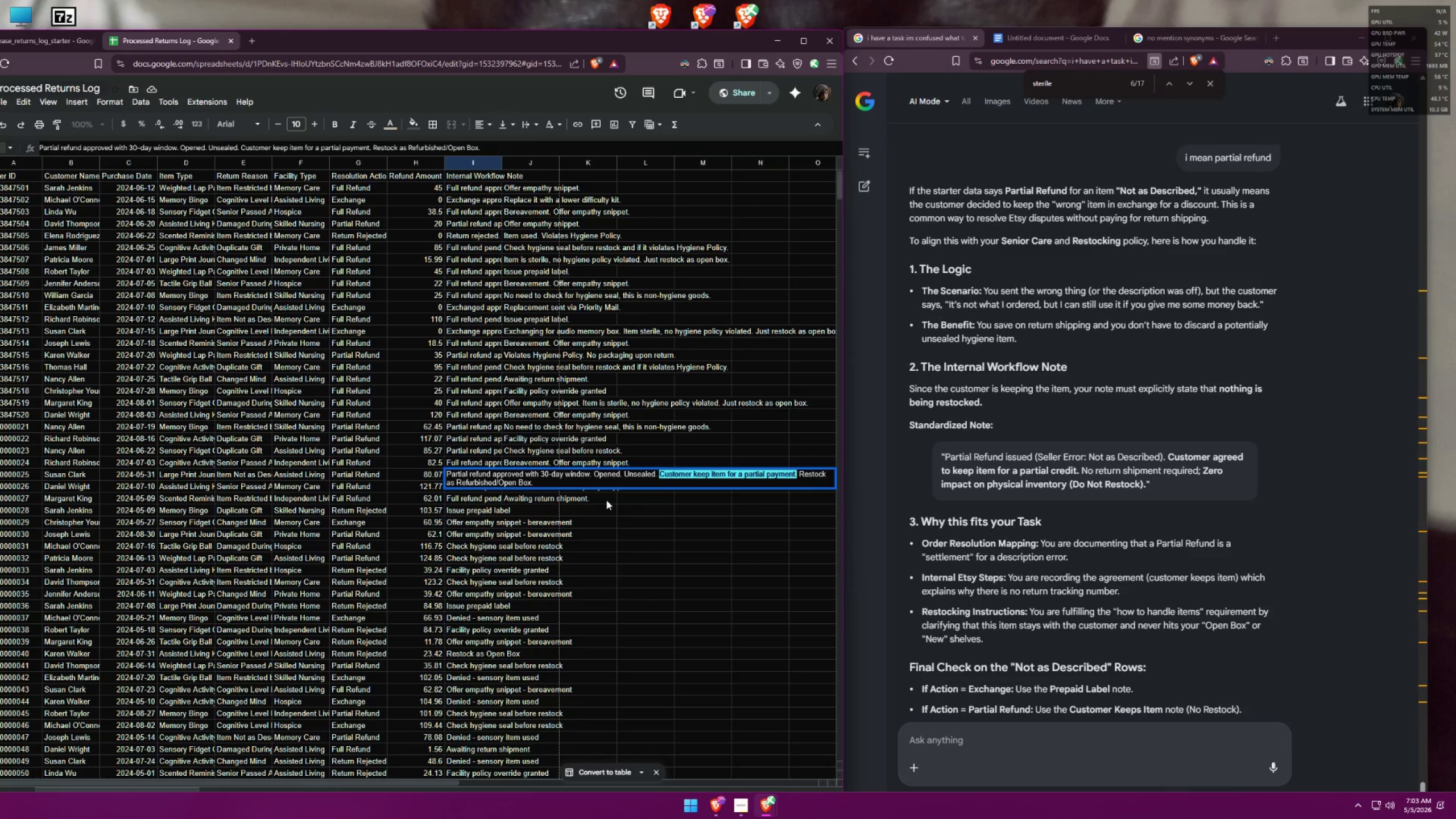 
left_click([606, 500])
 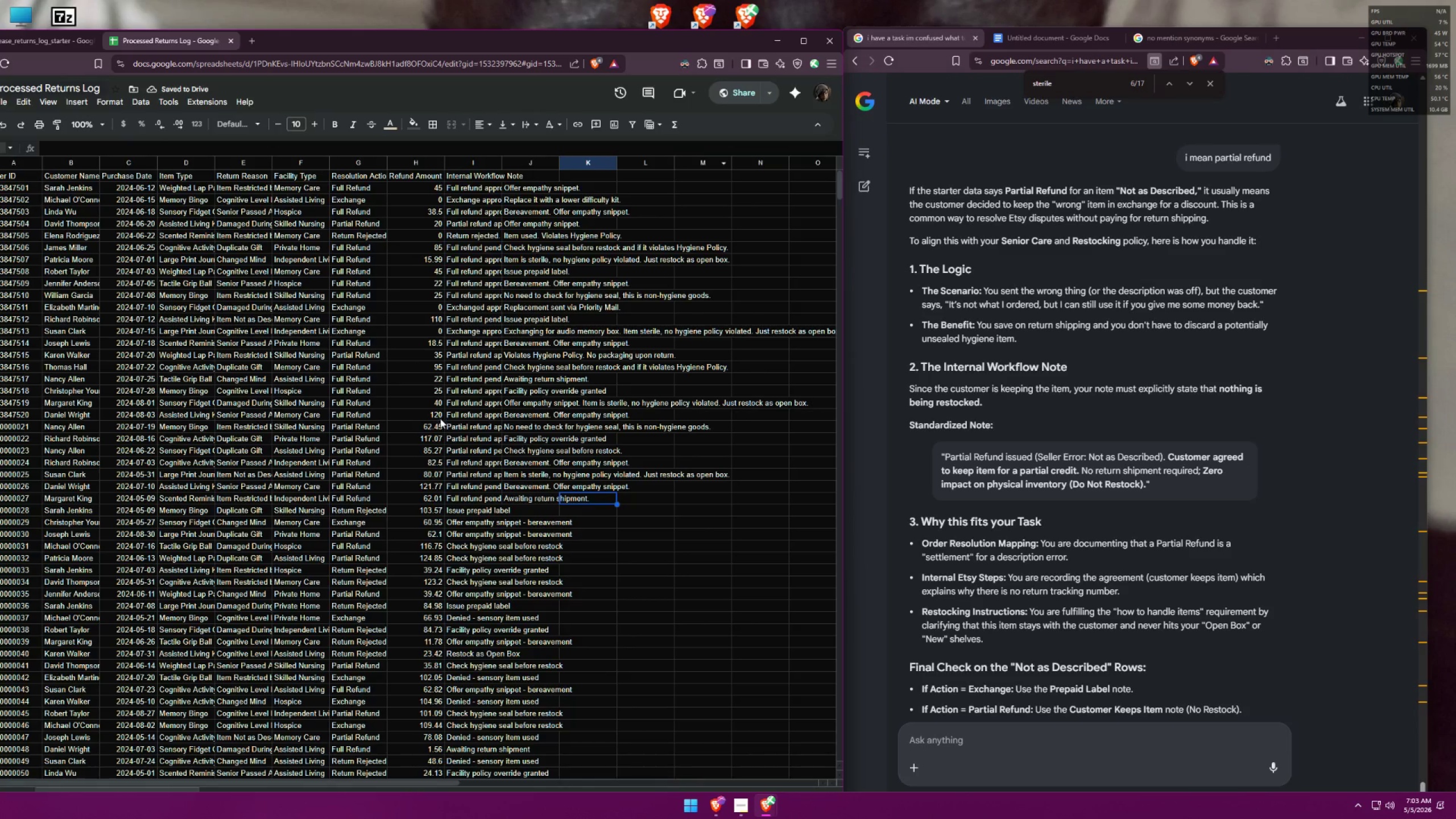 
left_click([361, 450])
 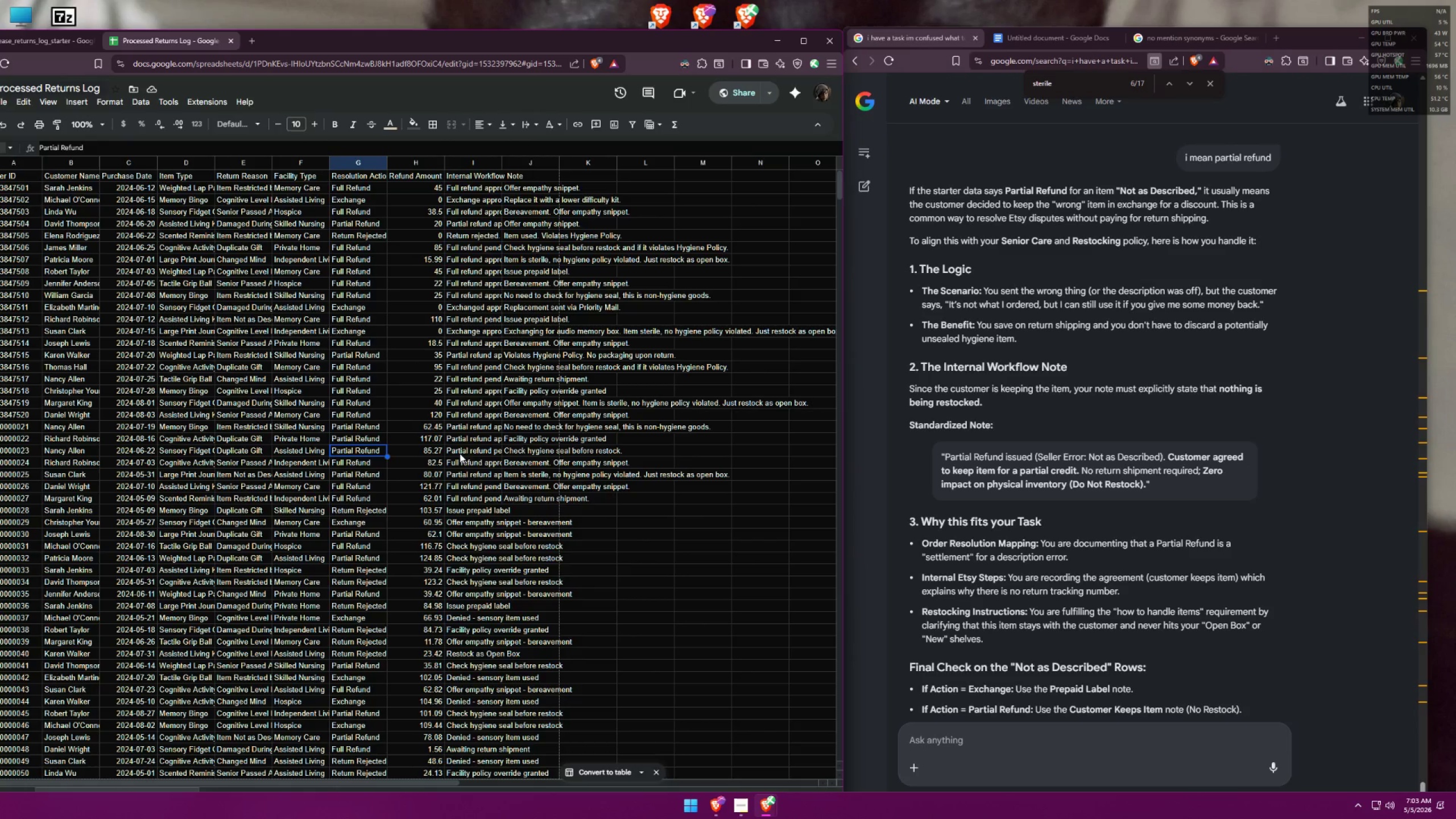 
double_click([464, 452])
 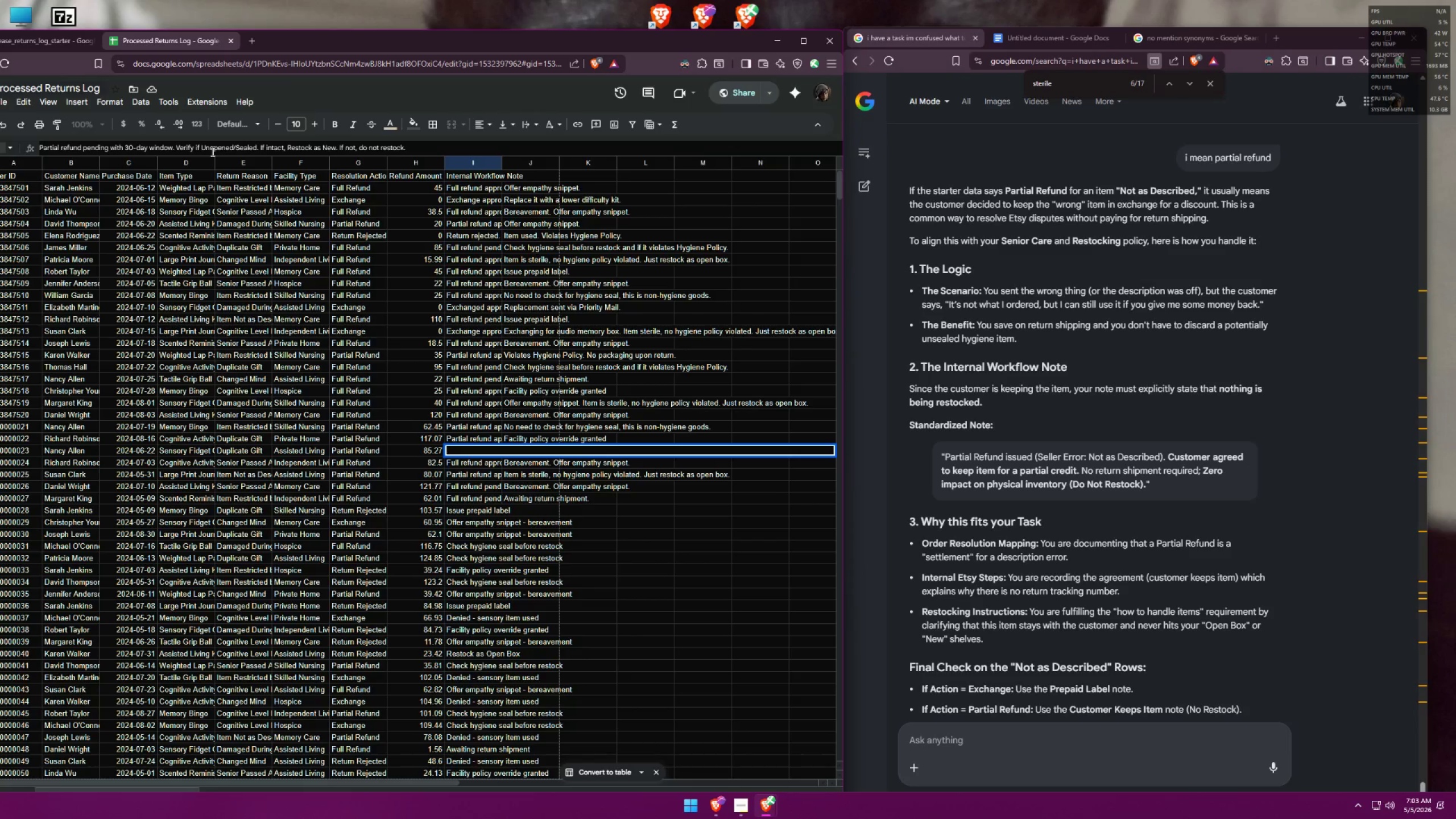 
wait(13.2)
 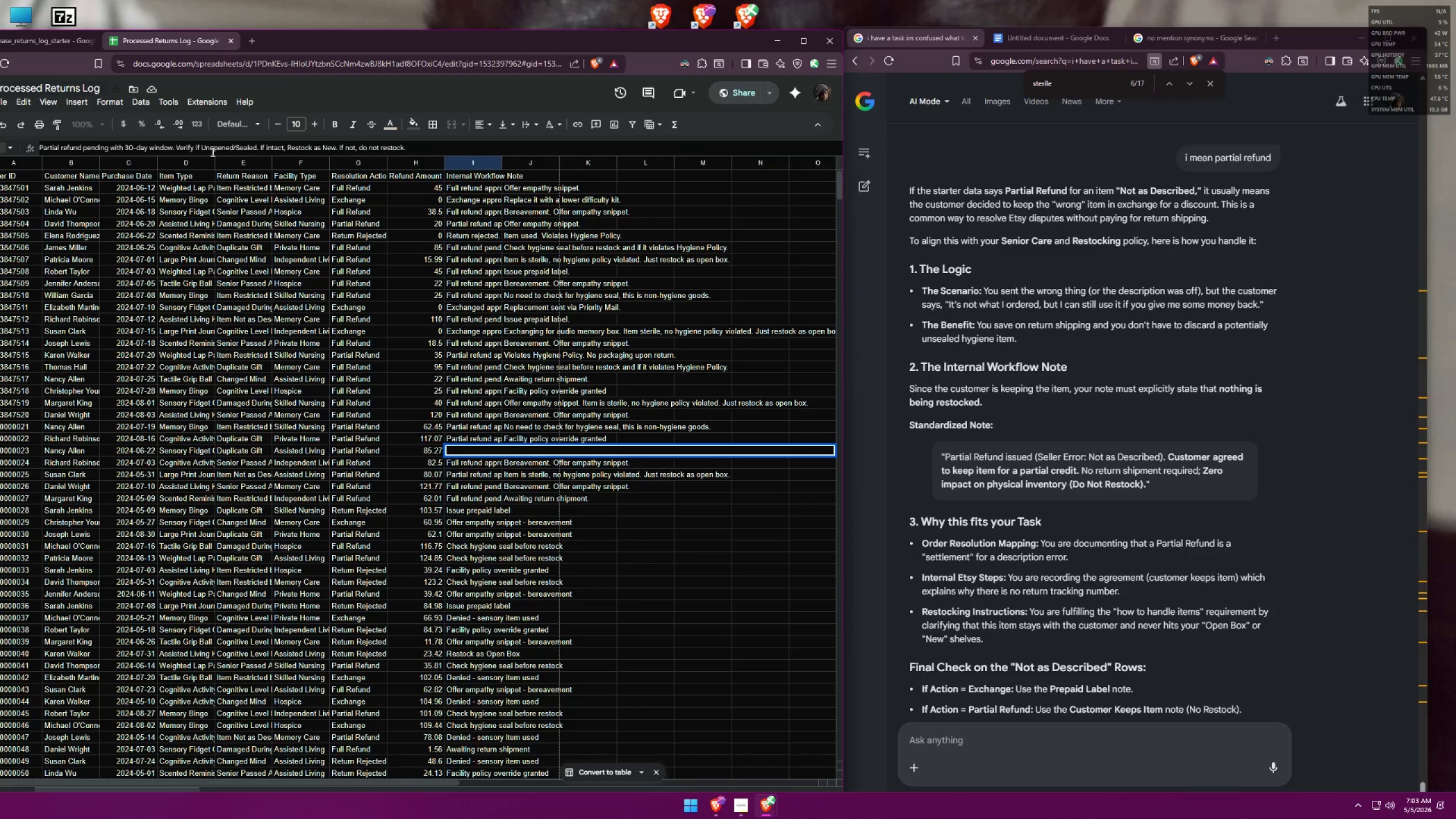 
left_click([175, 147])
 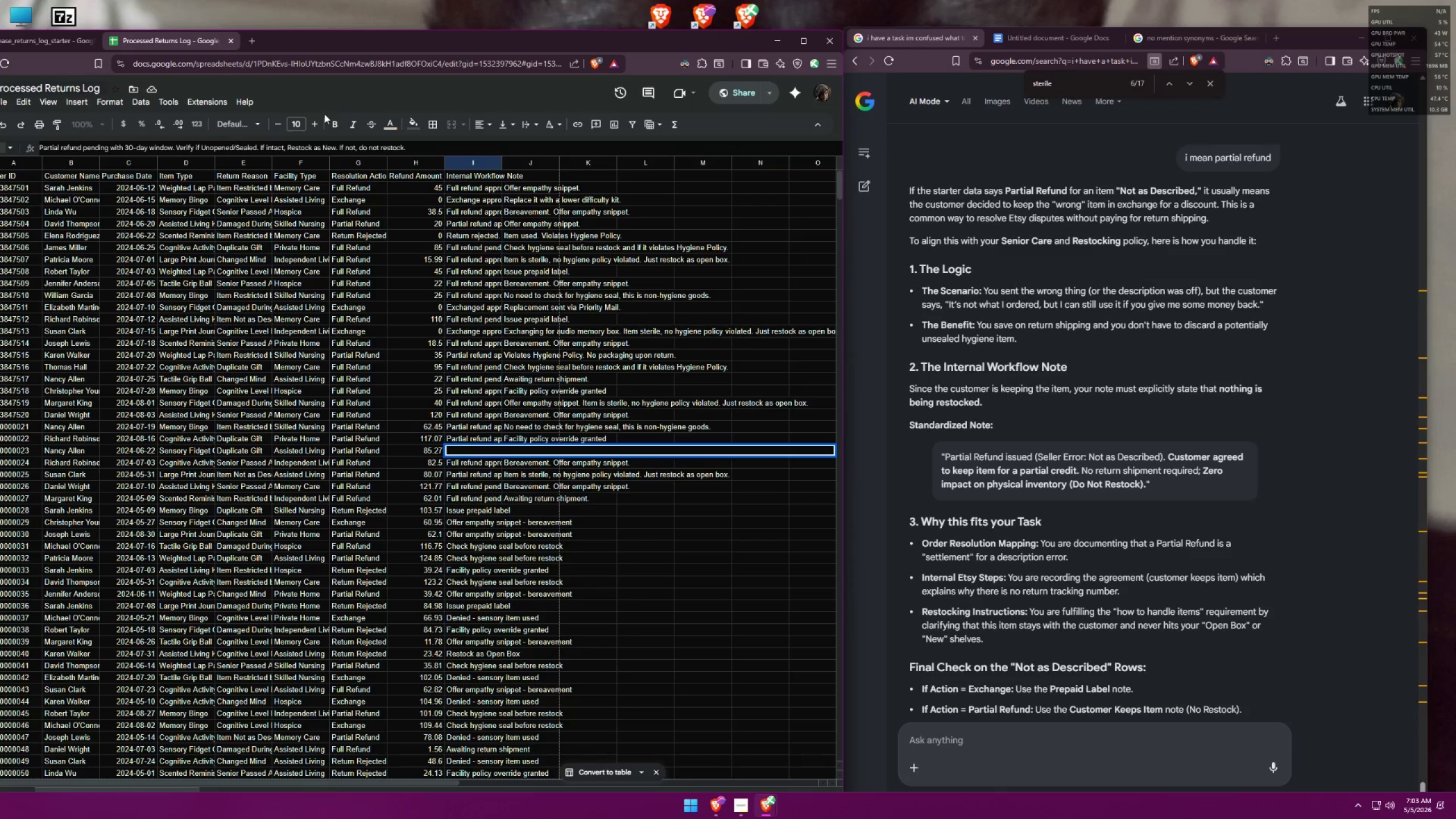 
key(Control+V)
 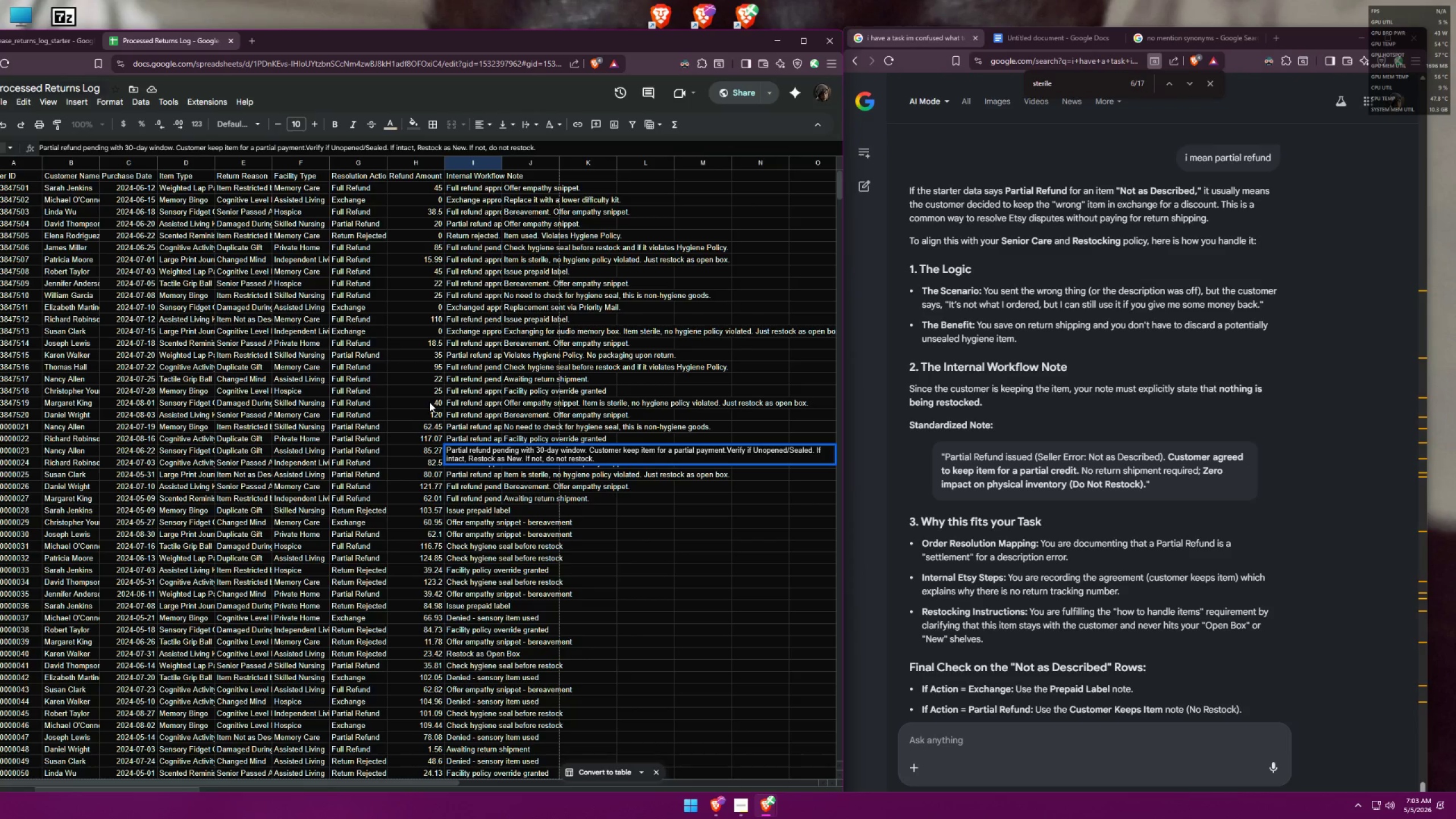 
key(Space)
 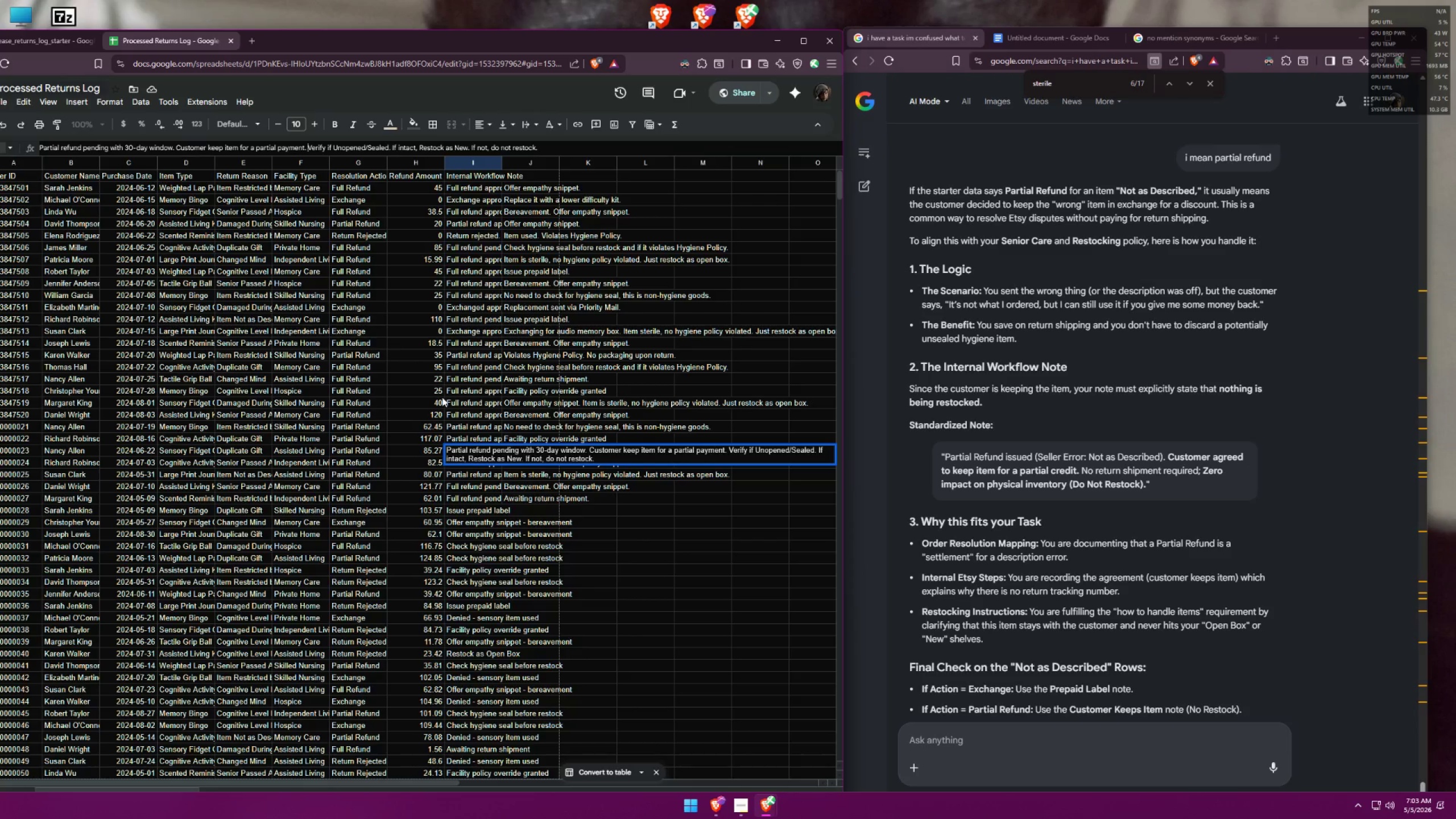 
wait(7.73)
 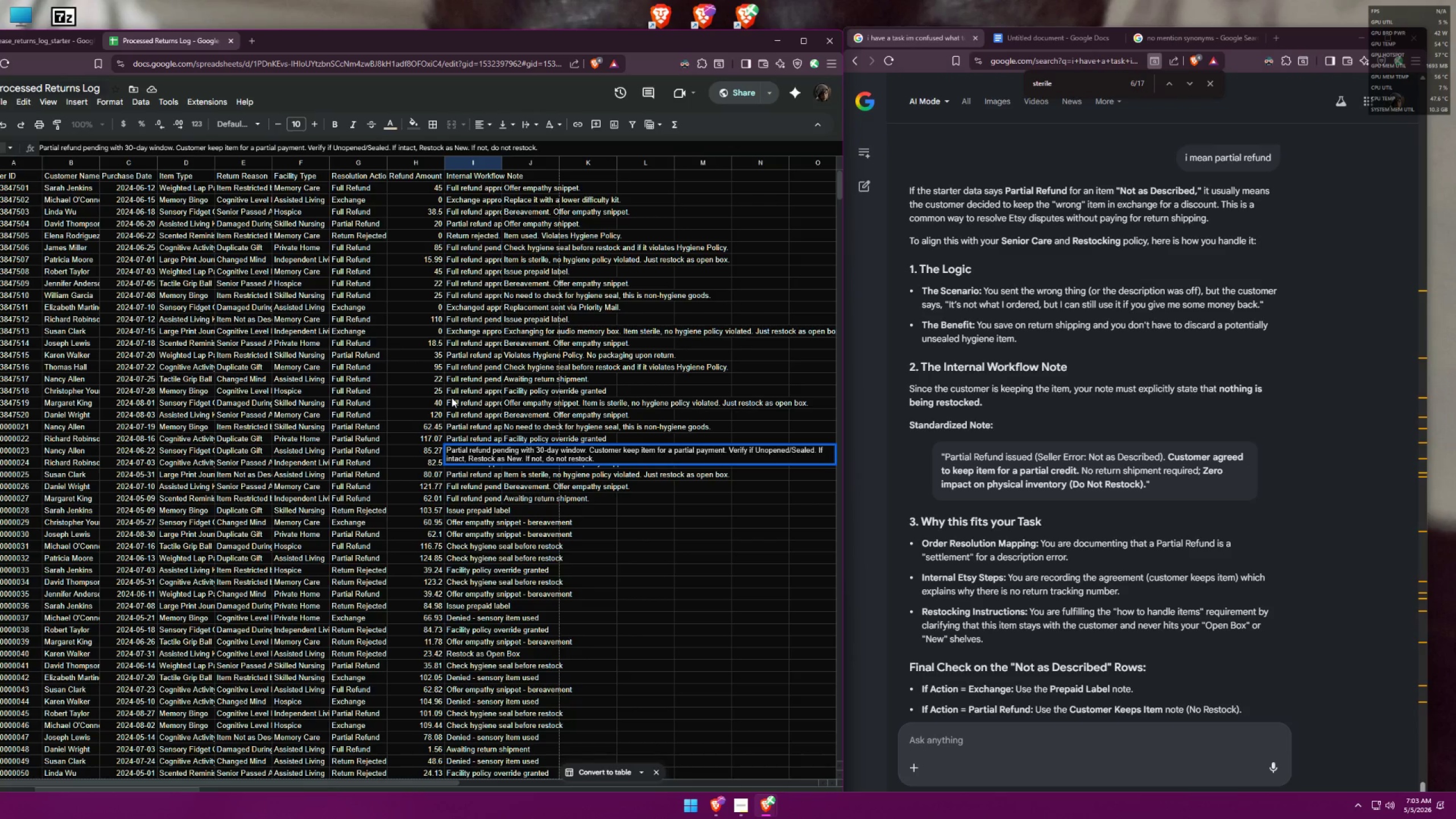 
left_click([222, 148])
 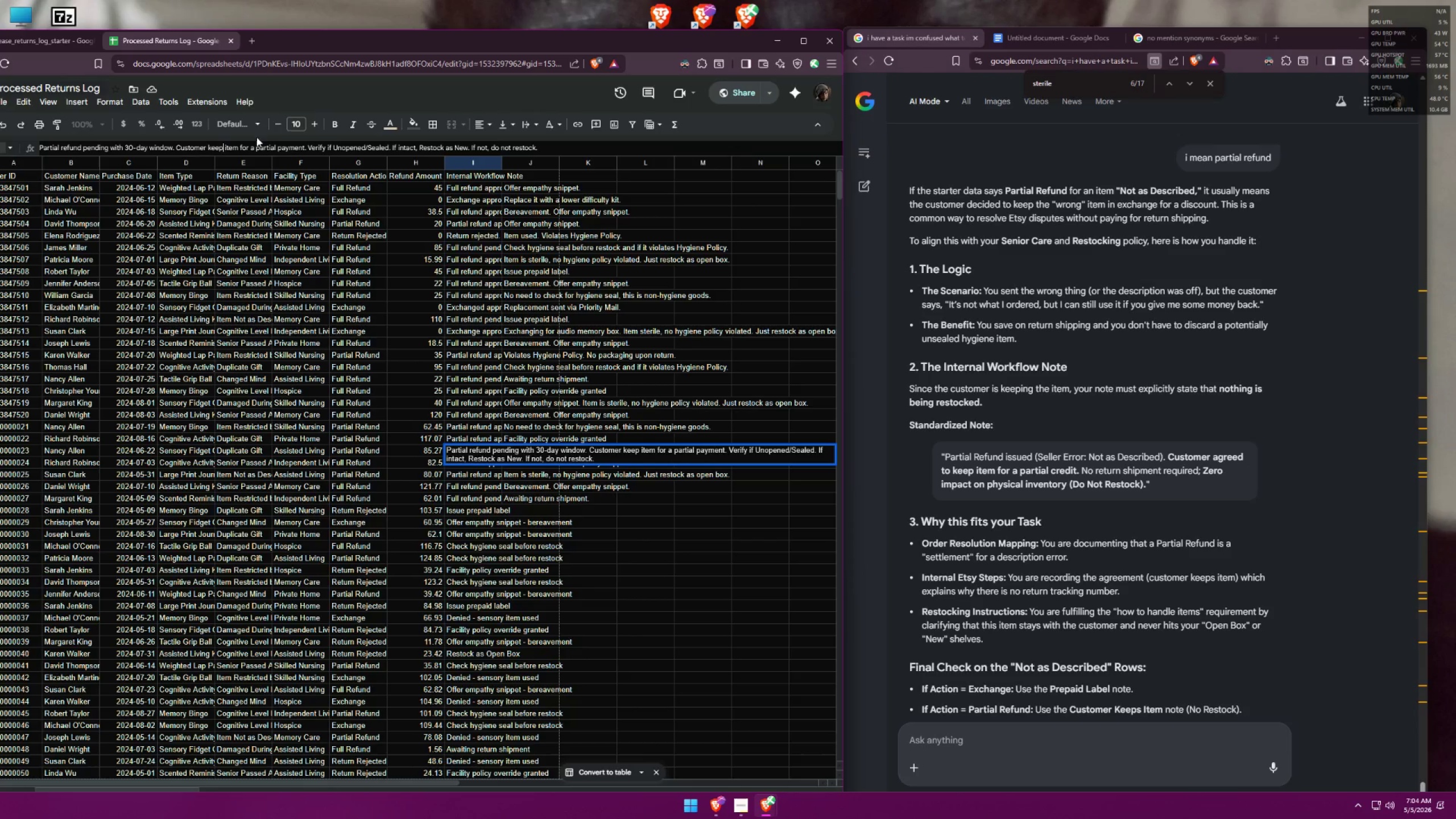 
type( some)
 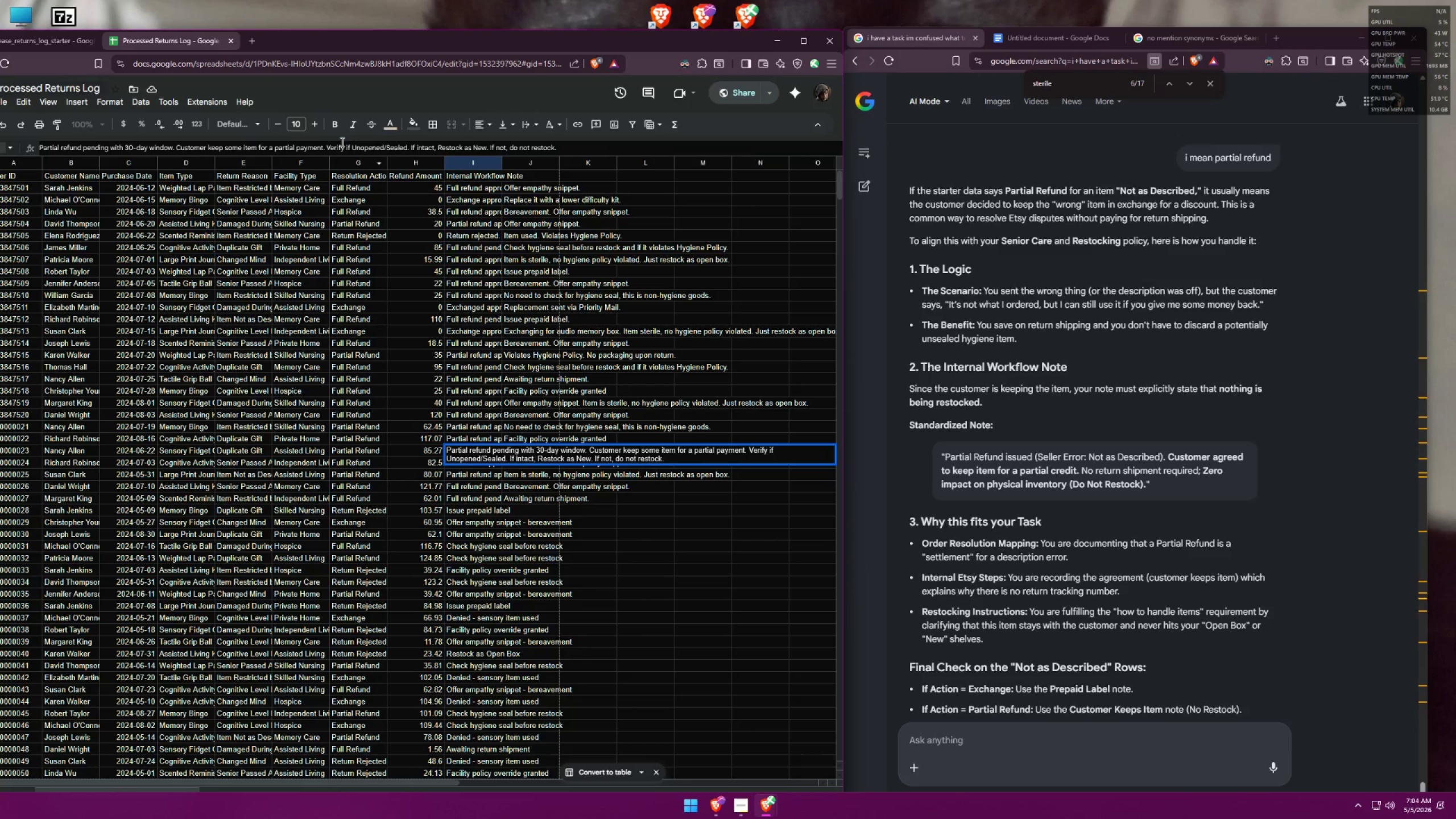 
left_click_drag(start_coordinate=[330, 146], to_coordinate=[328, 145])
 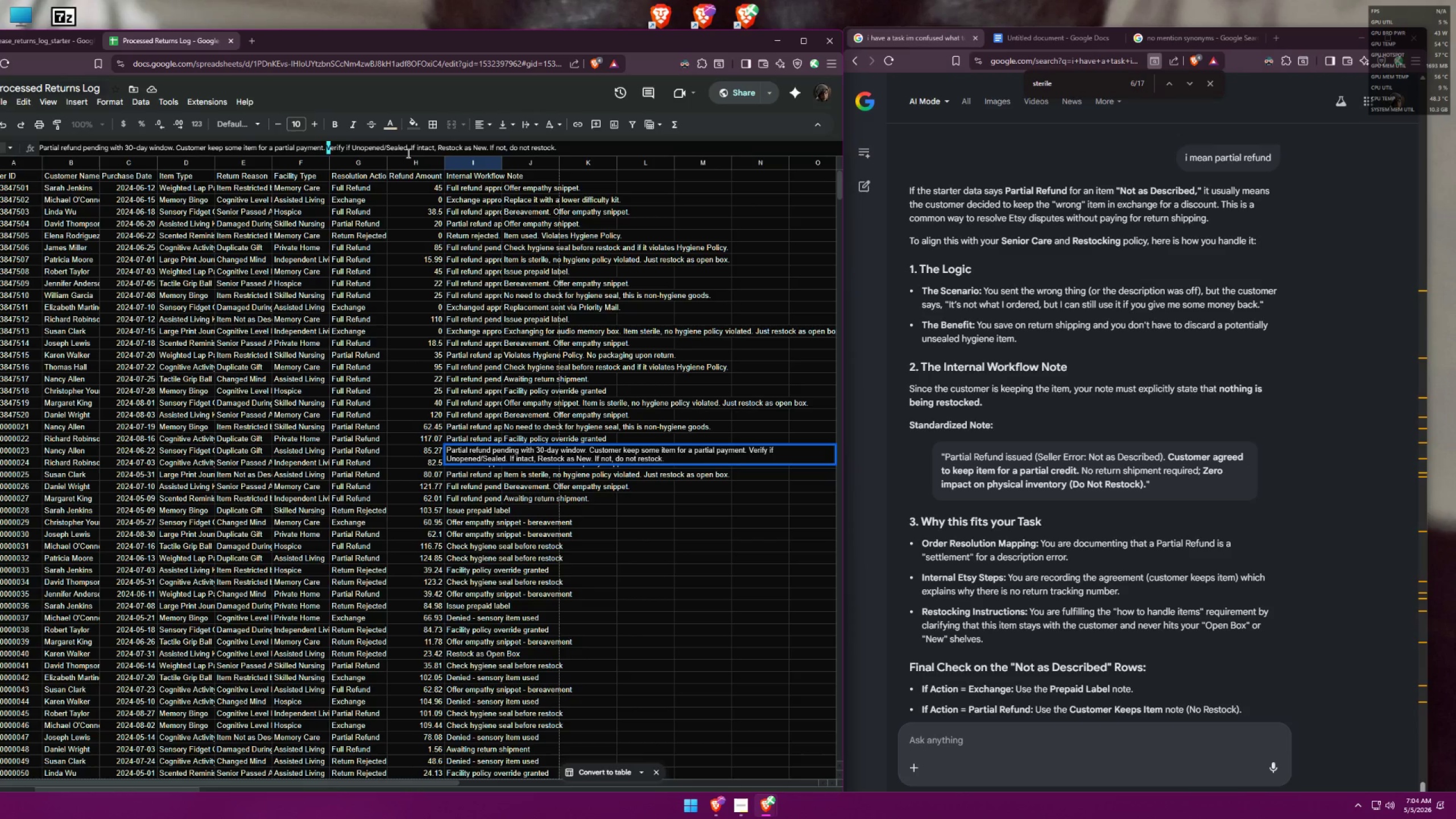 
type(The rest v)
 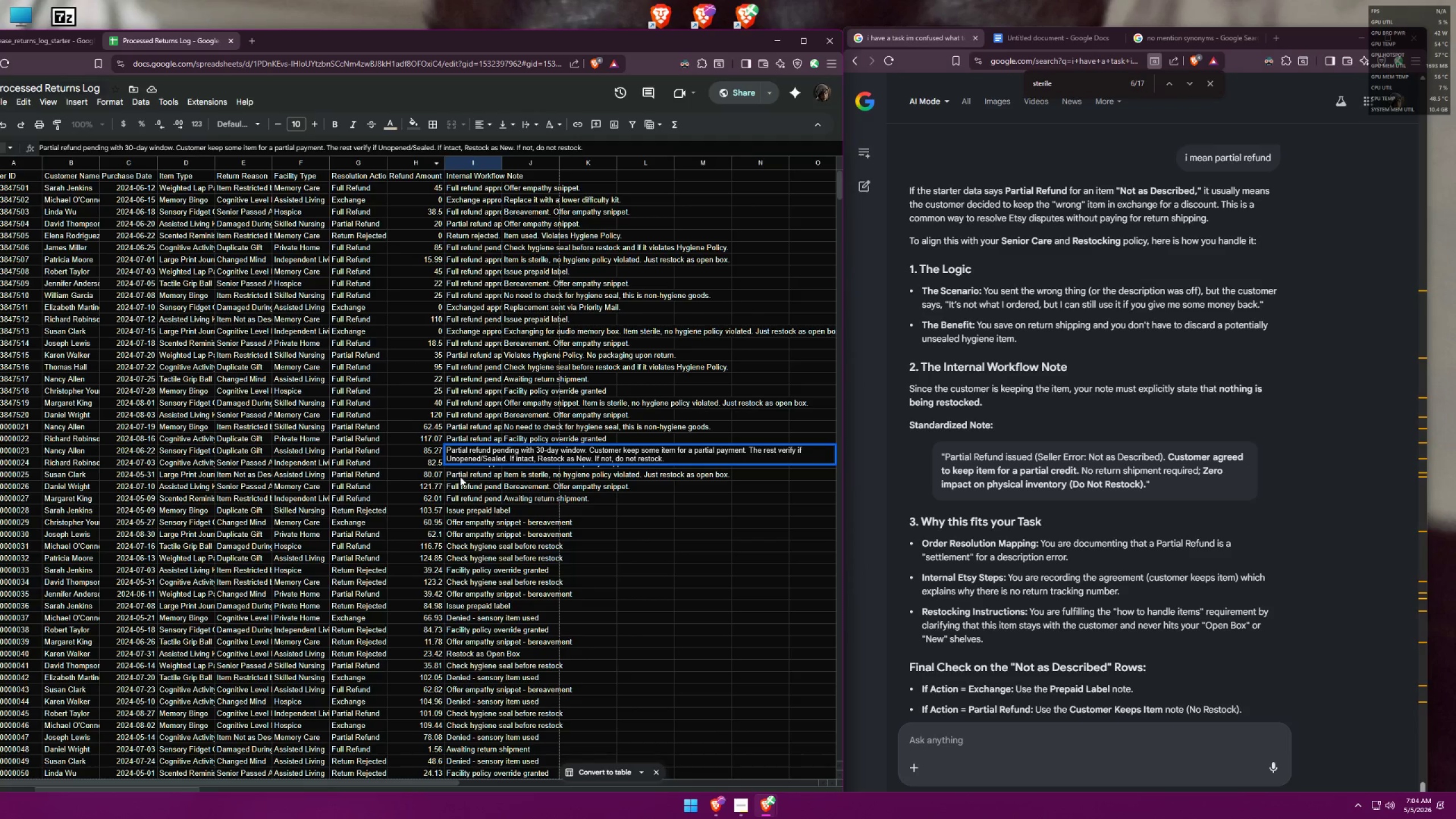 
left_click([462, 475])
 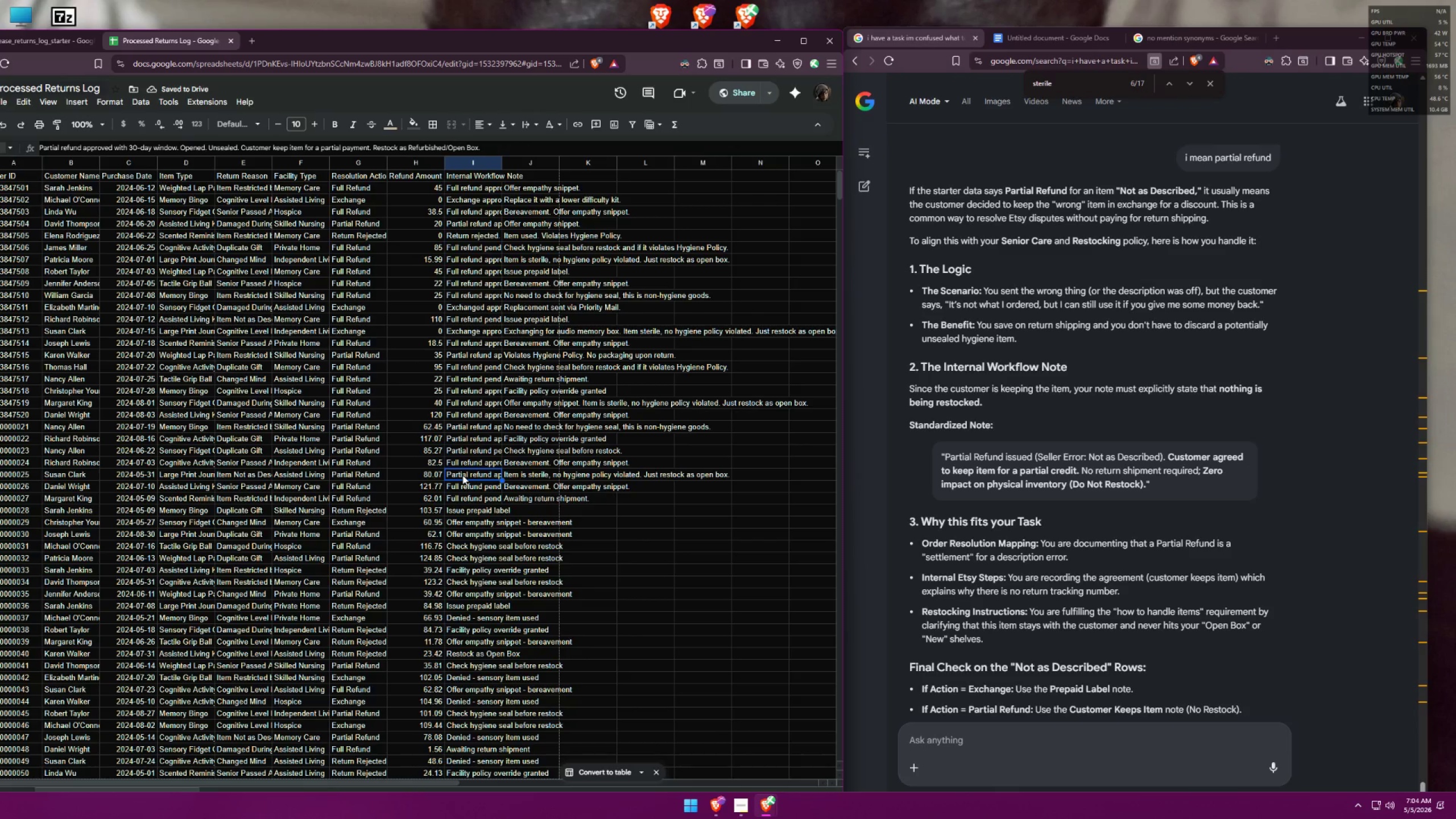 
double_click([462, 475])
 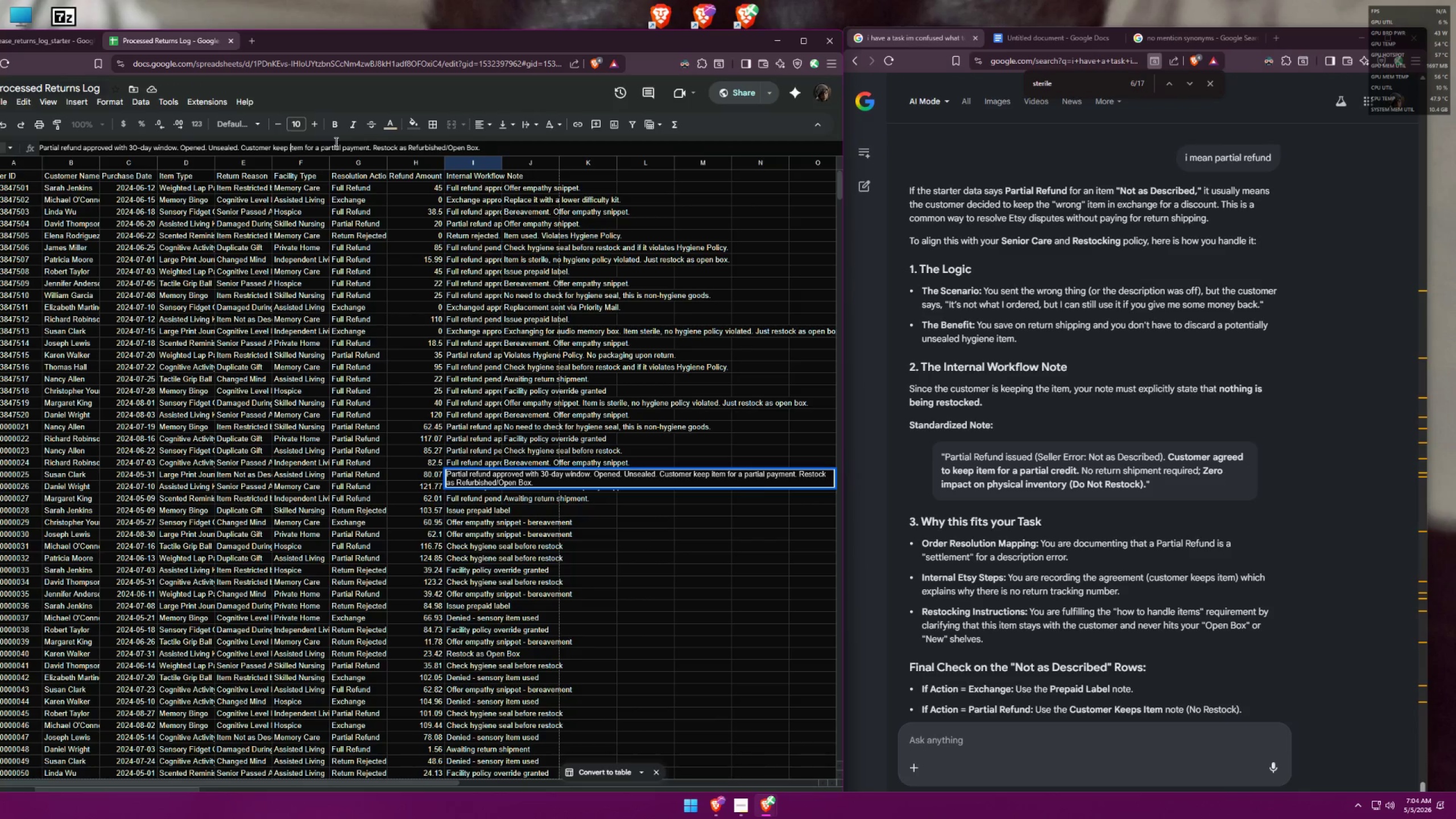 
left_click([289, 147])
 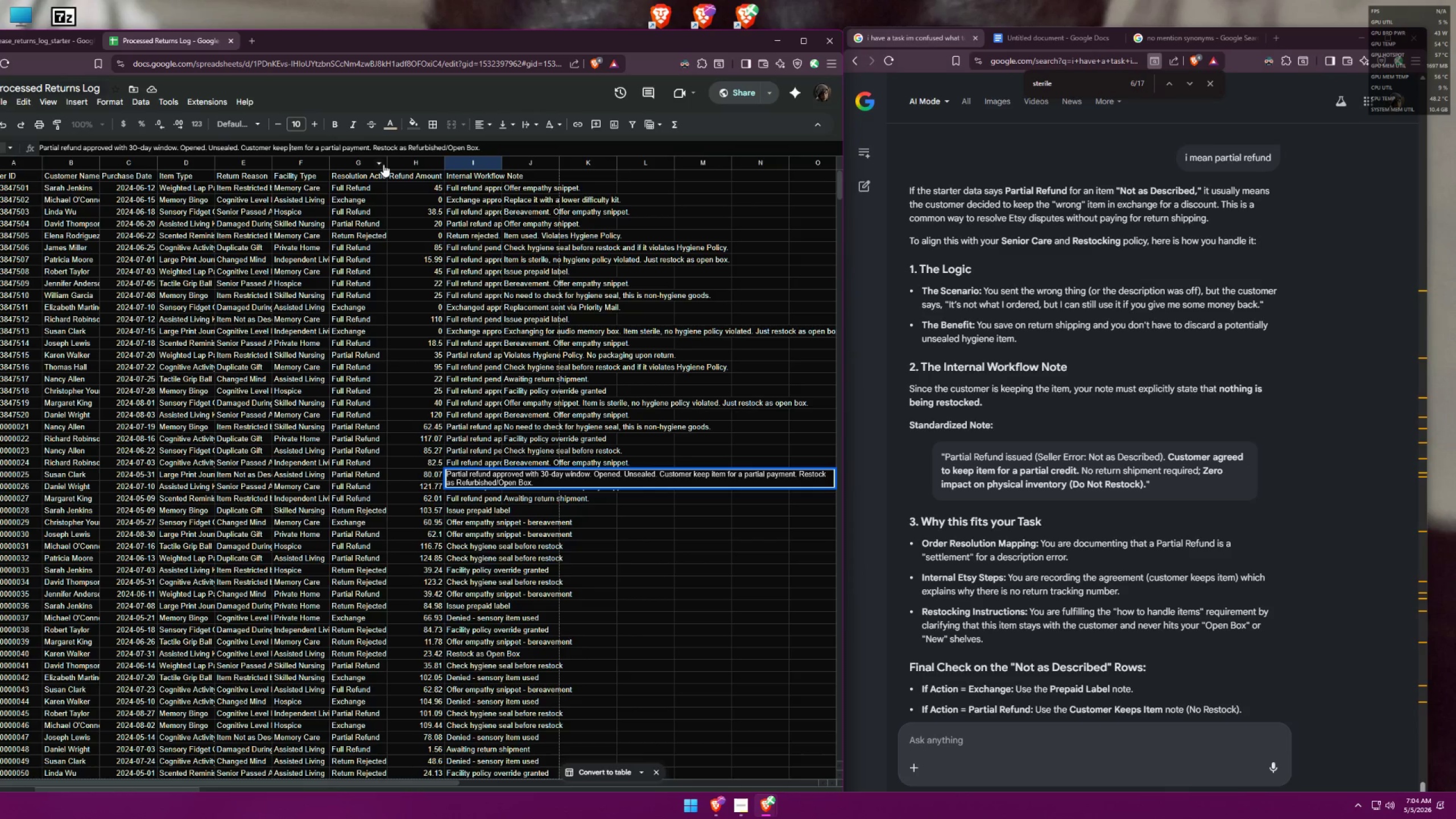 
type(some )
 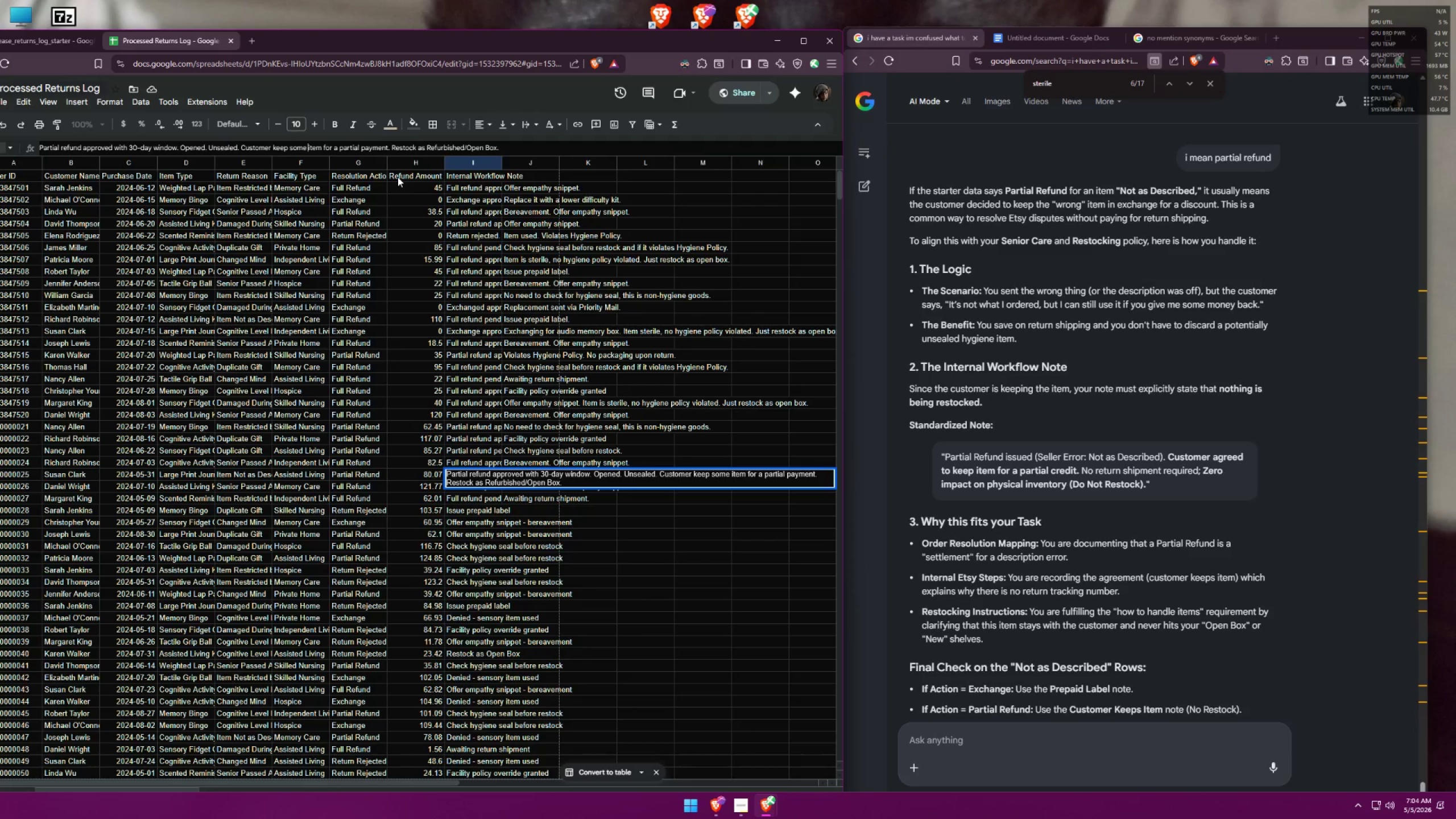 
wait(5.99)
 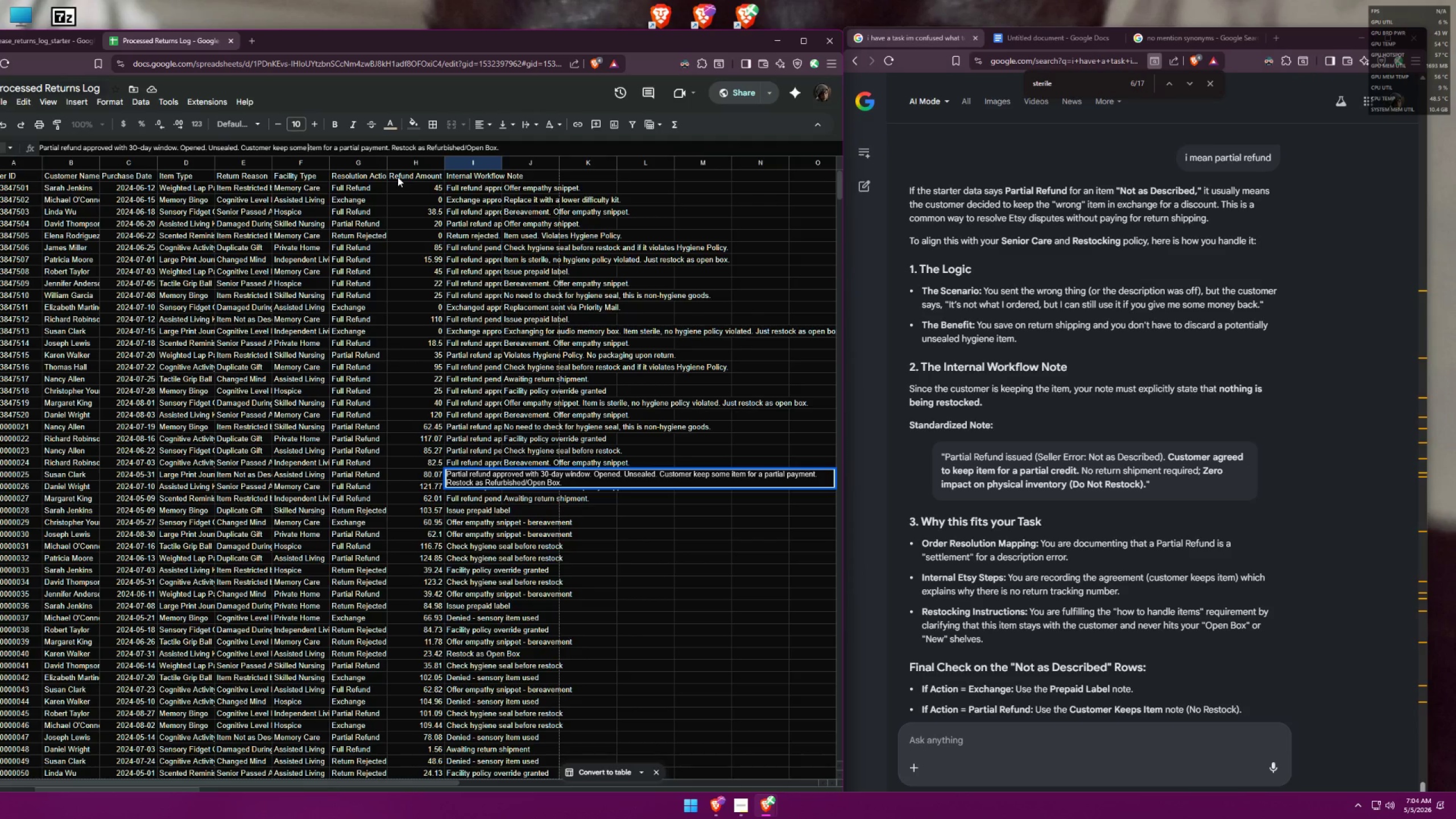 
left_click([391, 146])
 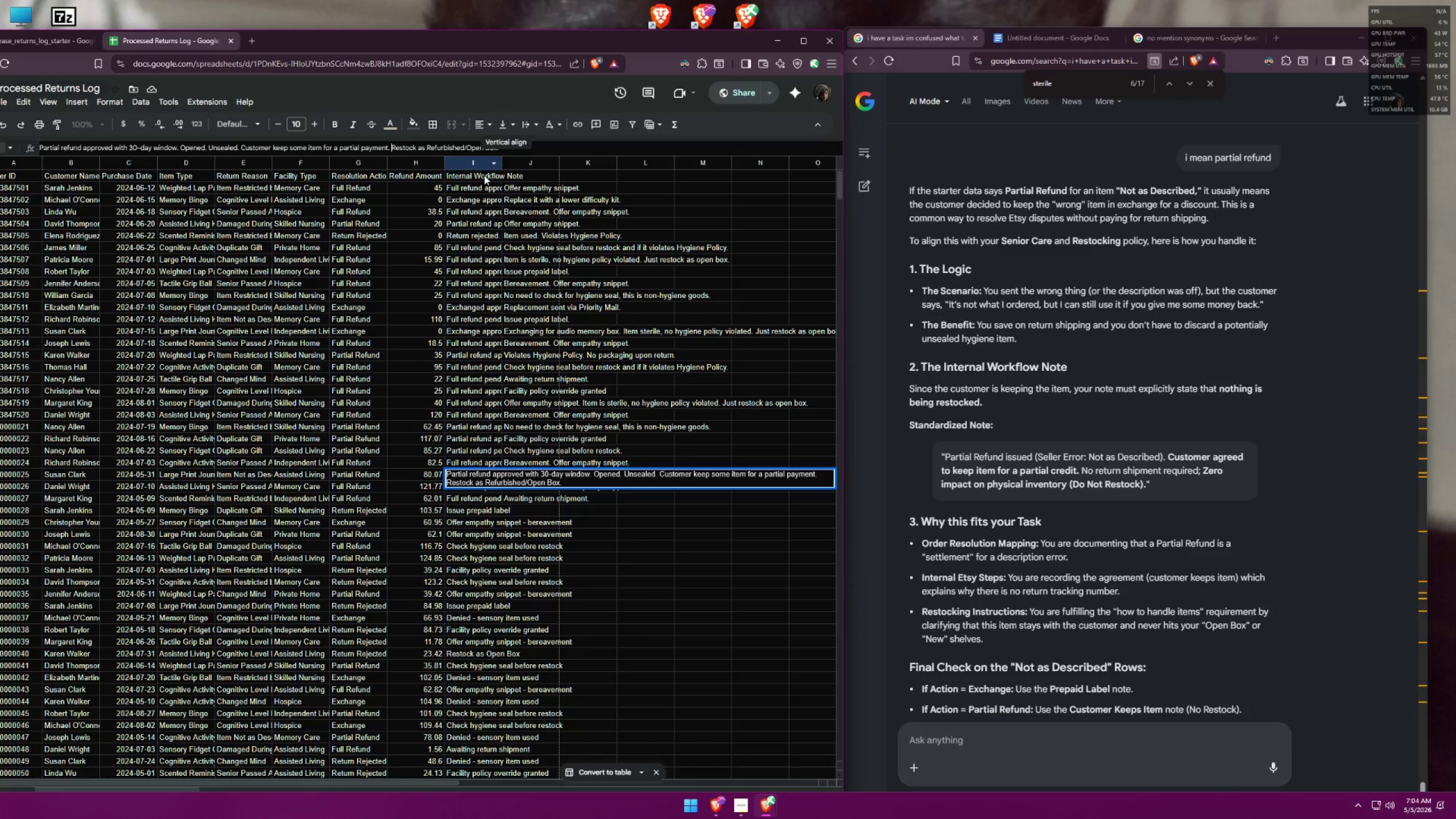 
type(The rest, )
 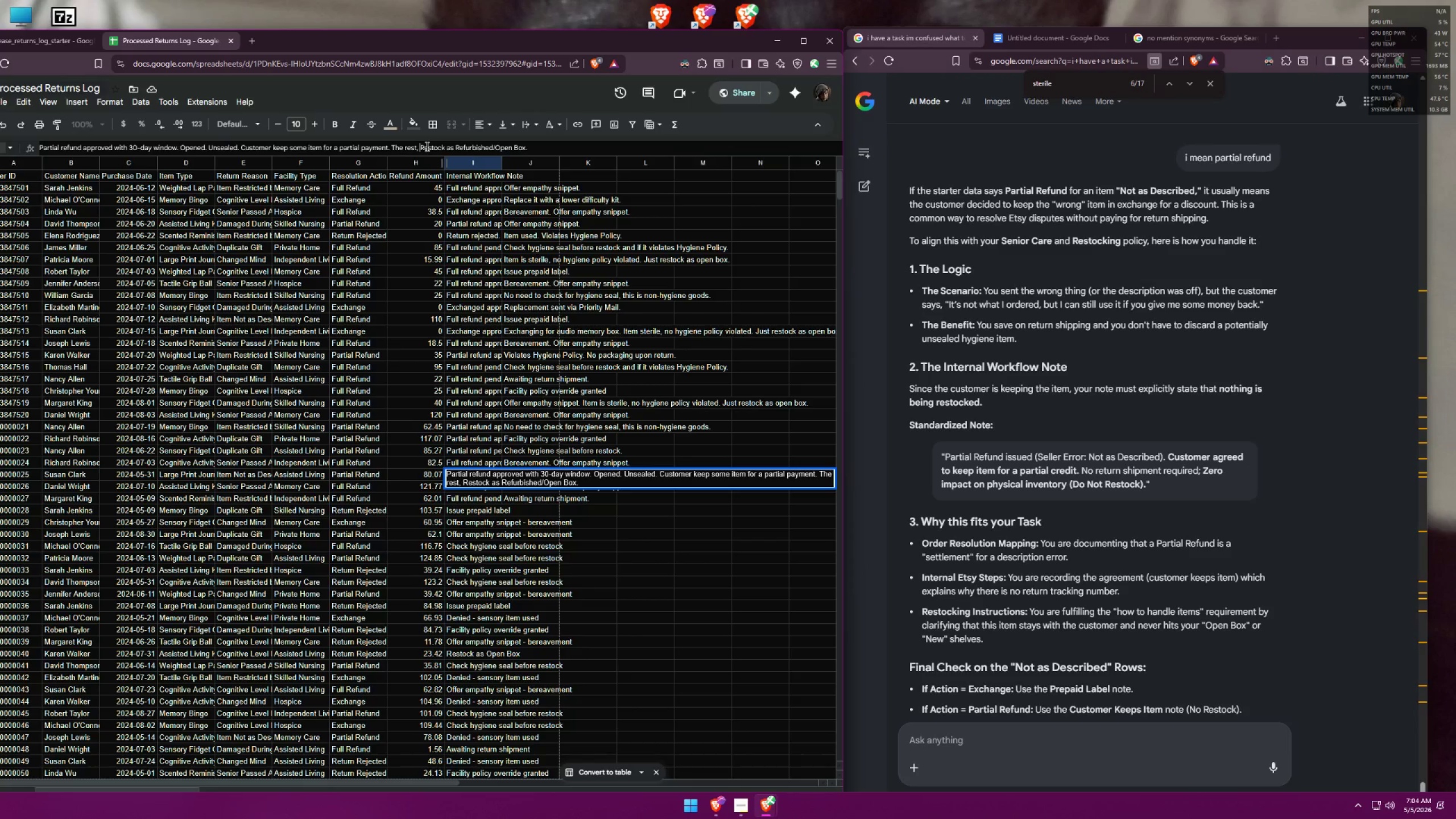 
left_click([423, 147])
 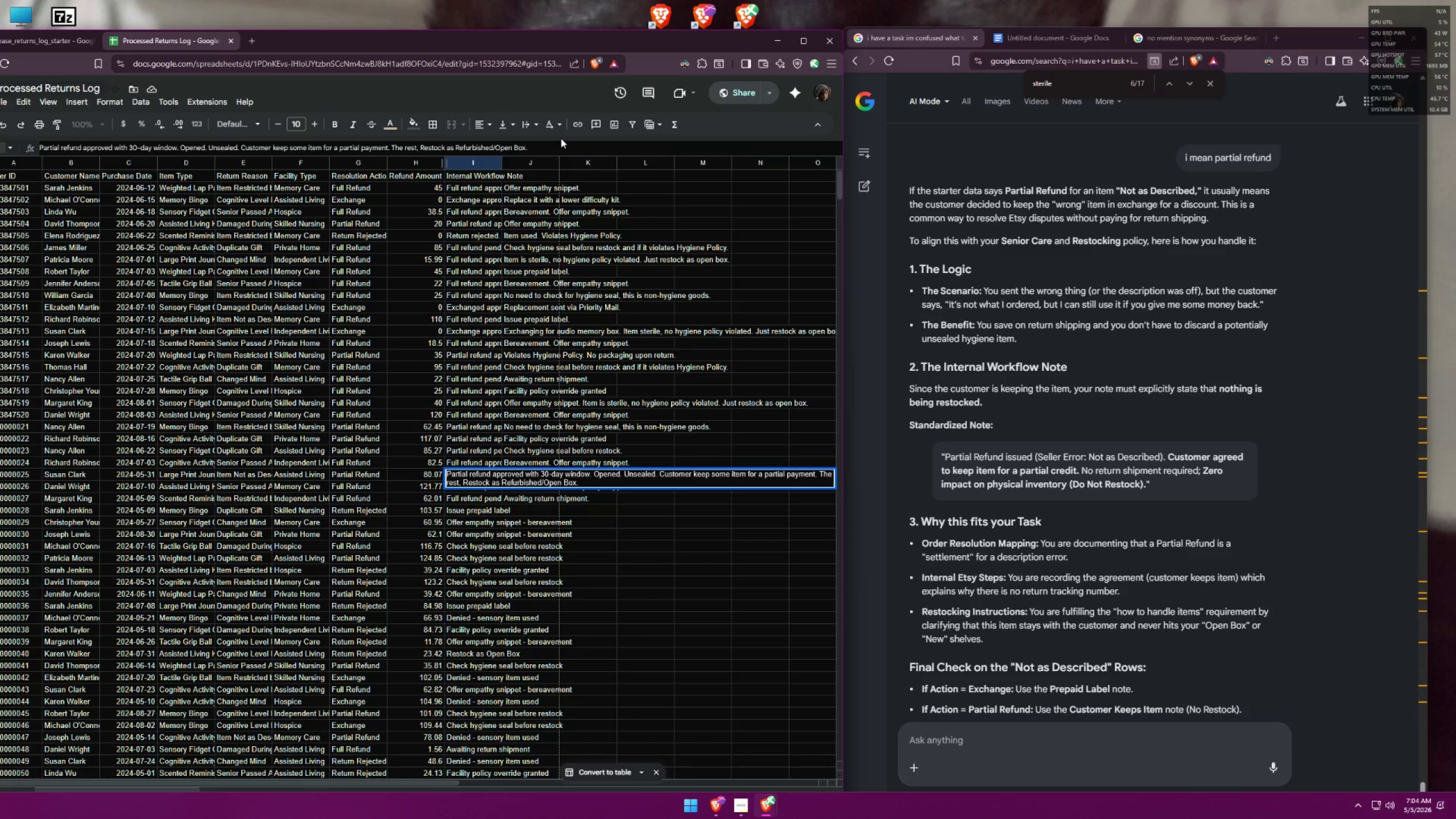 
key(Backspace)
 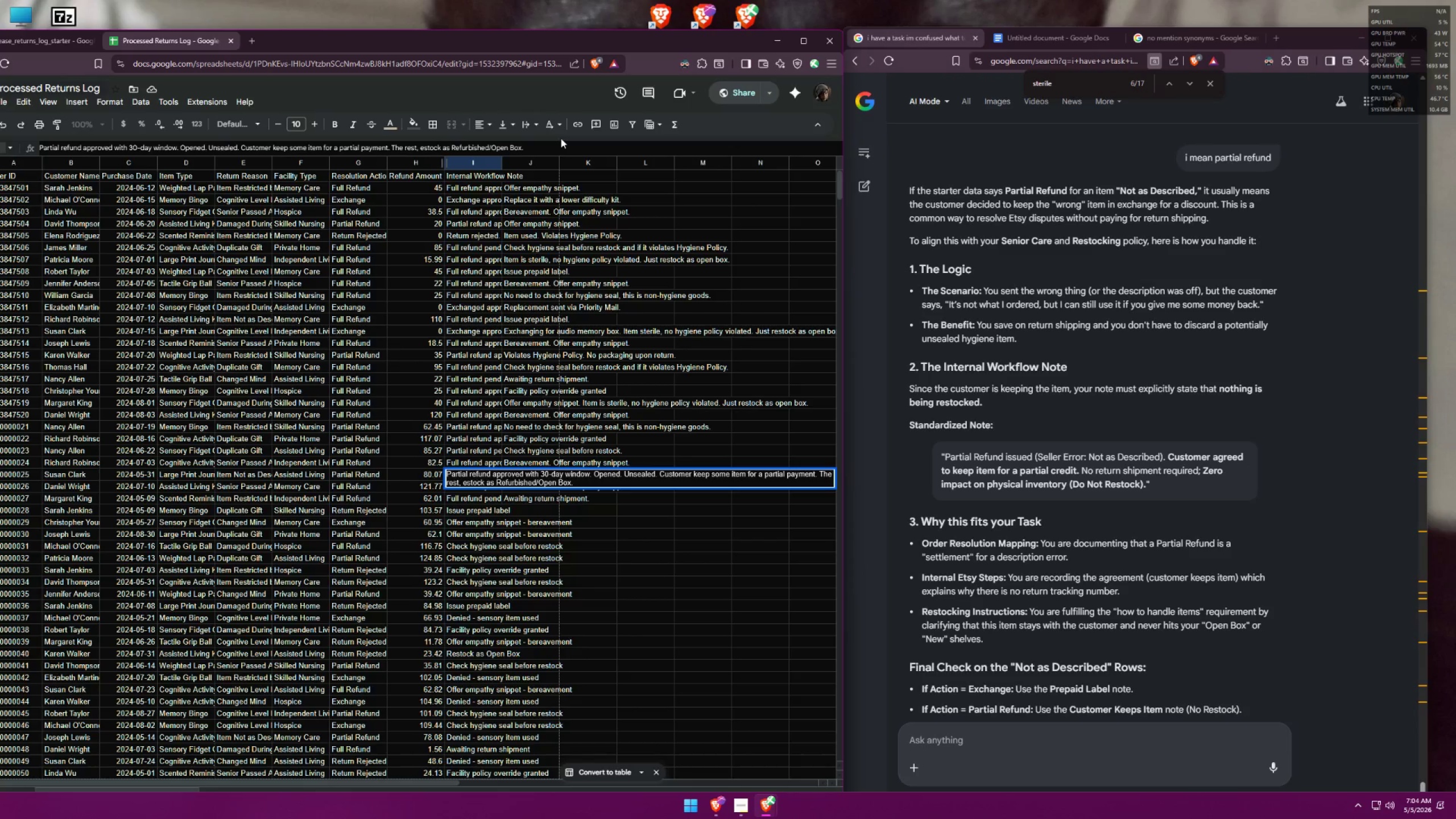 
key(R)
 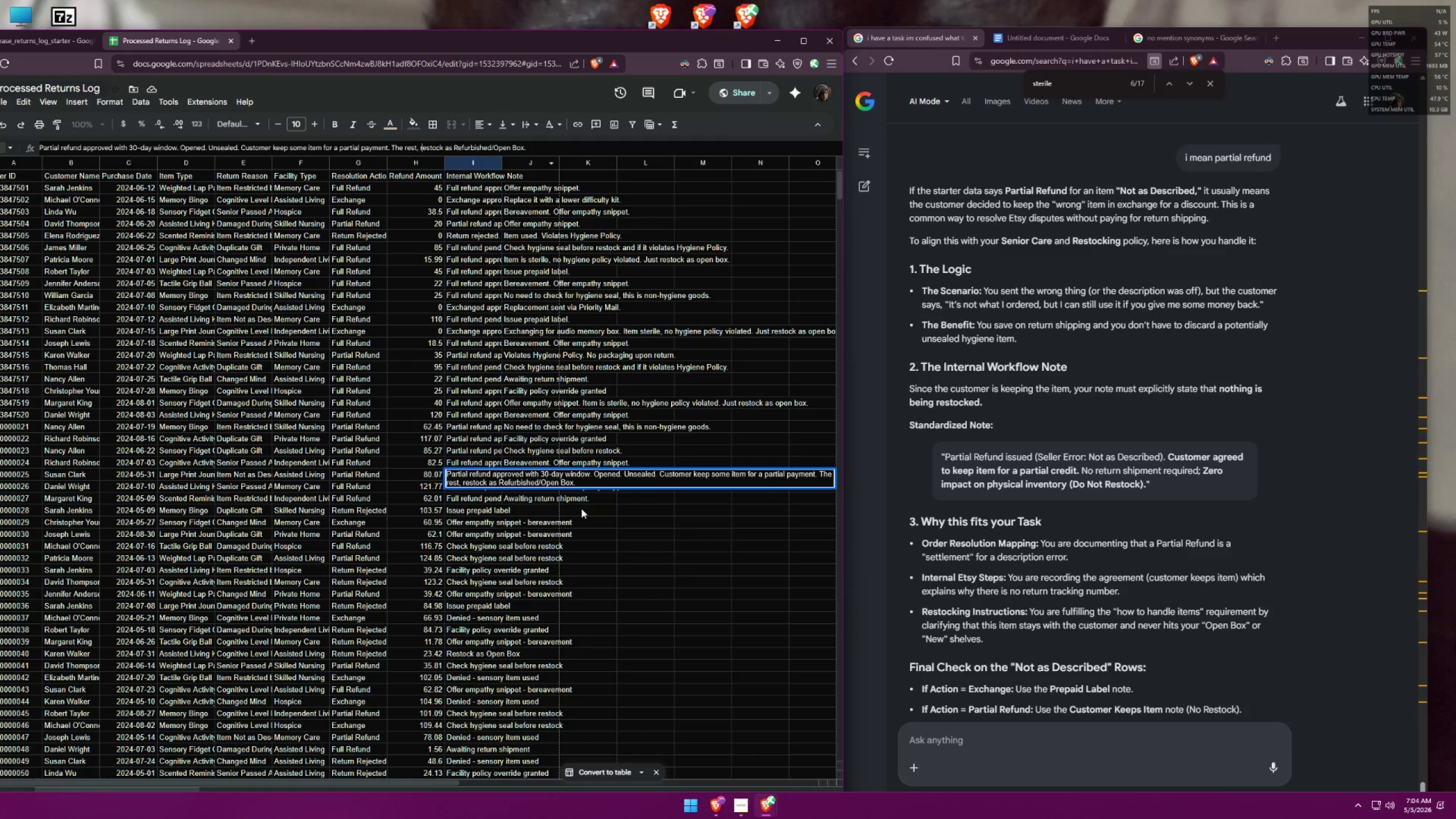 
left_click([601, 507])
 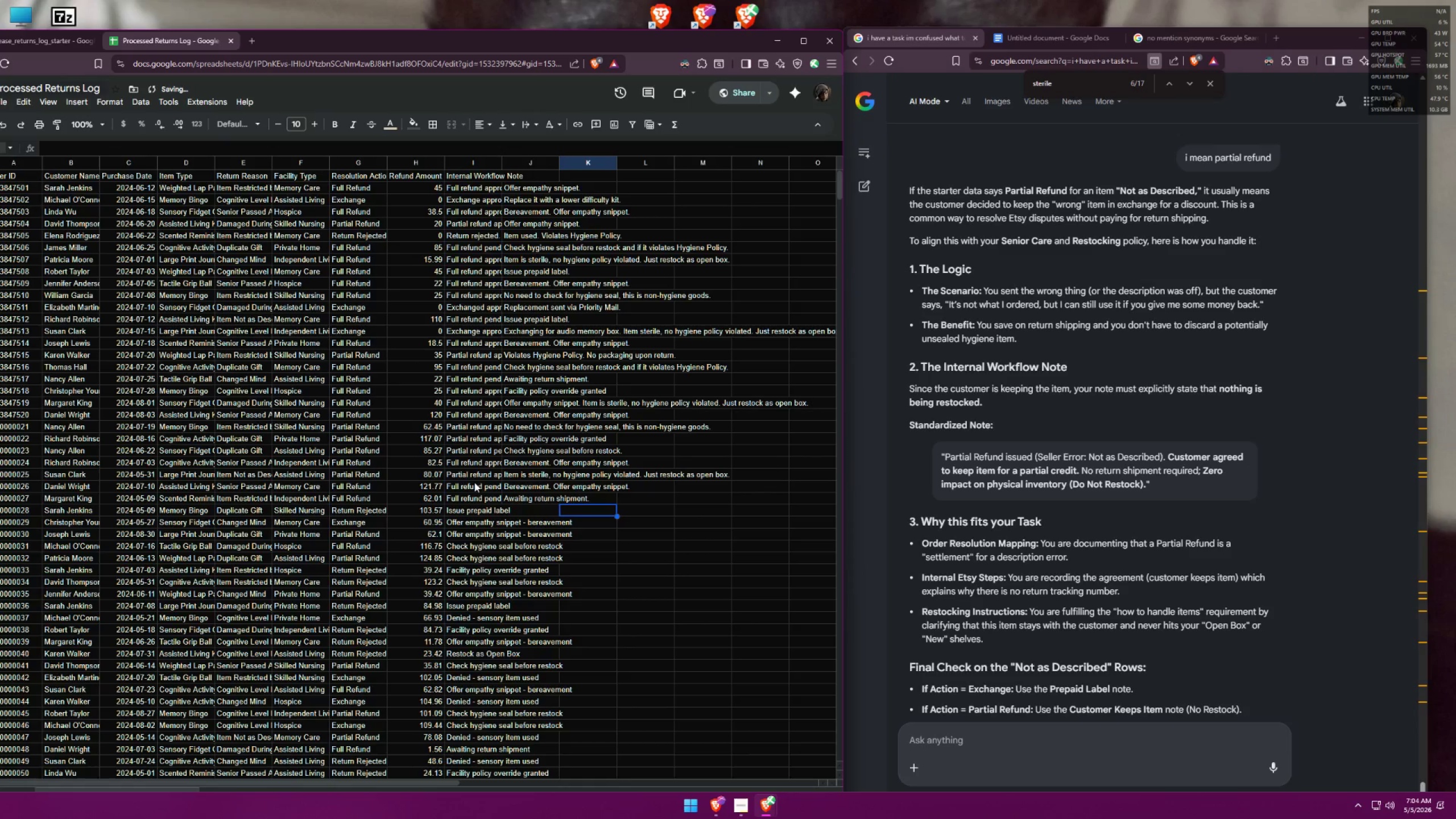 
left_click([474, 479])
 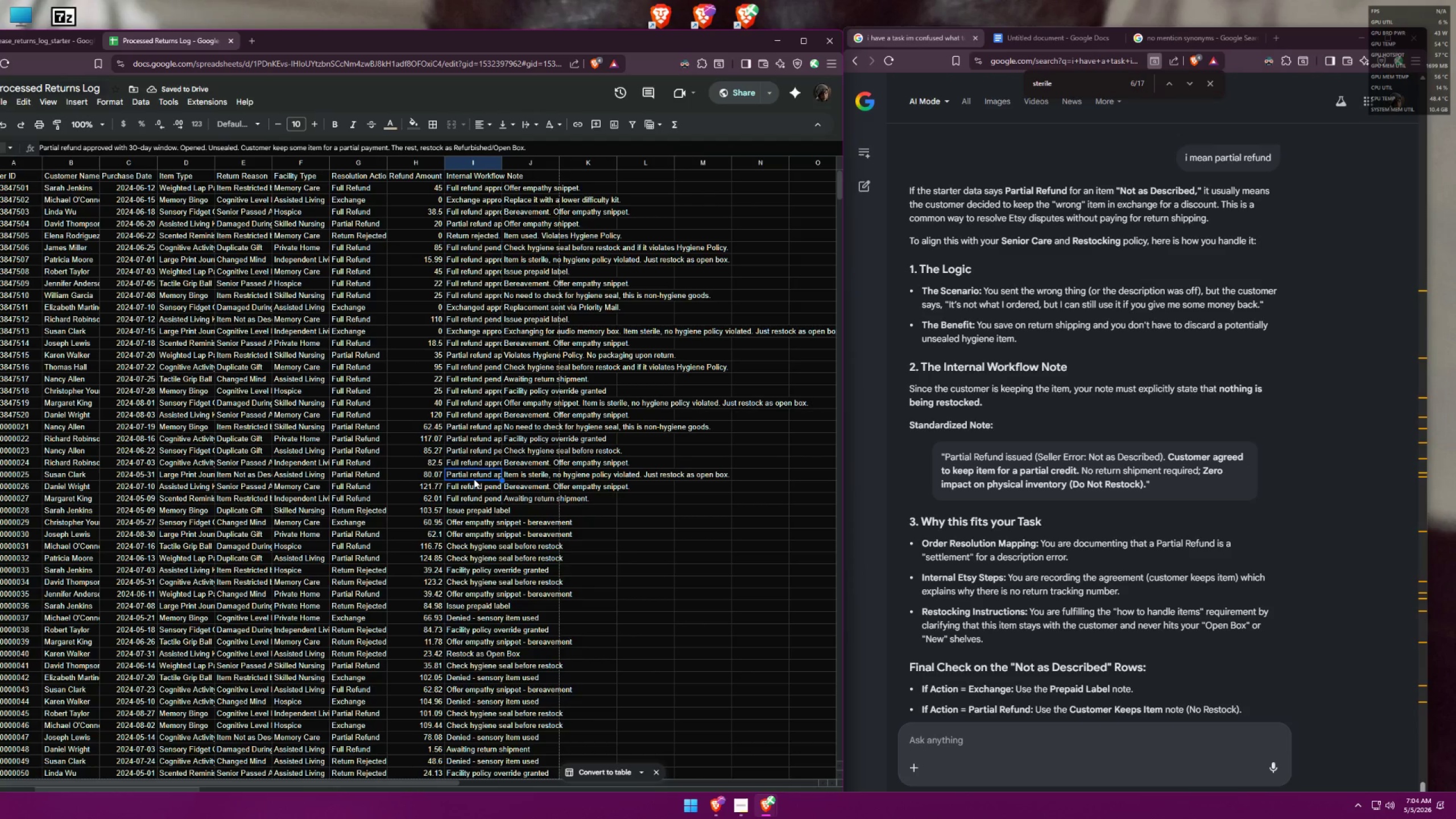 
key(Control+ControlLeft)
 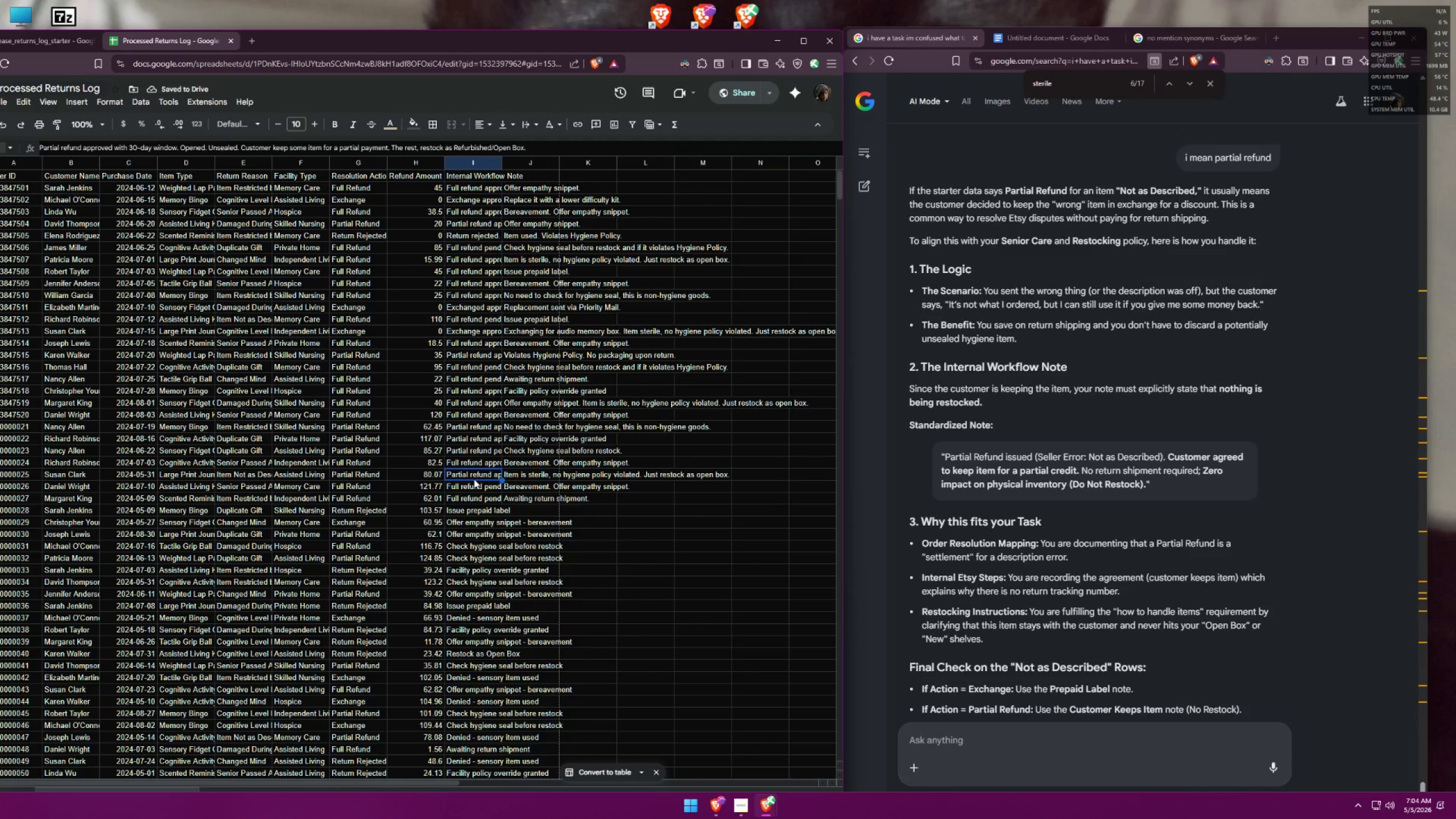 
key(Control+C)
 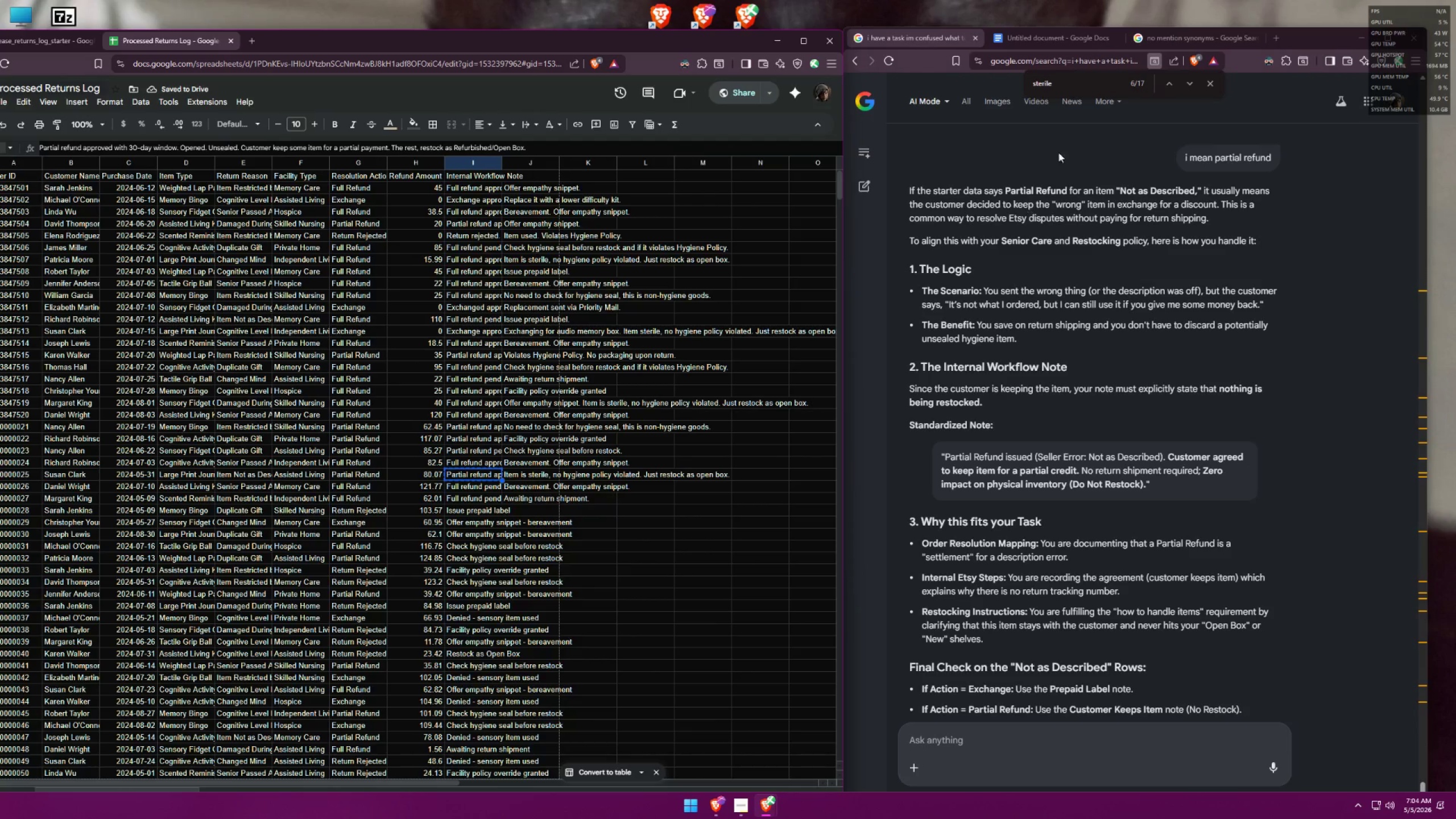 
left_click([1036, 38])
 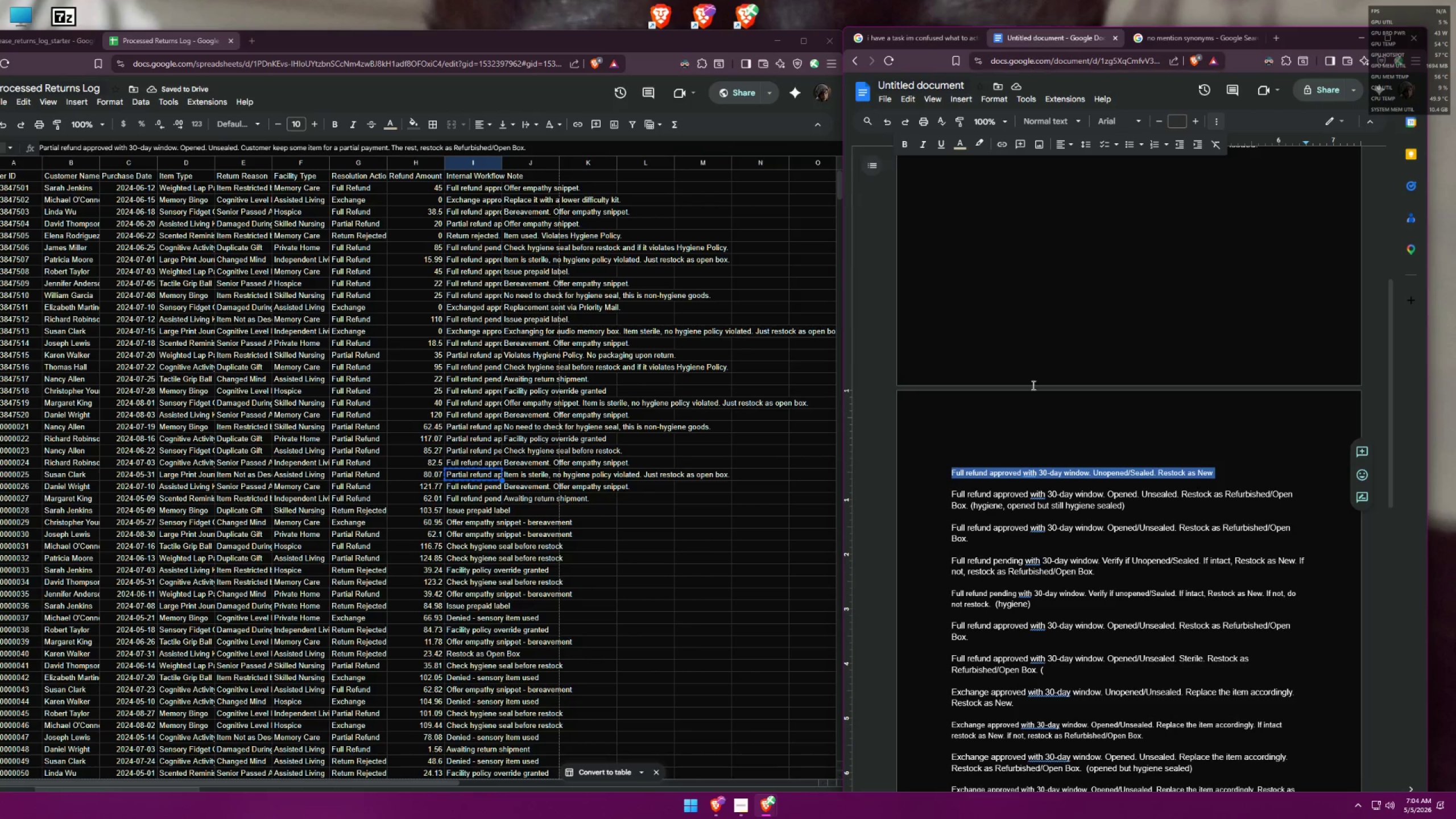 
scroll: coordinate [1080, 422], scroll_direction: down, amount: 13.0
 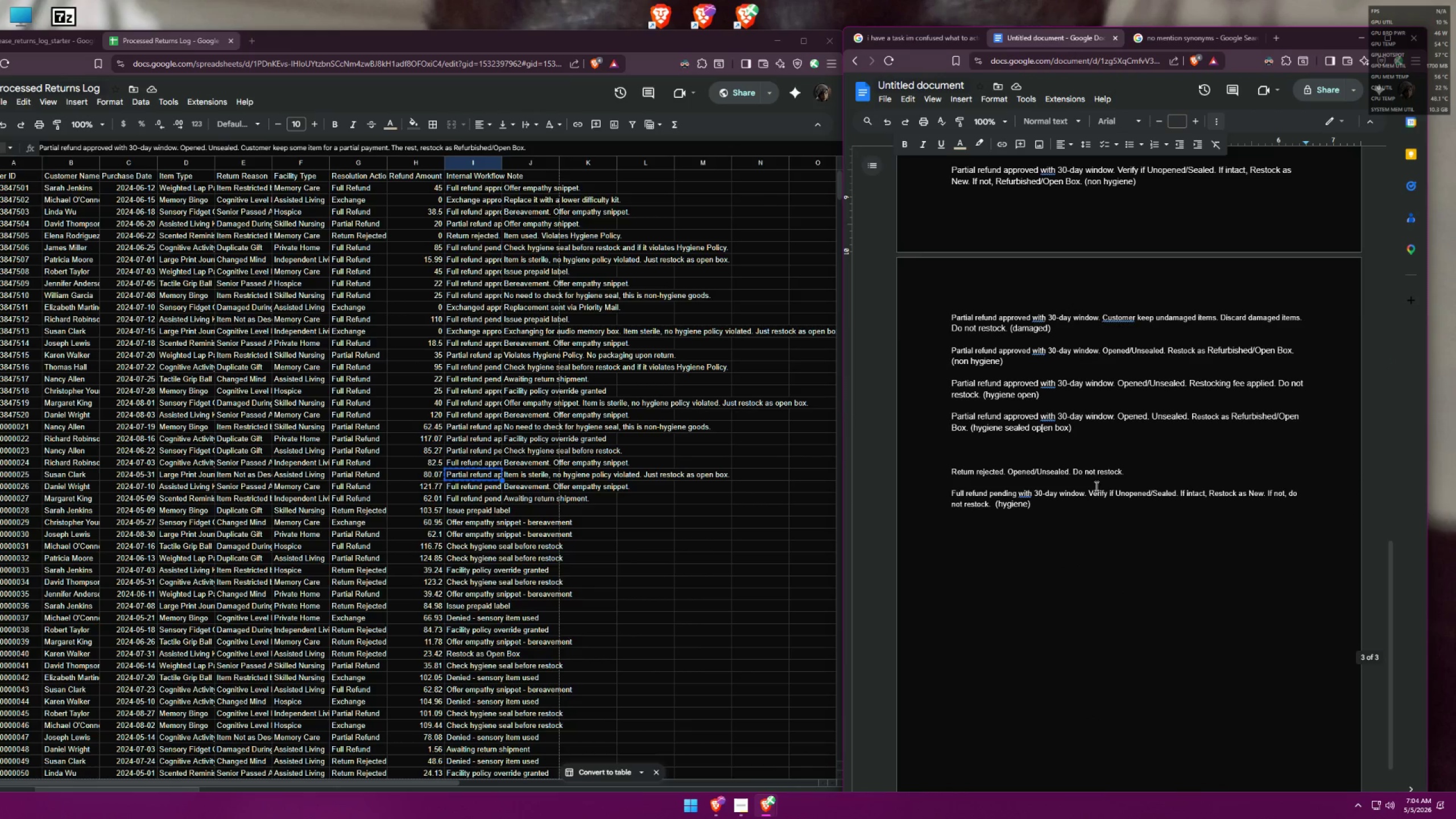 
left_click([1100, 450])
 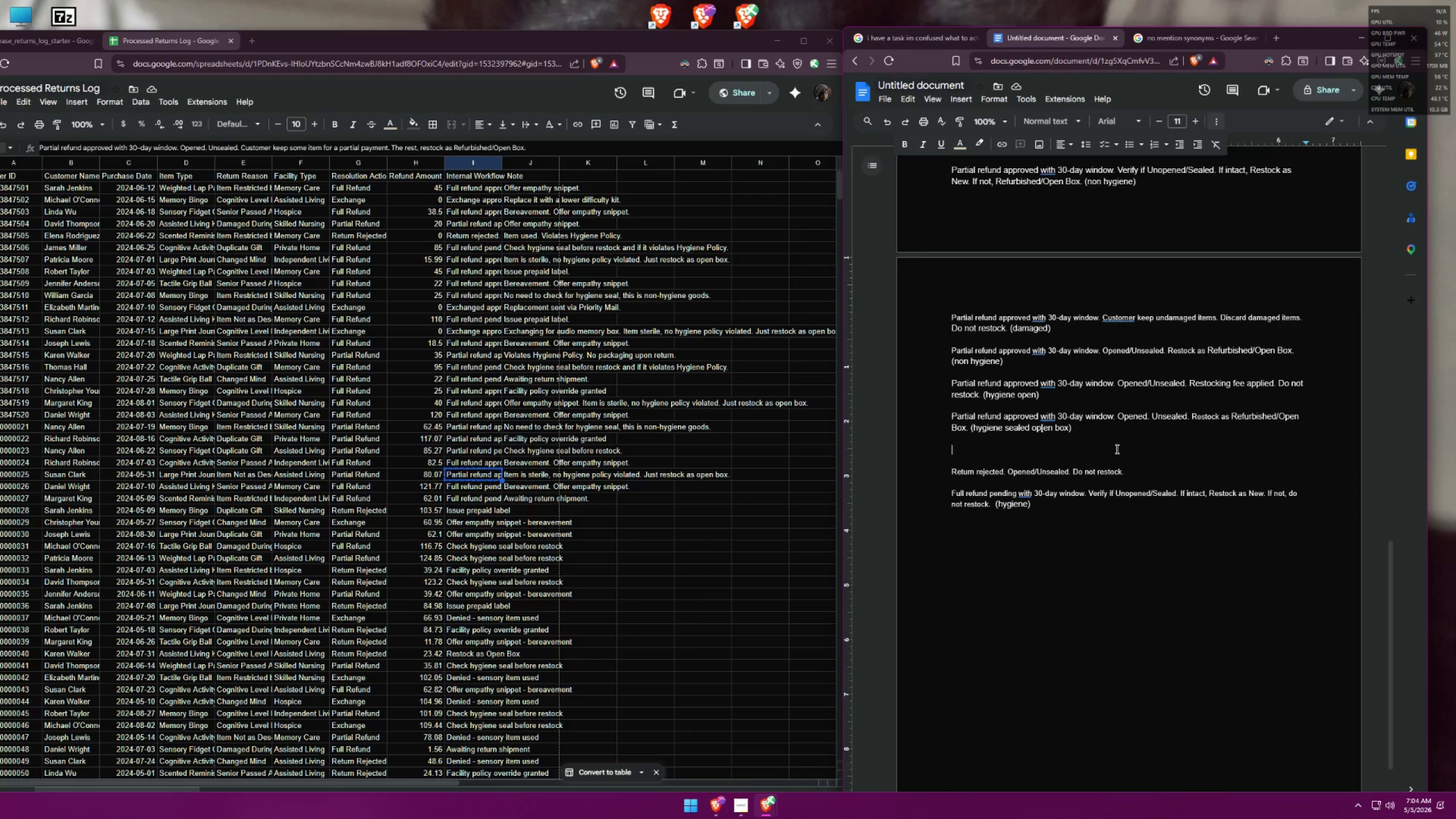 
key(Enter)
 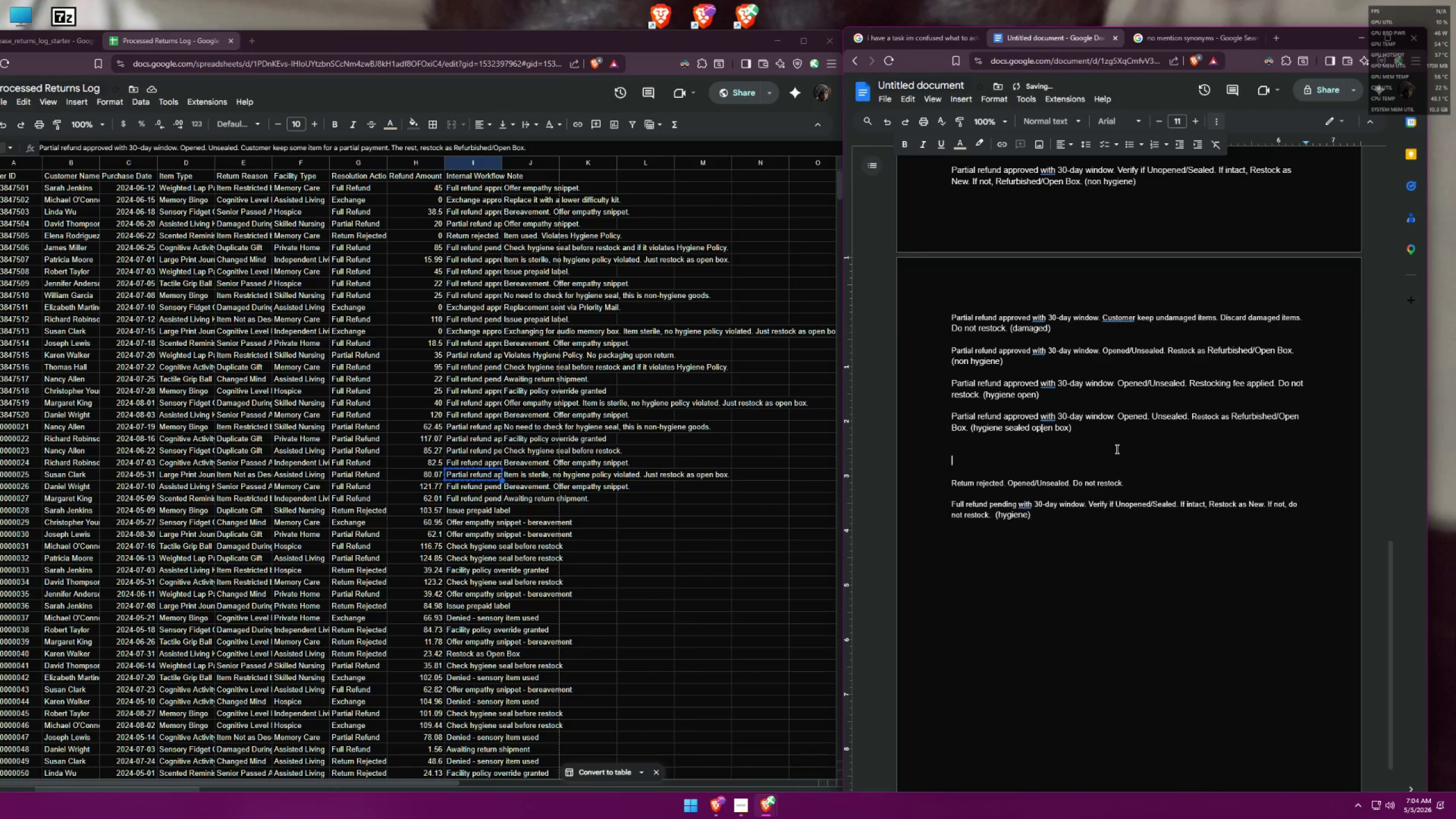 
key(Enter)
 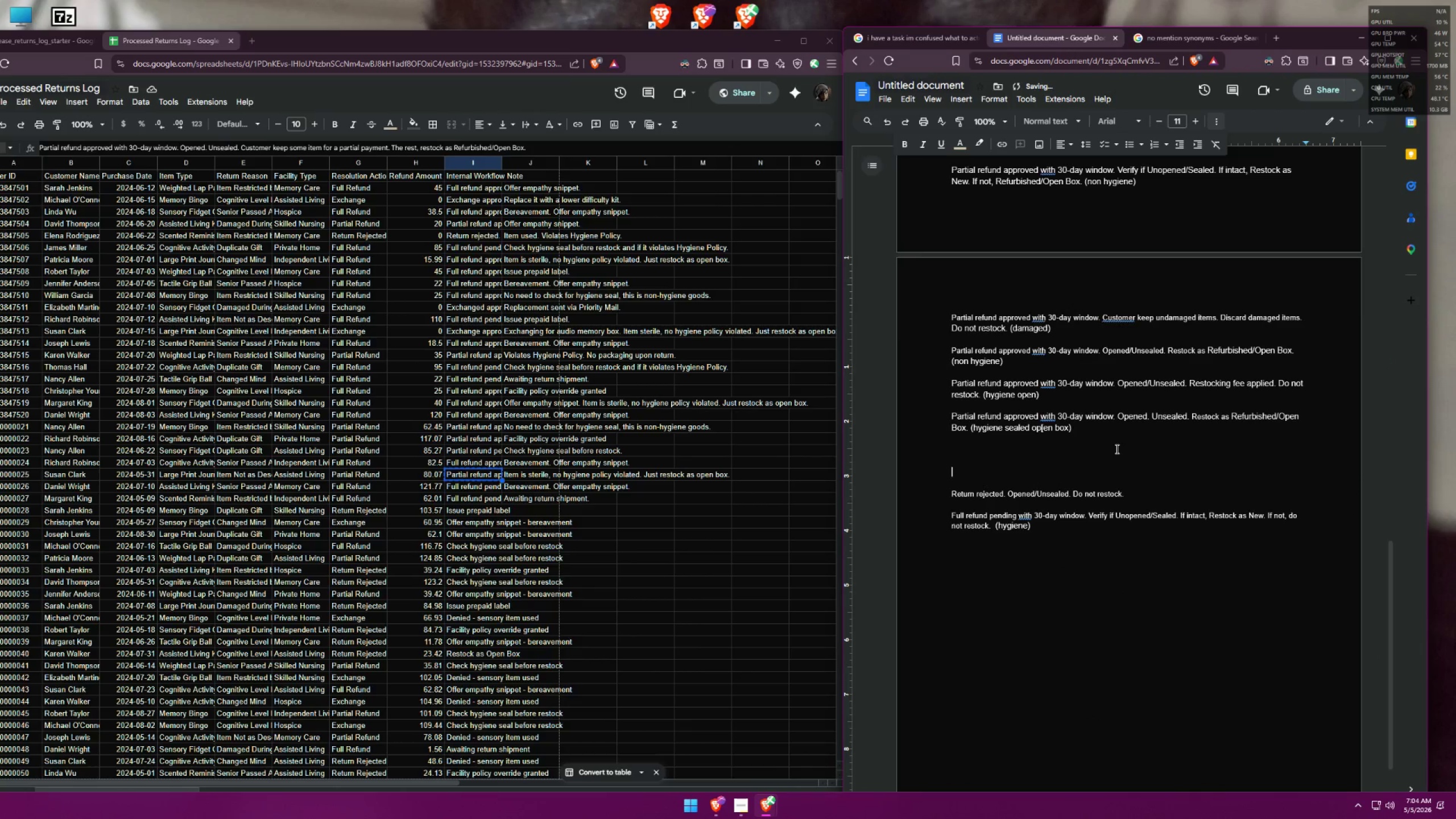 
key(ArrowUp)
 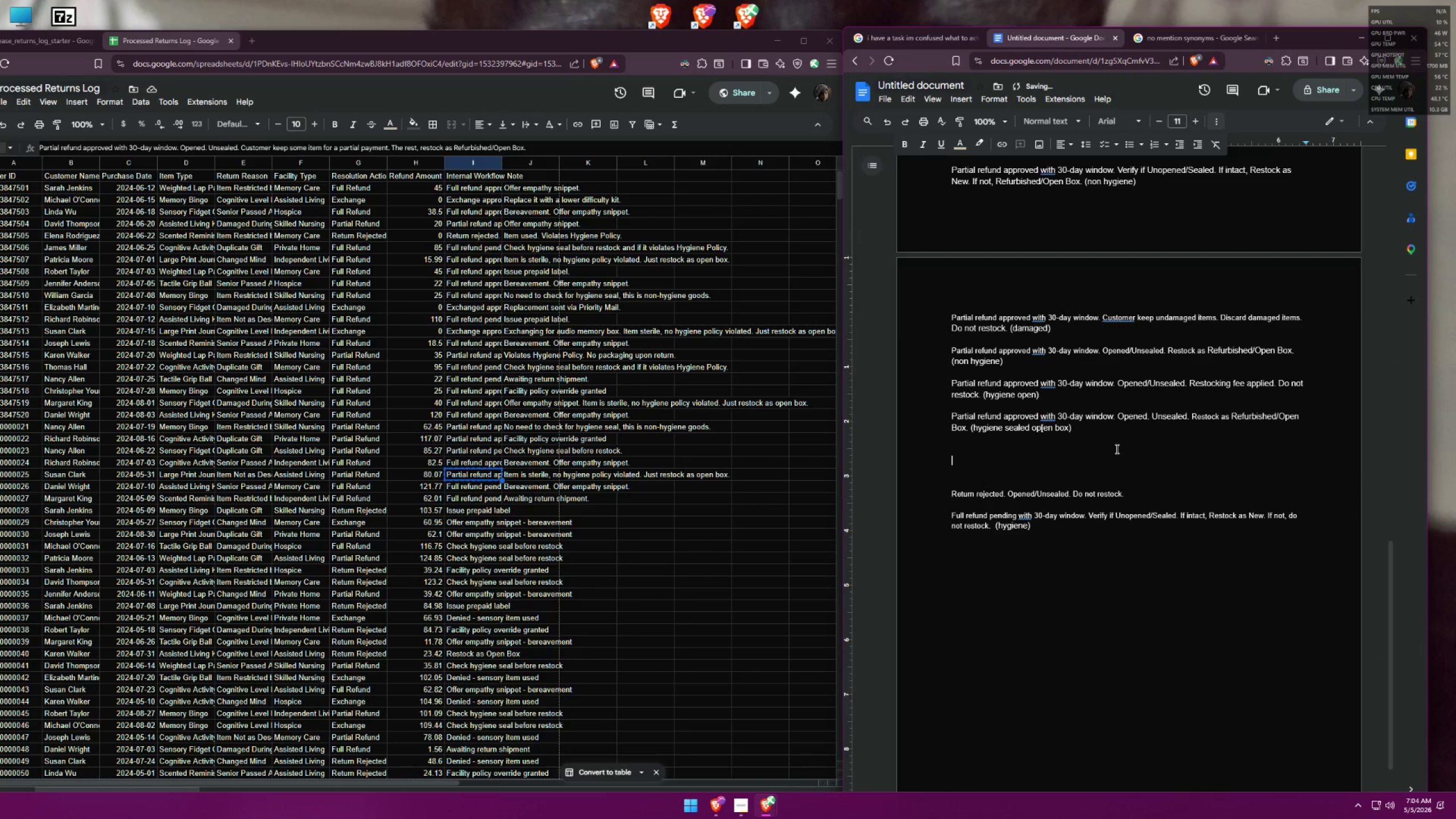 
key(Control+ControlLeft)
 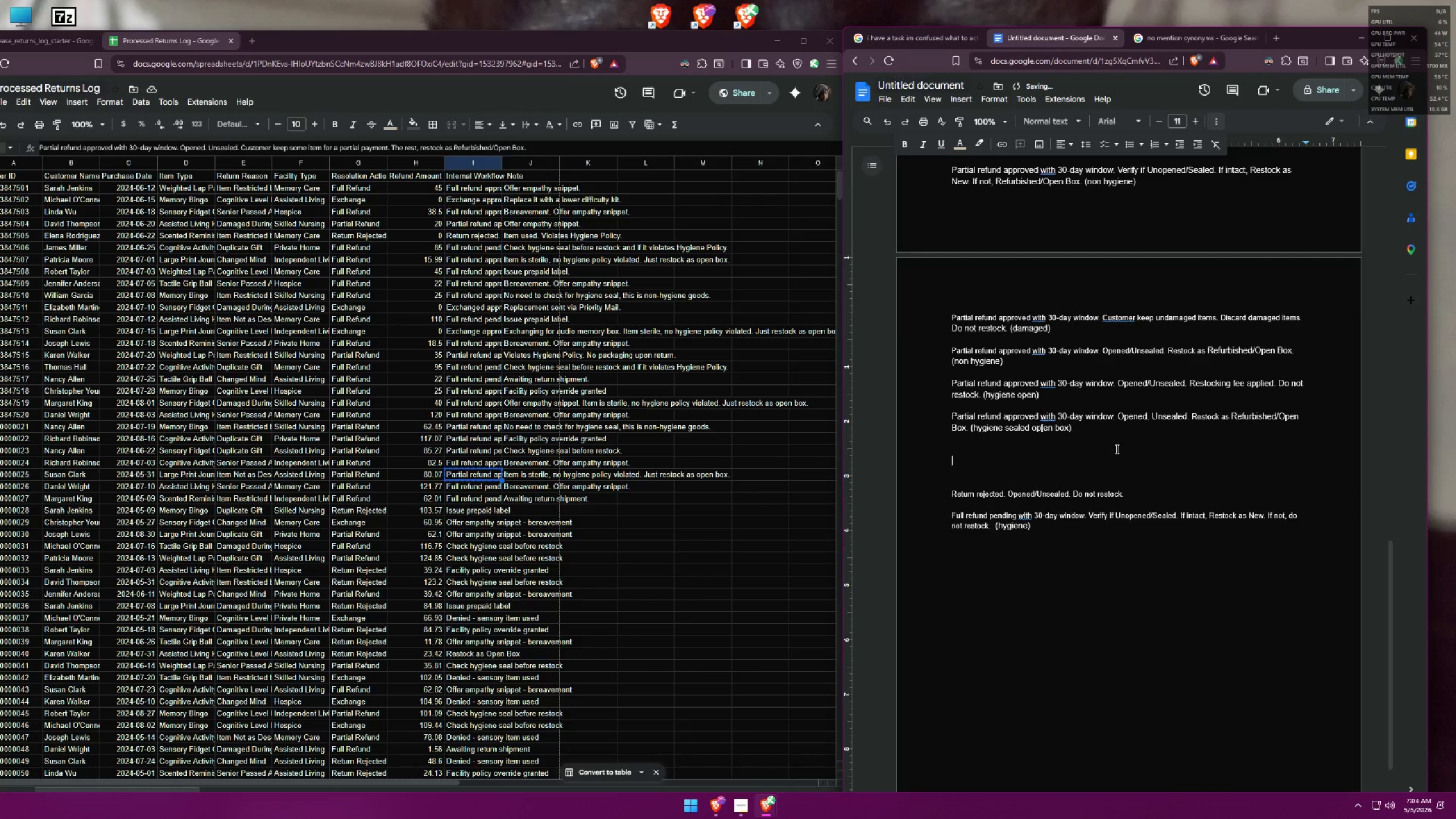 
key(Control+V)
 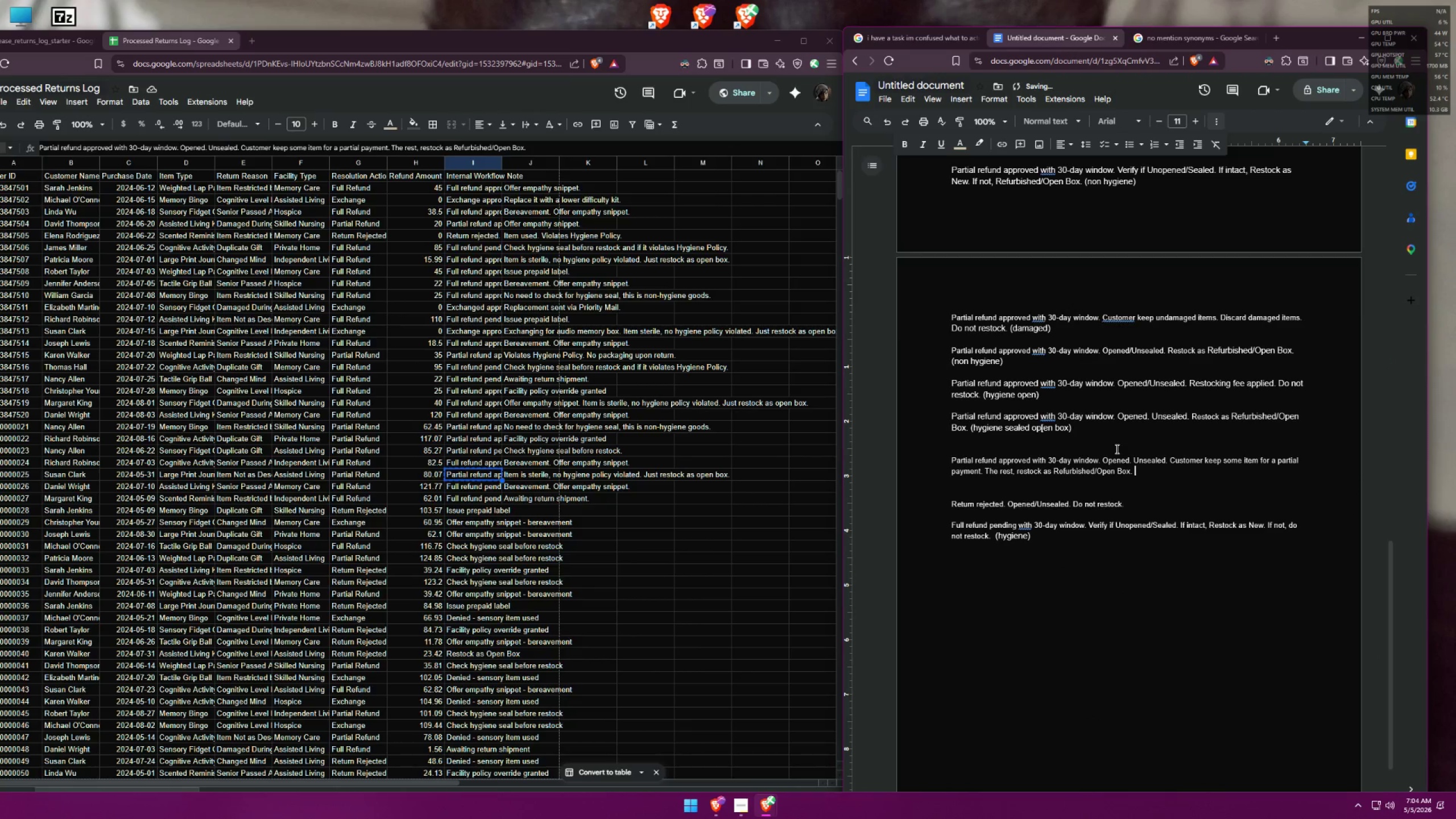 
type( (partial )
 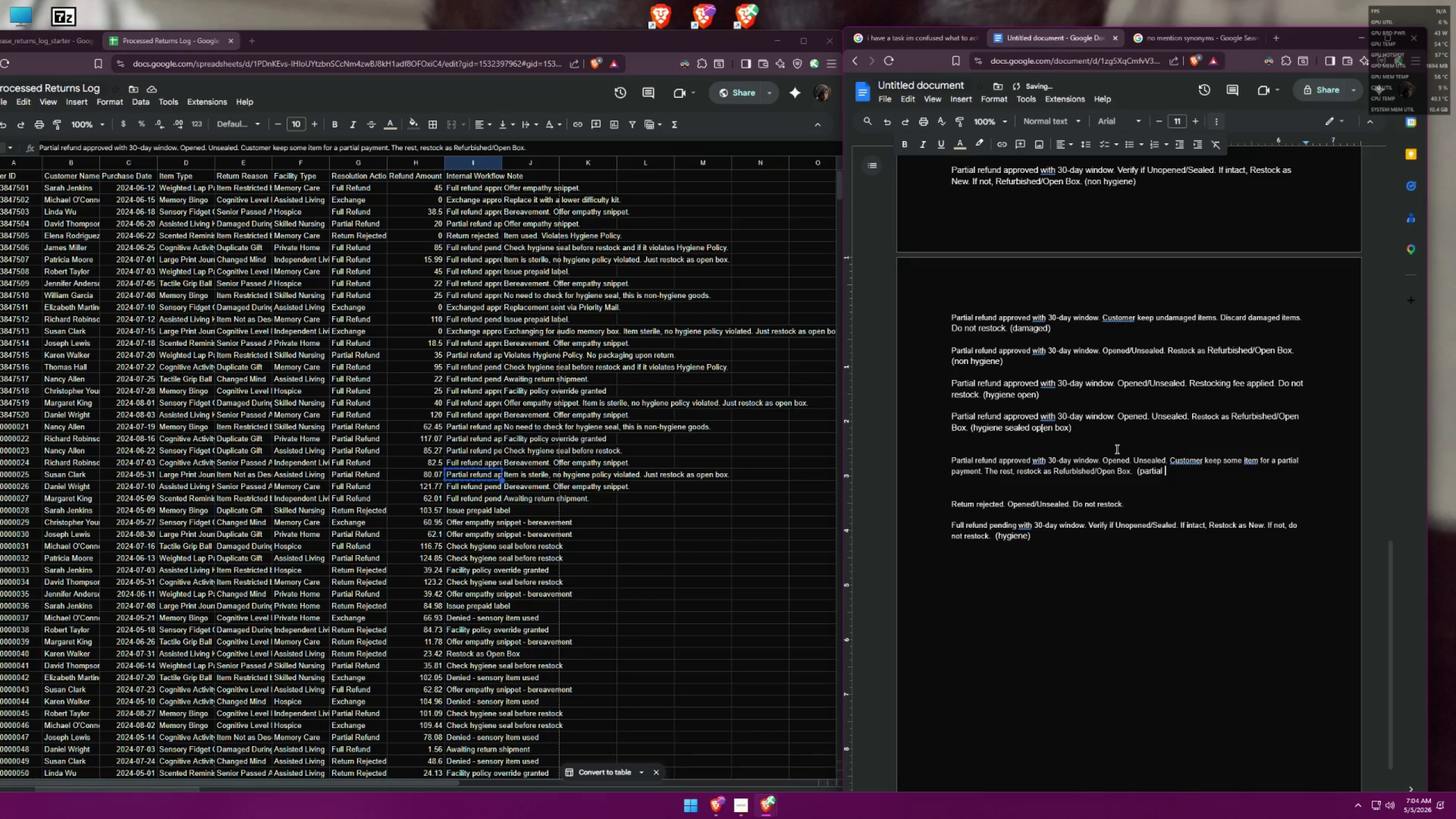 
type(refurbished)
key(Backspace)
key(Backspace)
key(Backspace)
key(Backspace)
key(Backspace)
key(Backspace)
type((opened))
 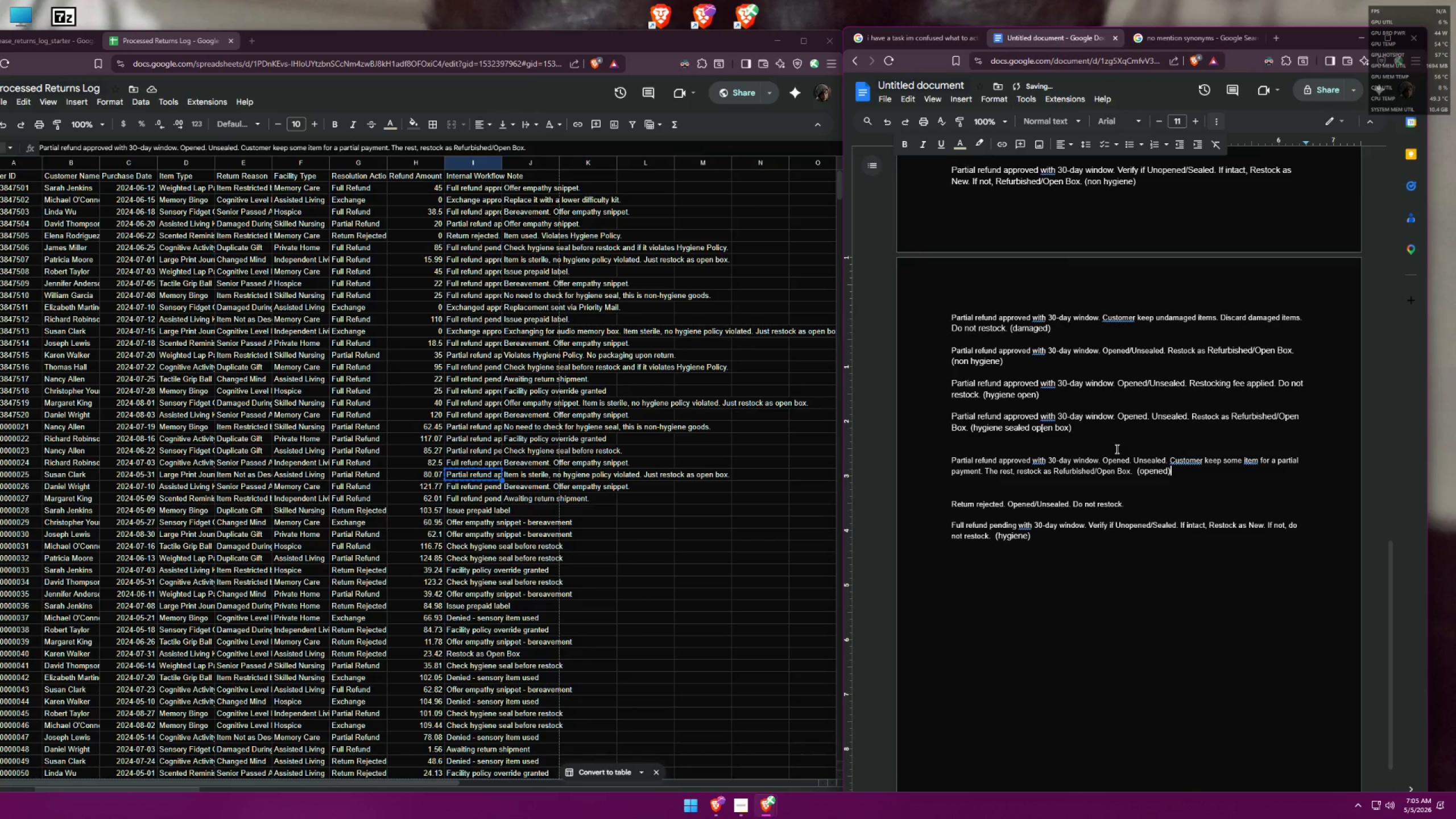 
wait(5.04)
 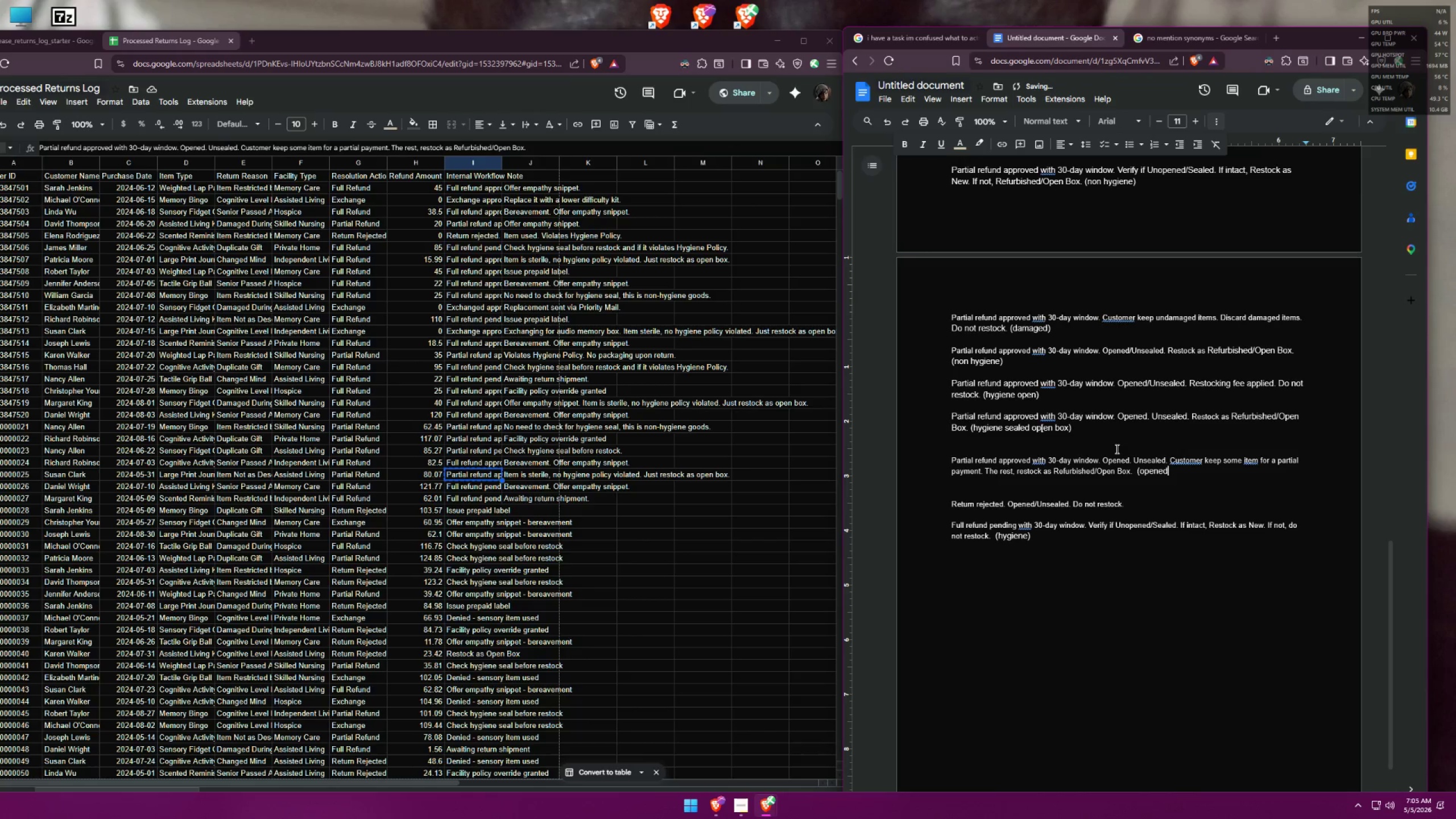 
left_click([1168, 473])
 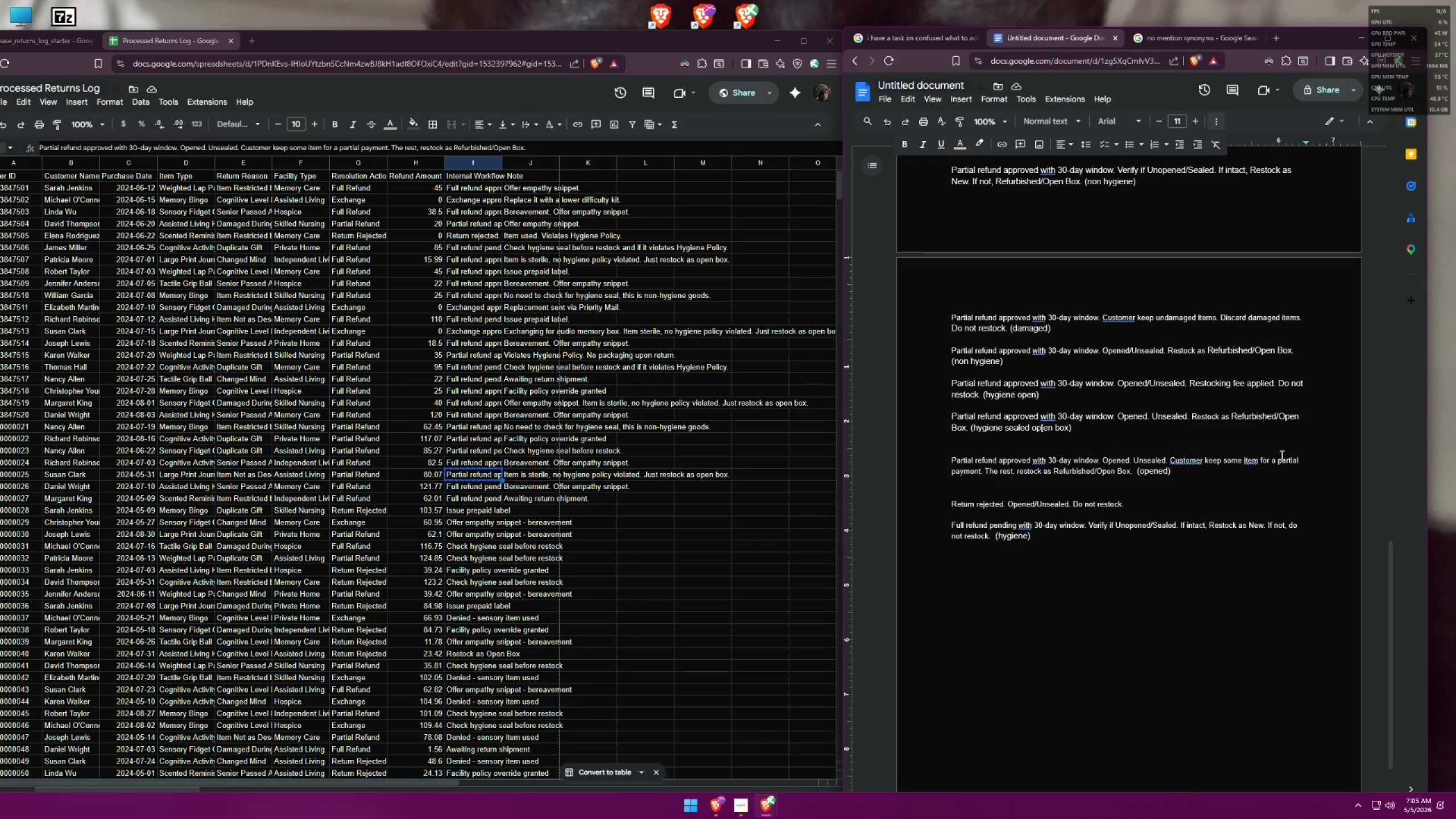 
type( but unsealed.)
 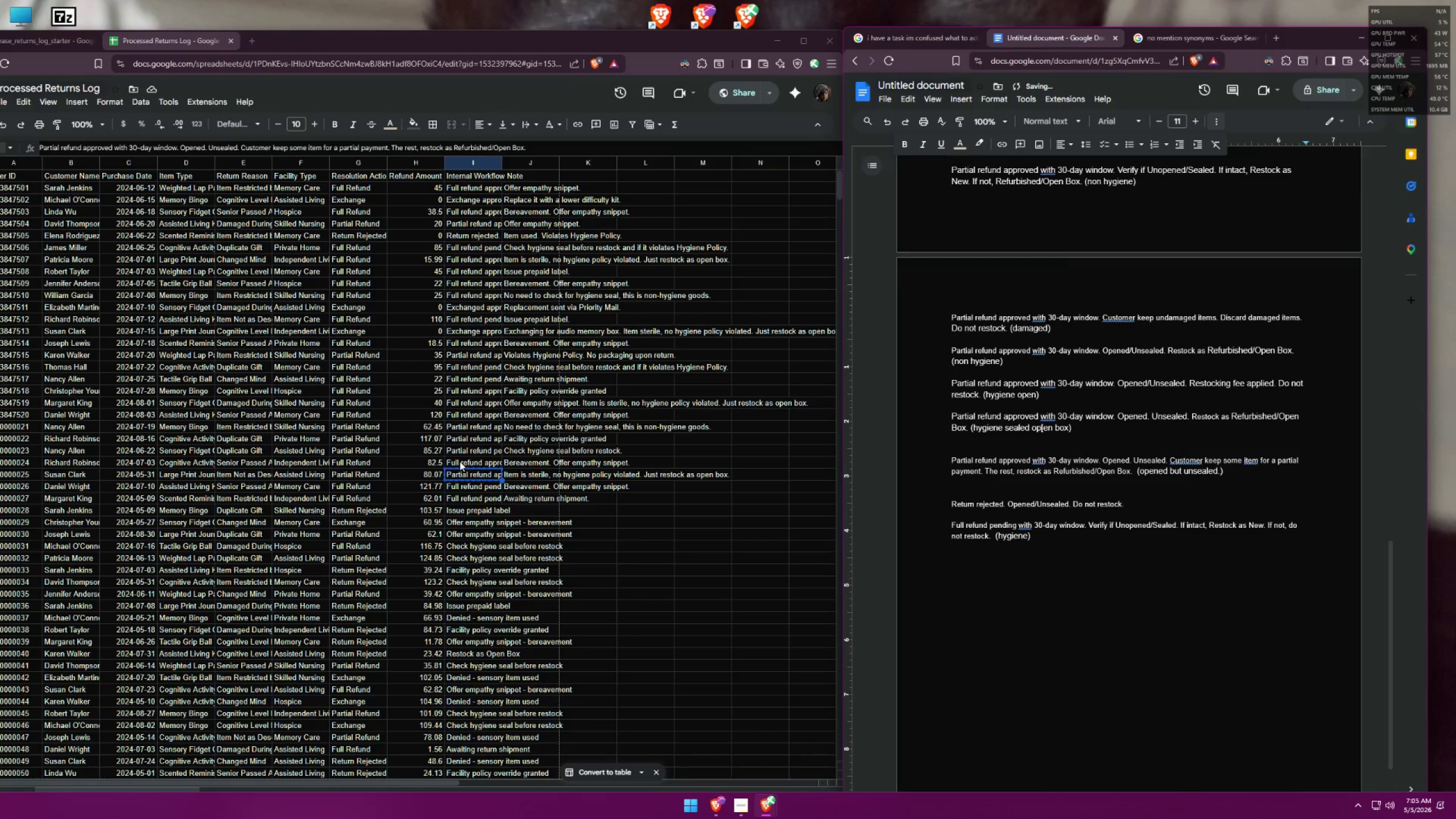 
double_click([472, 449])
 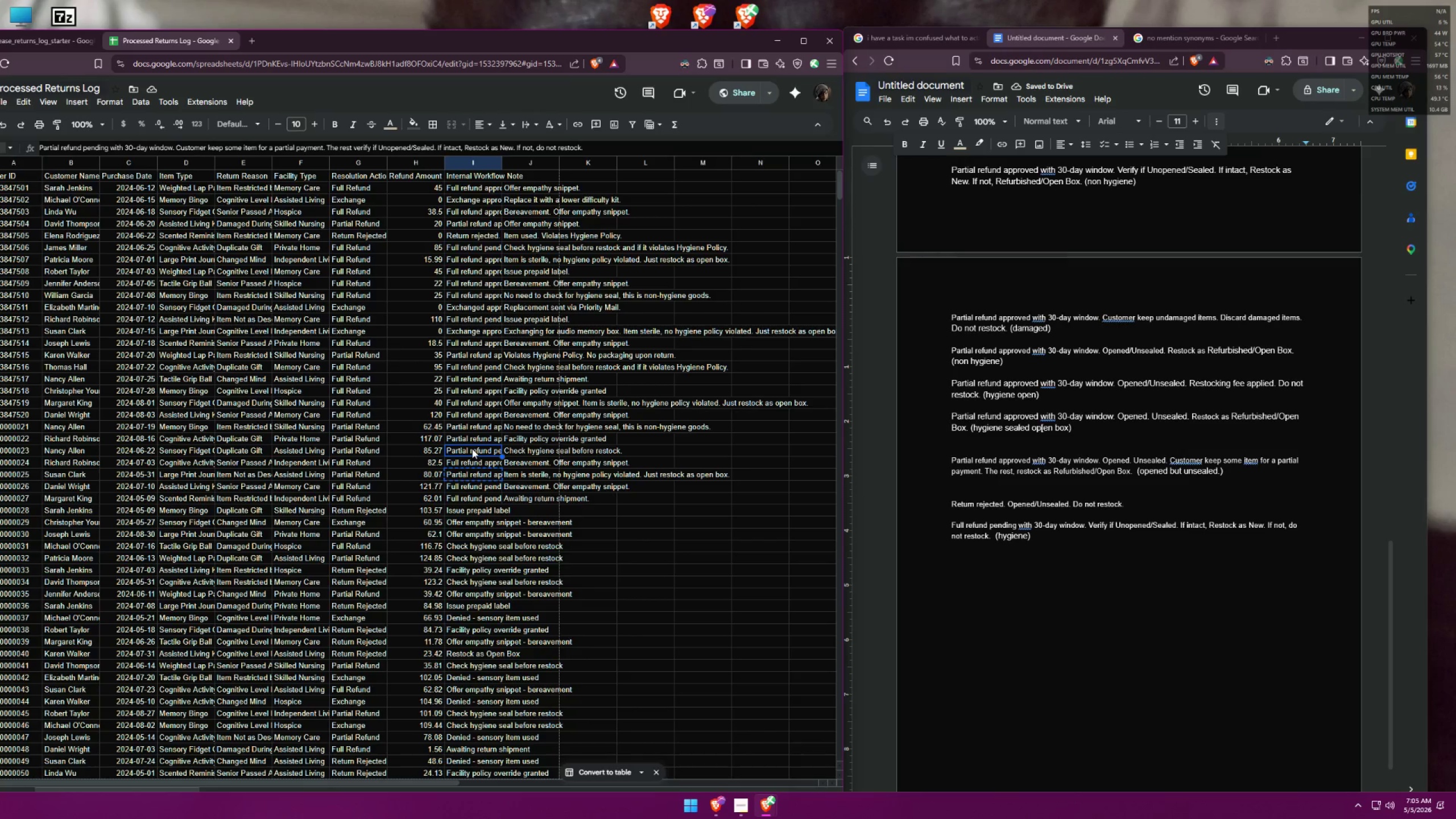 
key(Control+ControlLeft)
 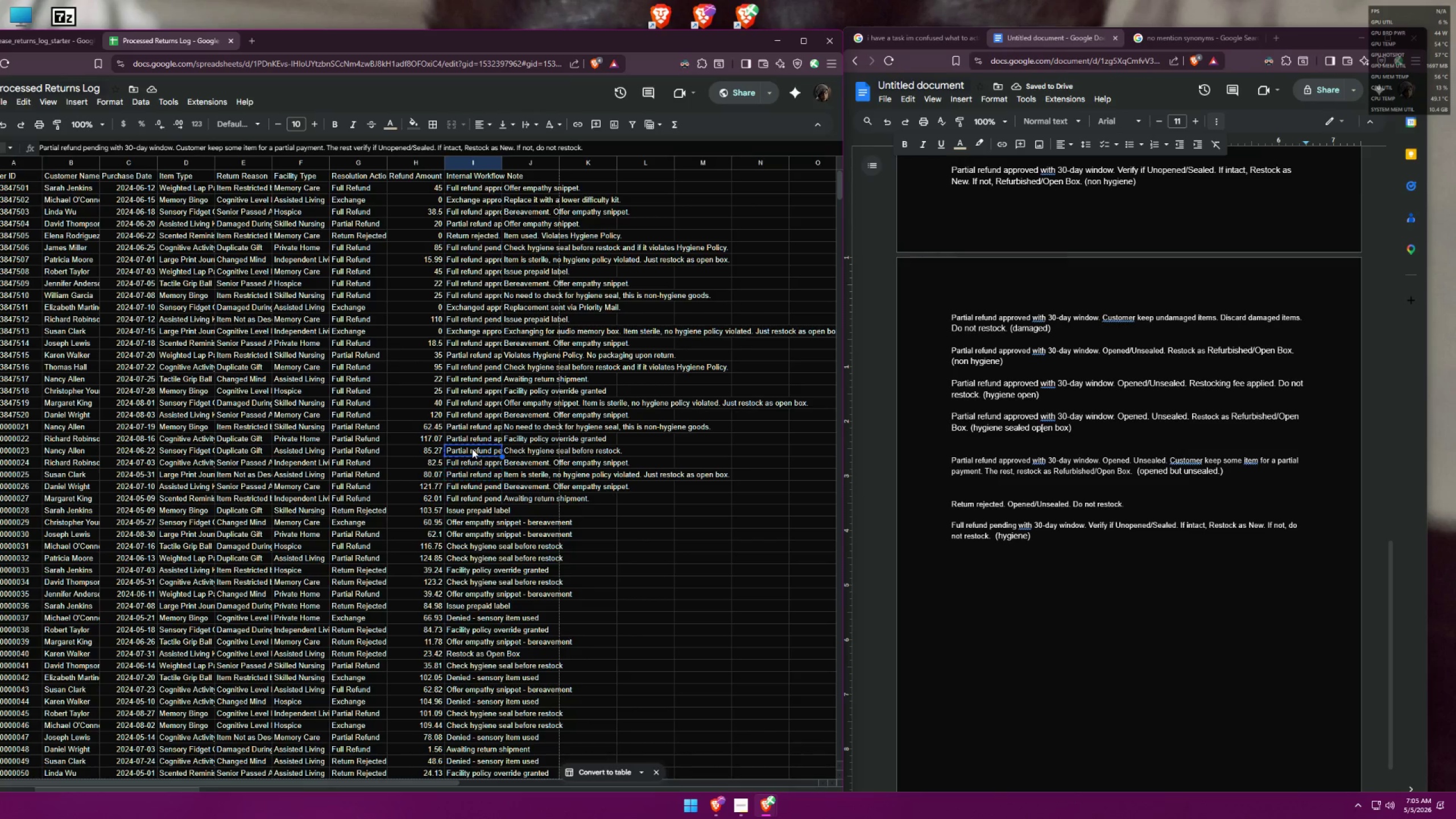 
key(Control+C)
 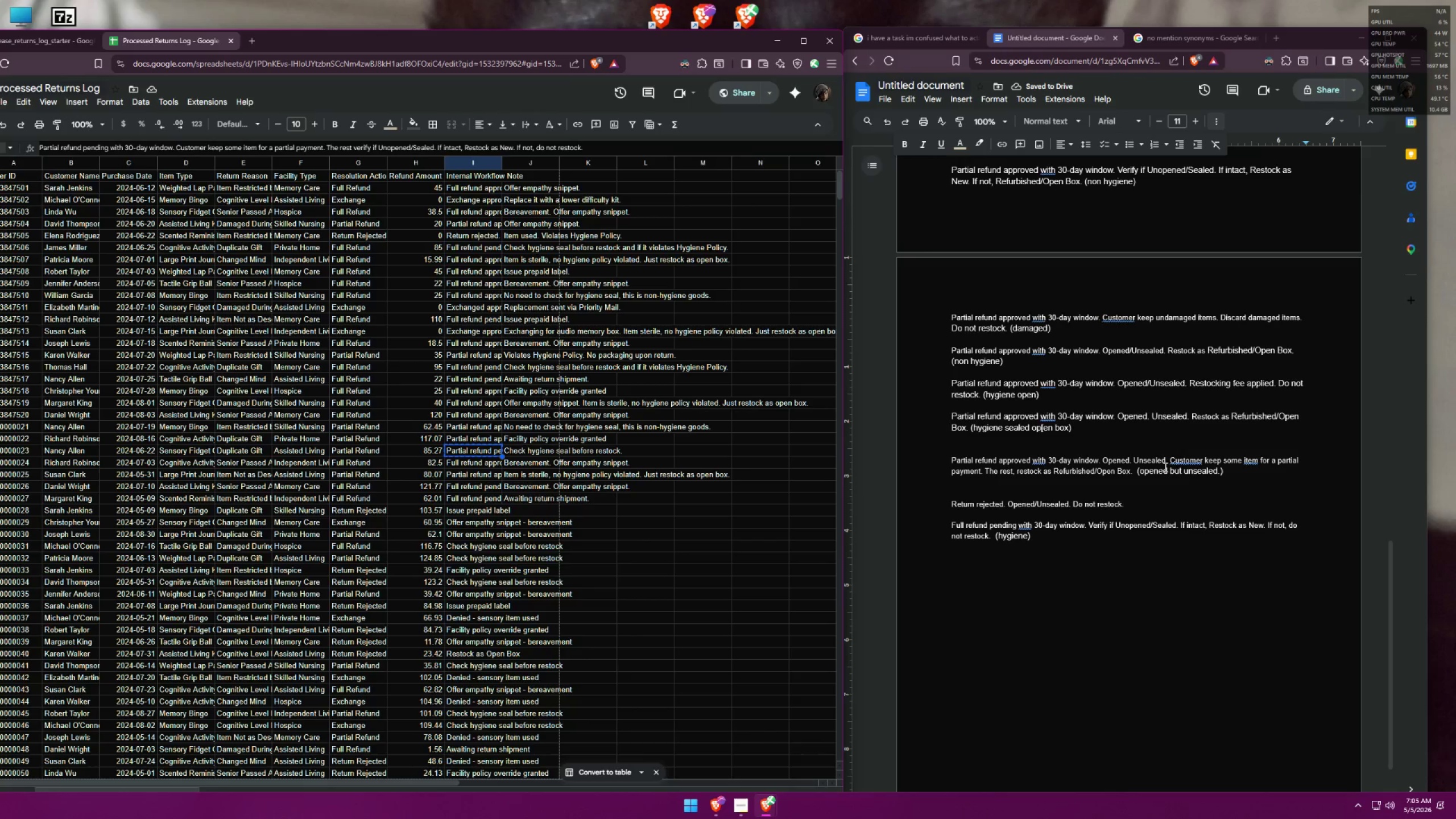 
left_click([1135, 450])
 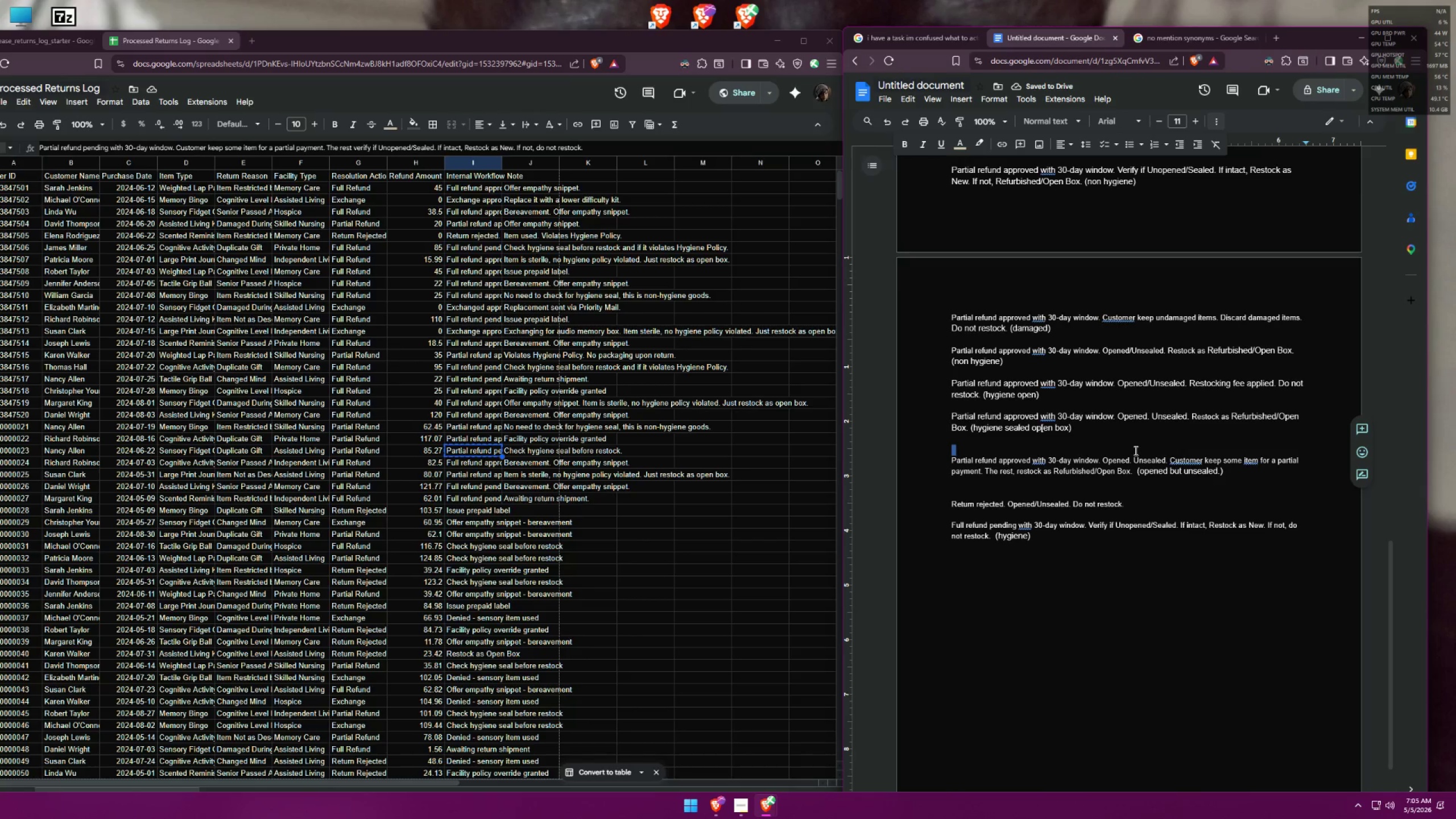 
key(Enter)
 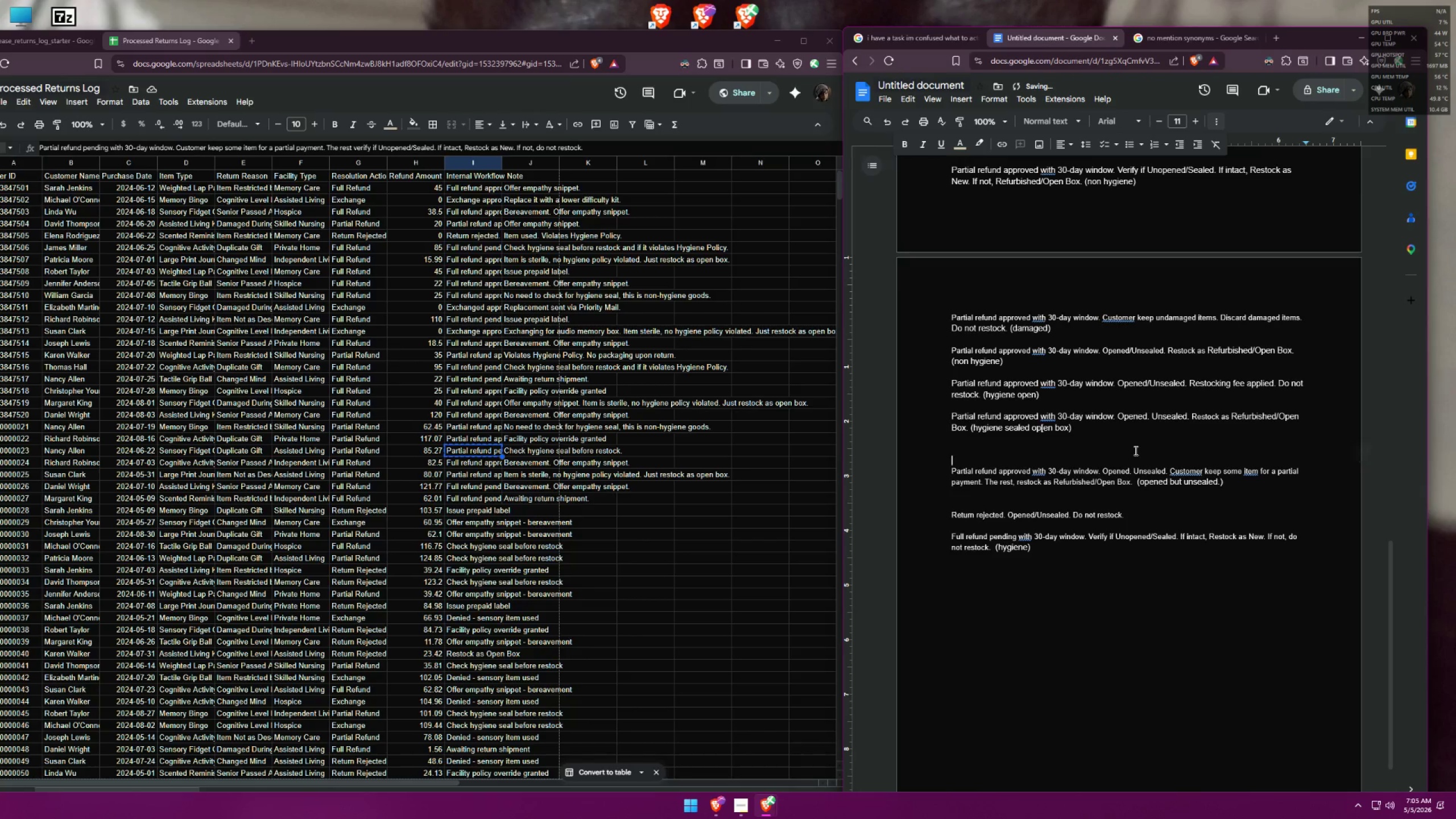 
key(ArrowUp)
 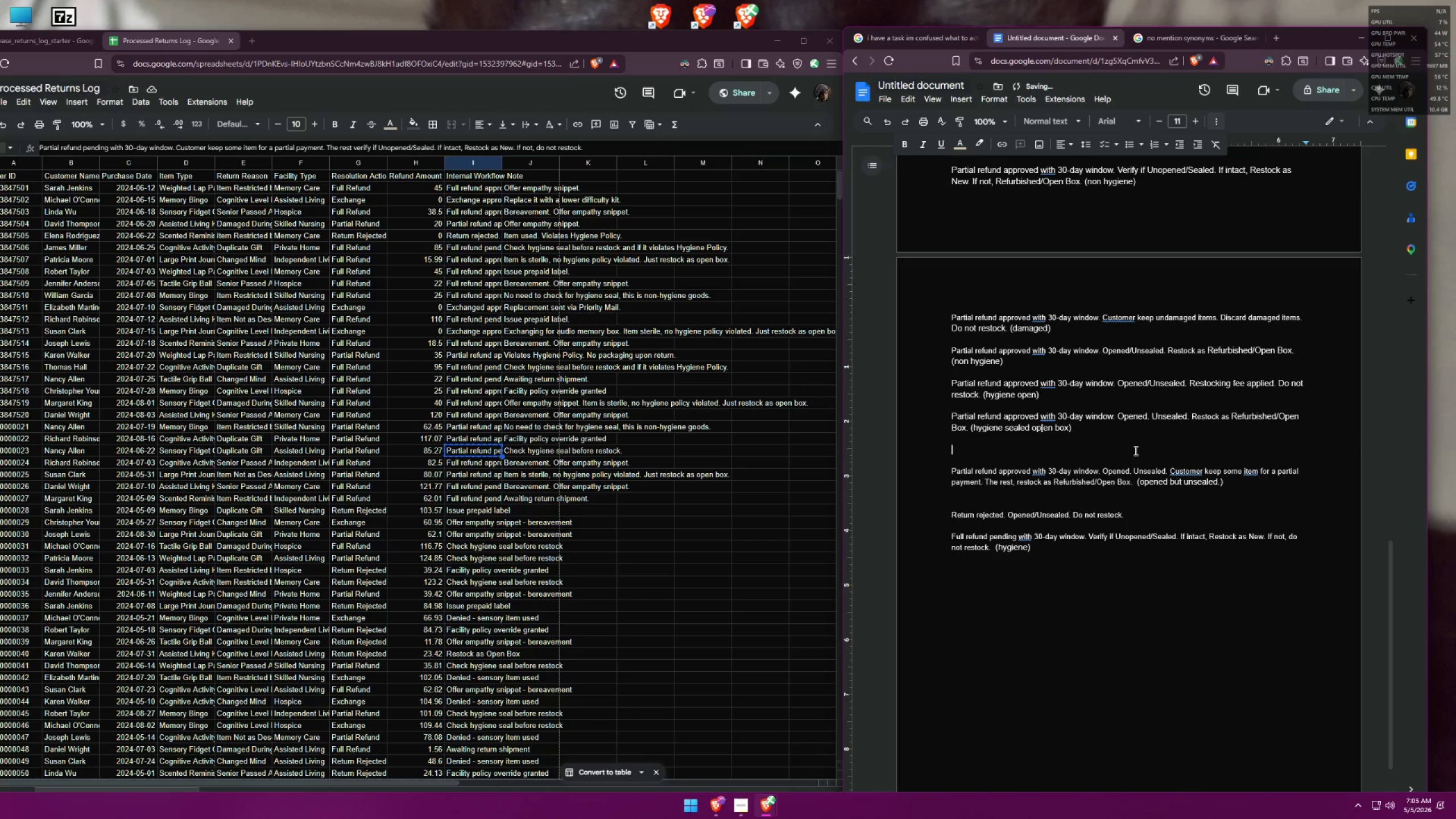 
key(Control+ControlLeft)
 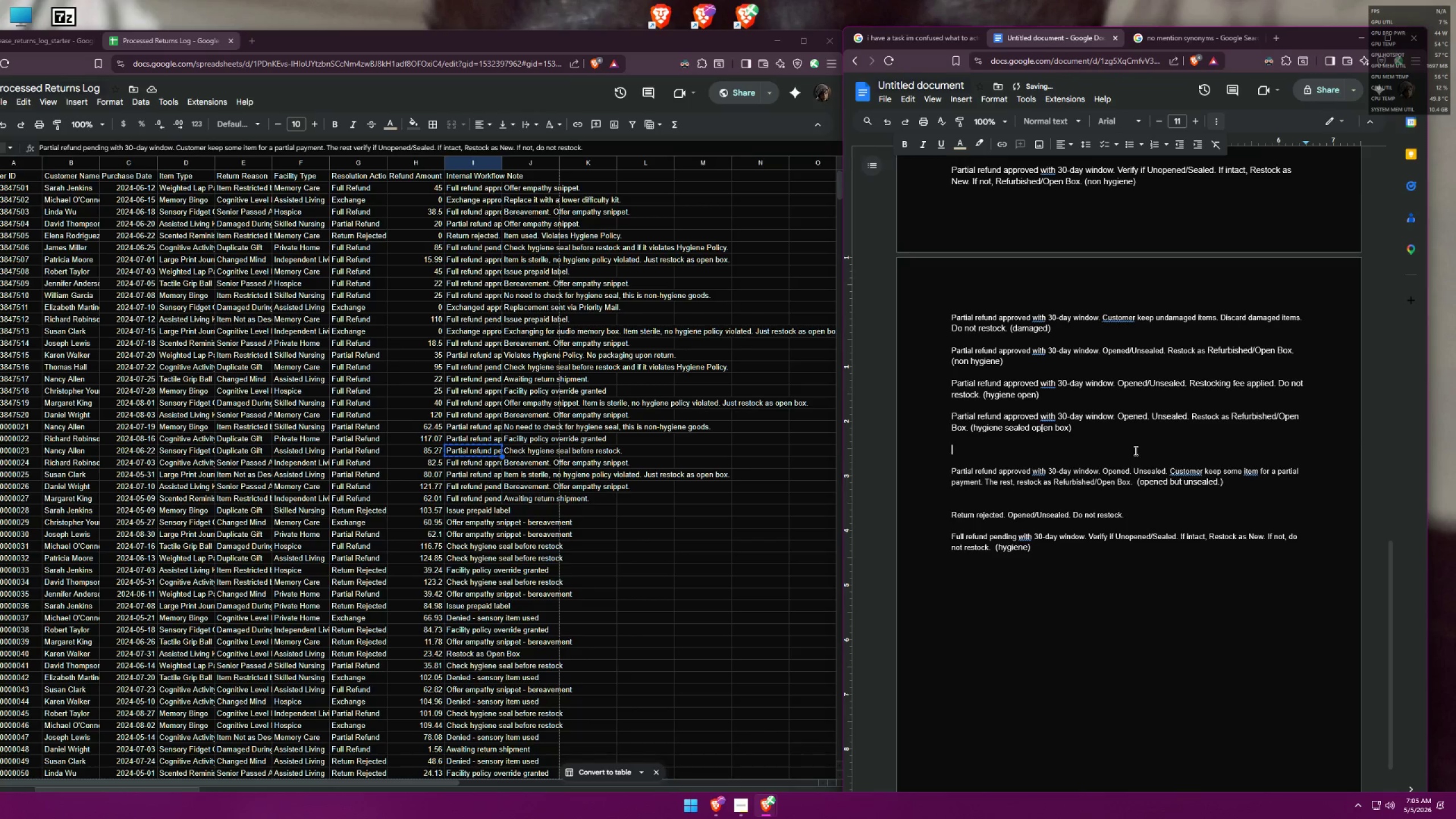 
key(Control+V)
 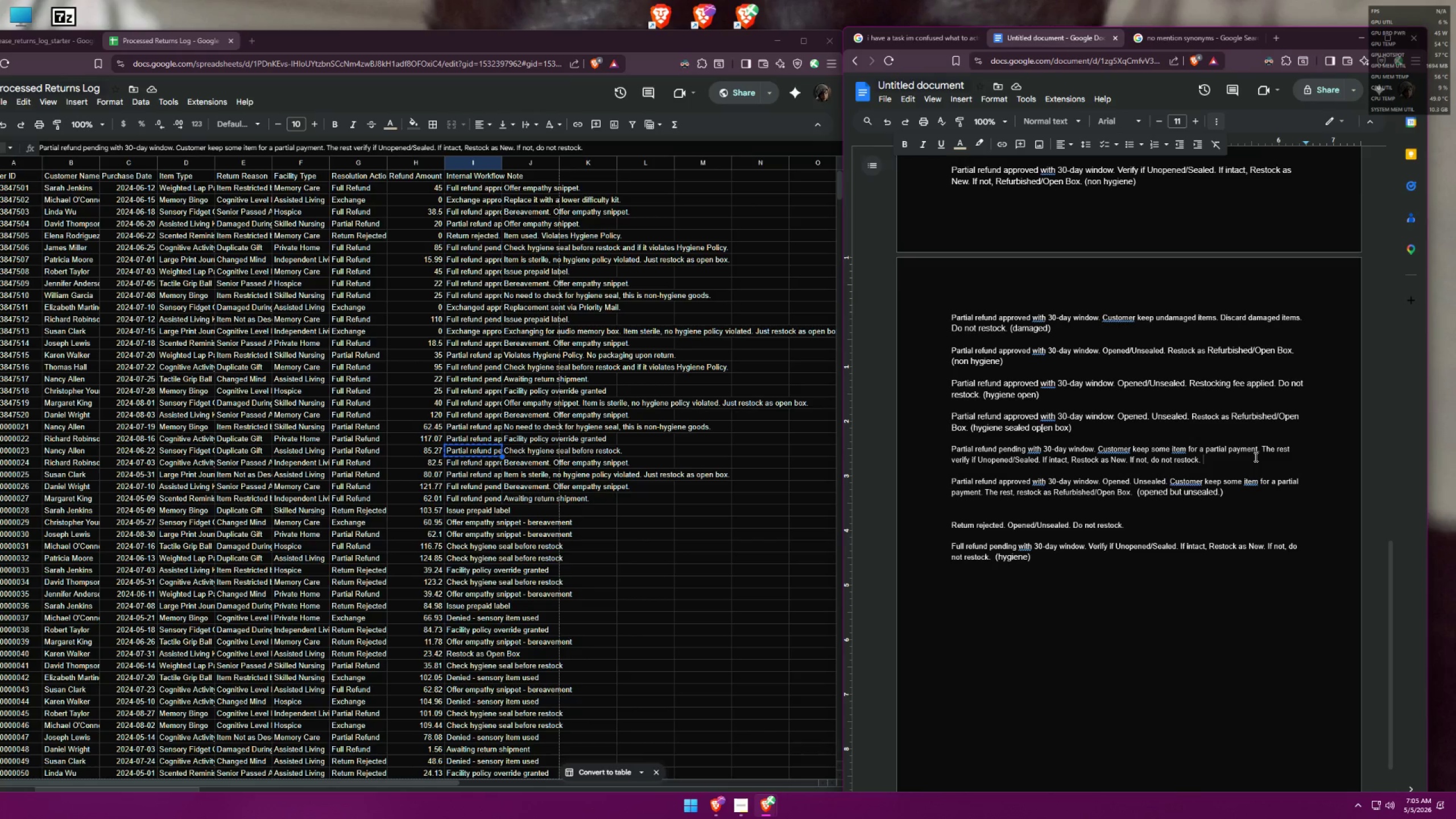 
wait(7.93)
 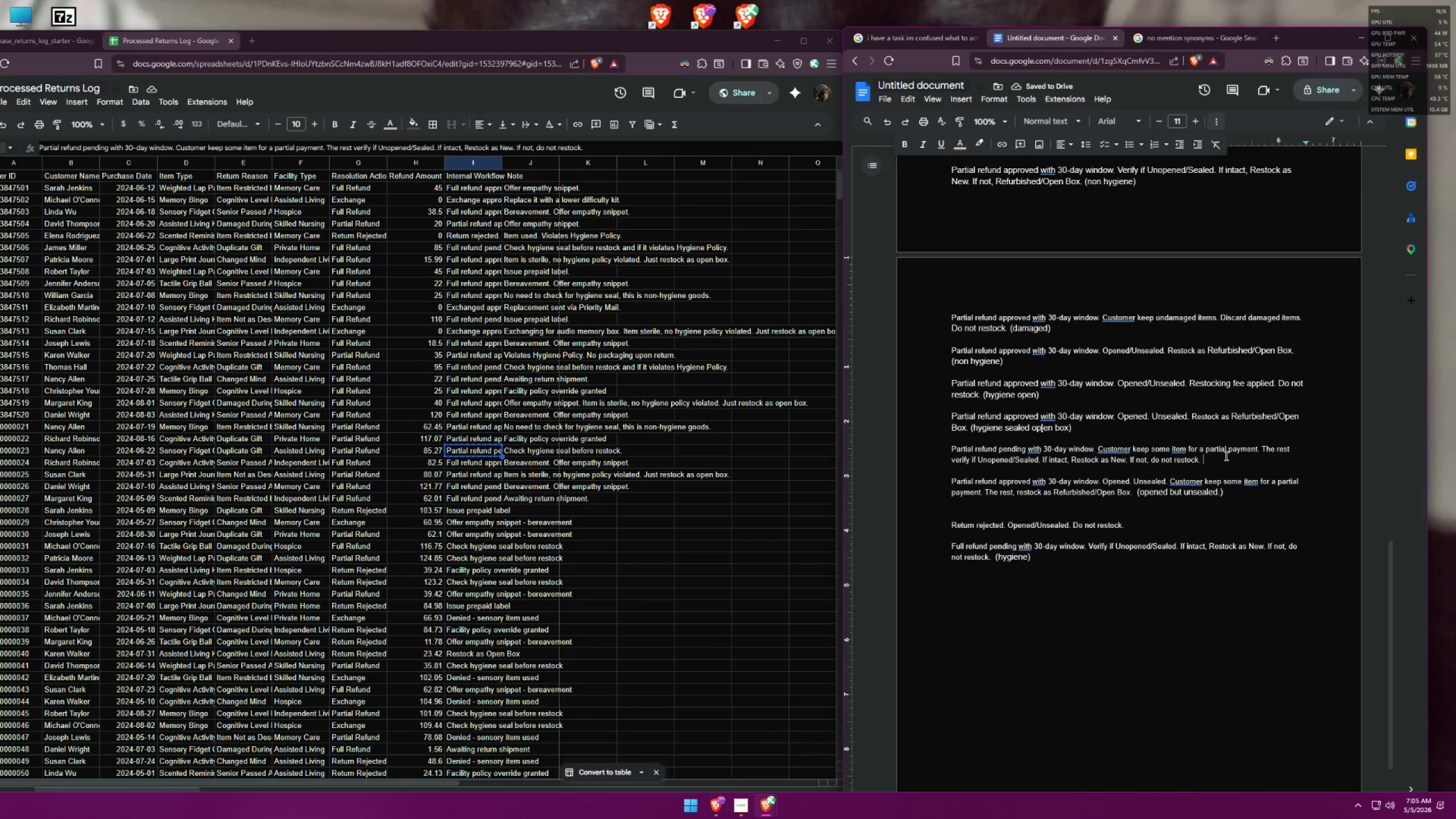 
type((hygiene, )
 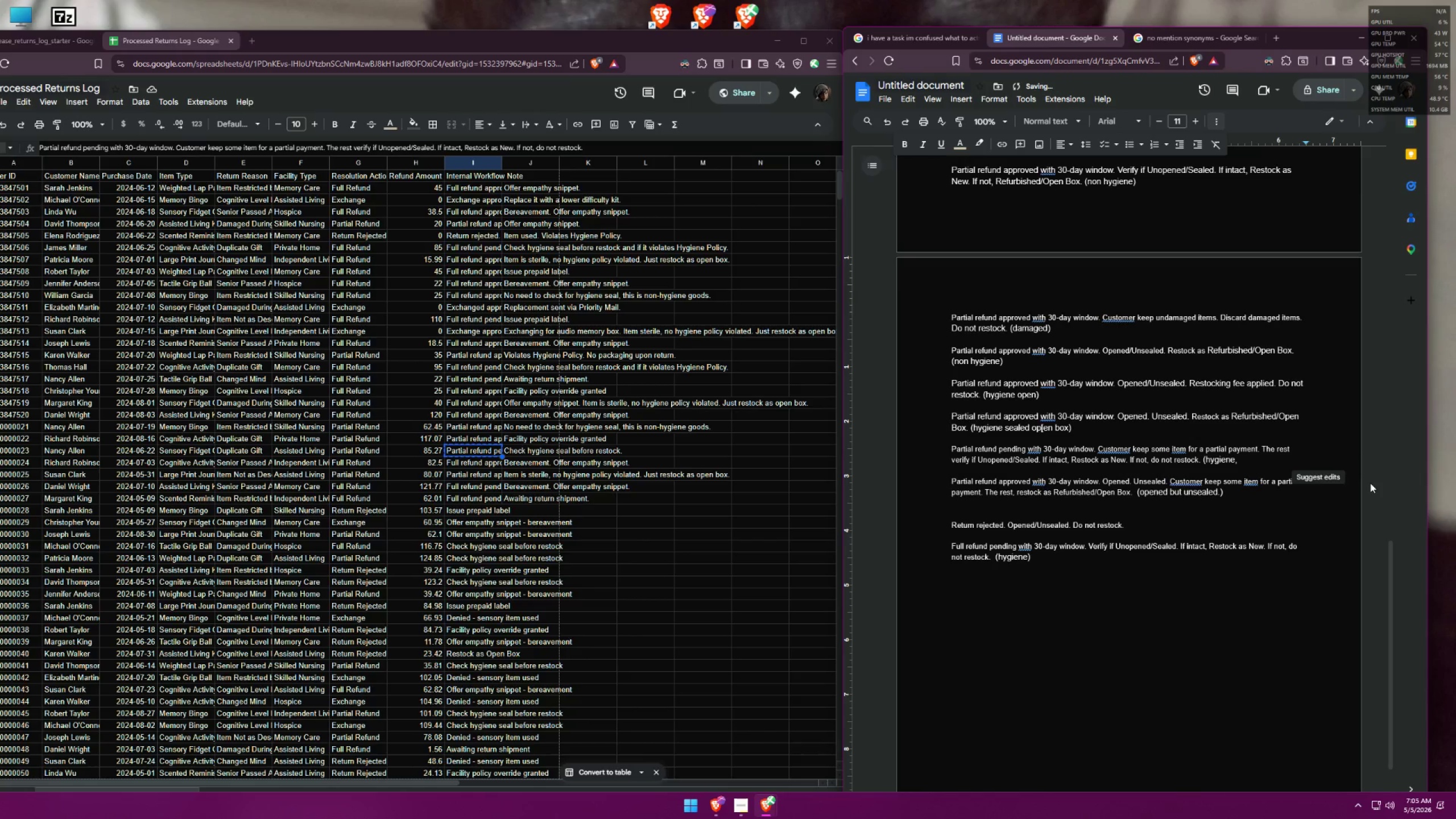 
key(ArrowLeft)
 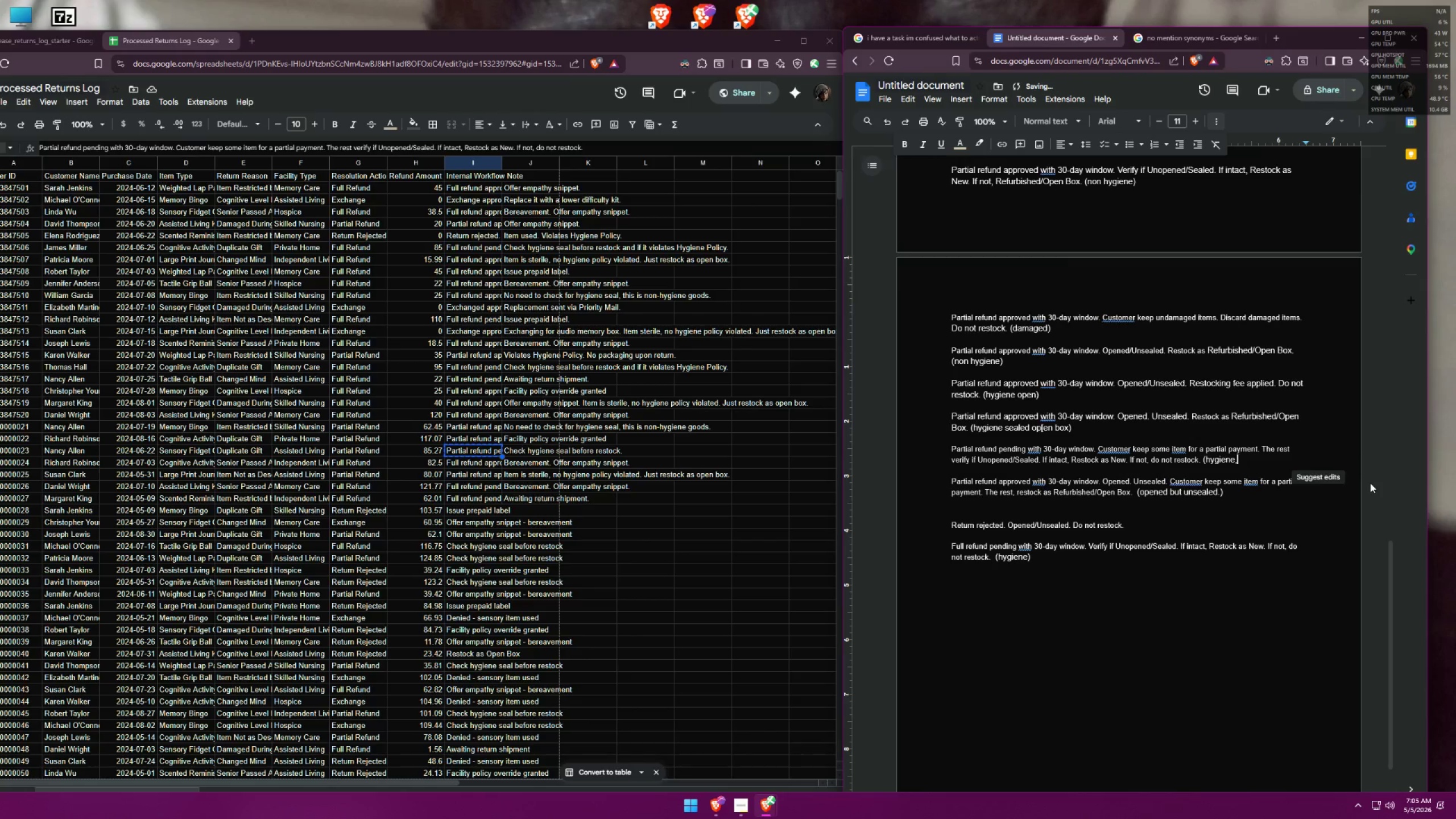 
key(ArrowLeft)
 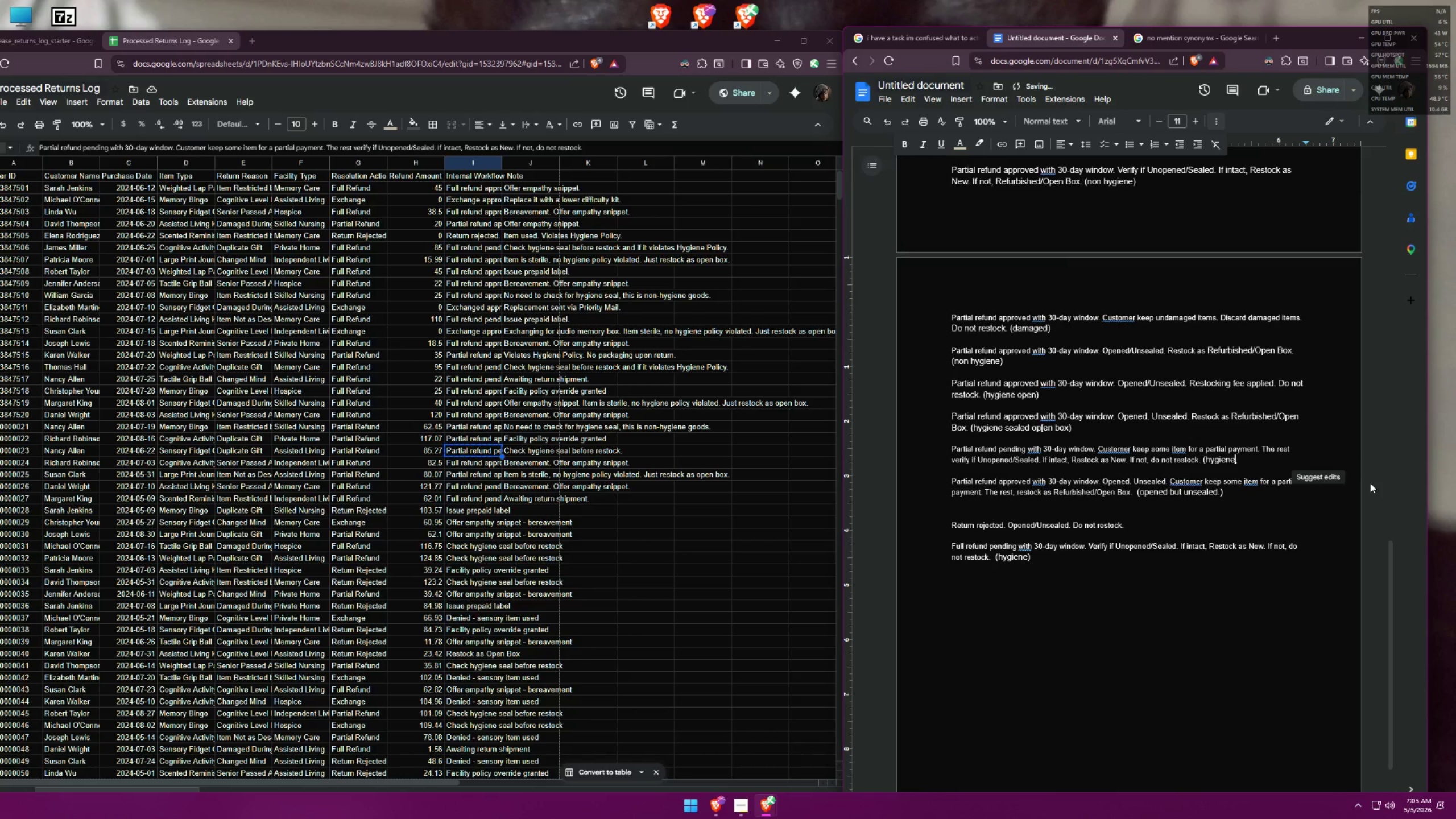 
key(ArrowLeft)
 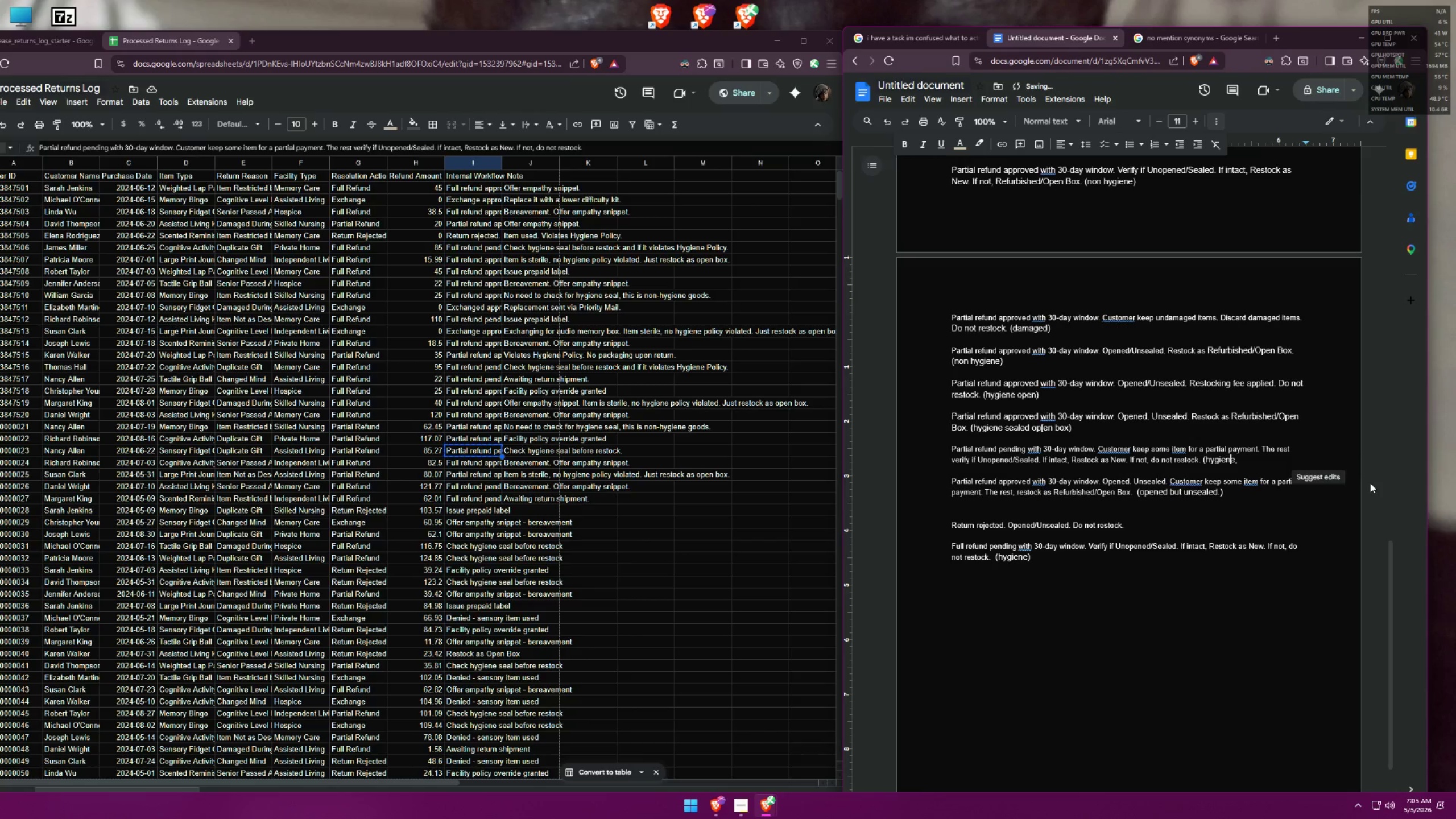 
key(ArrowLeft)
 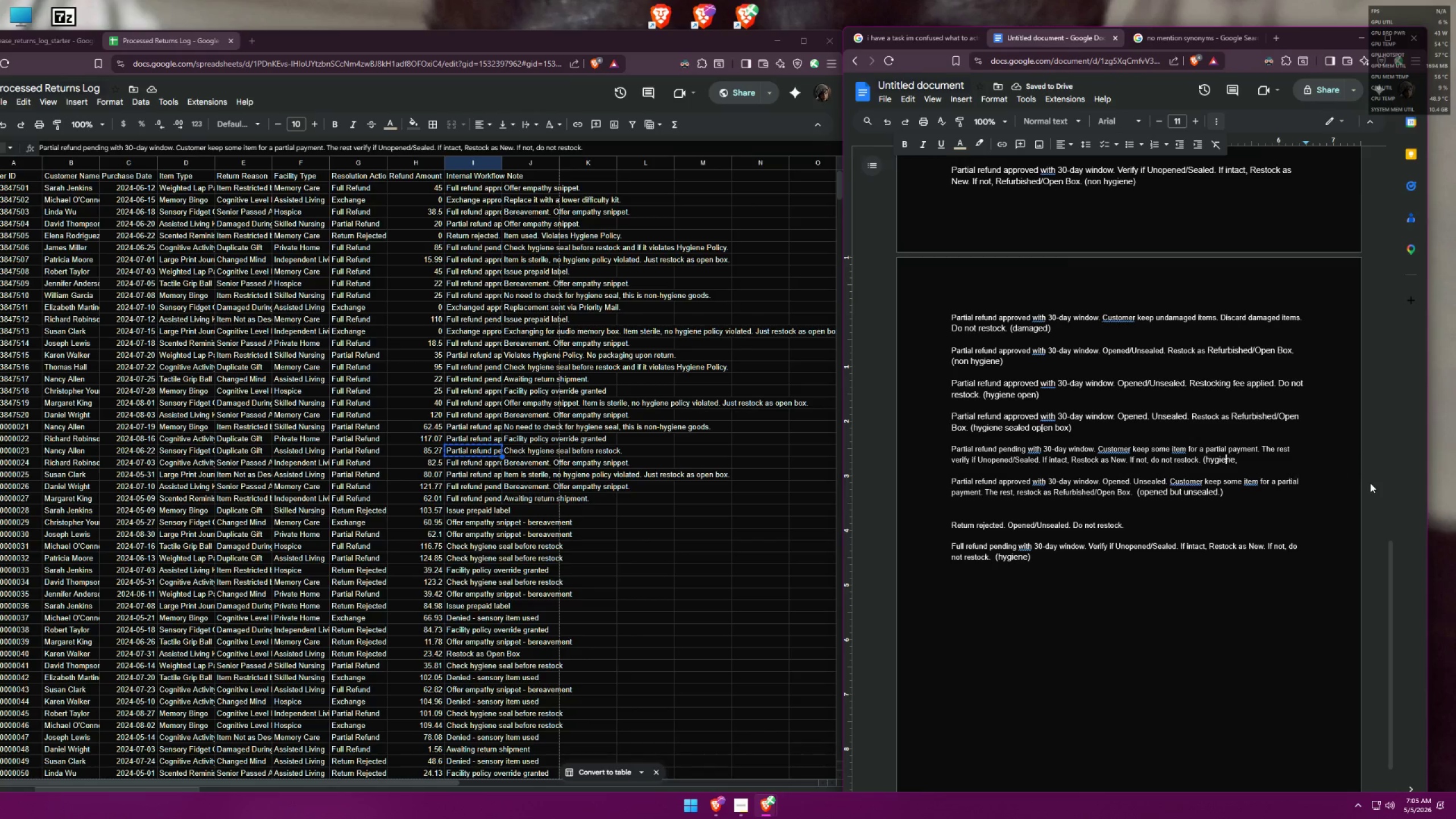 
key(ArrowLeft)
 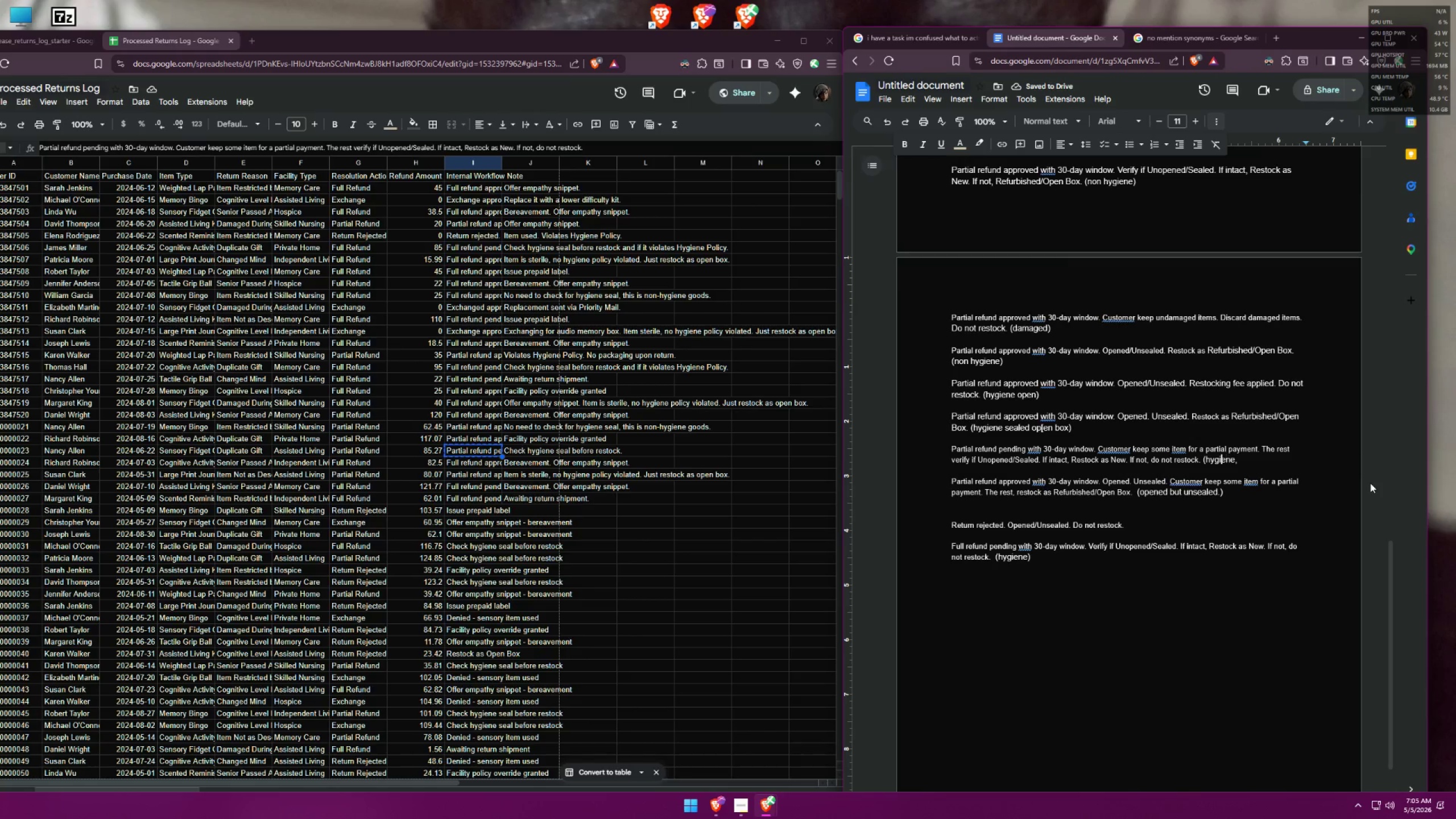 
key(ArrowLeft)
 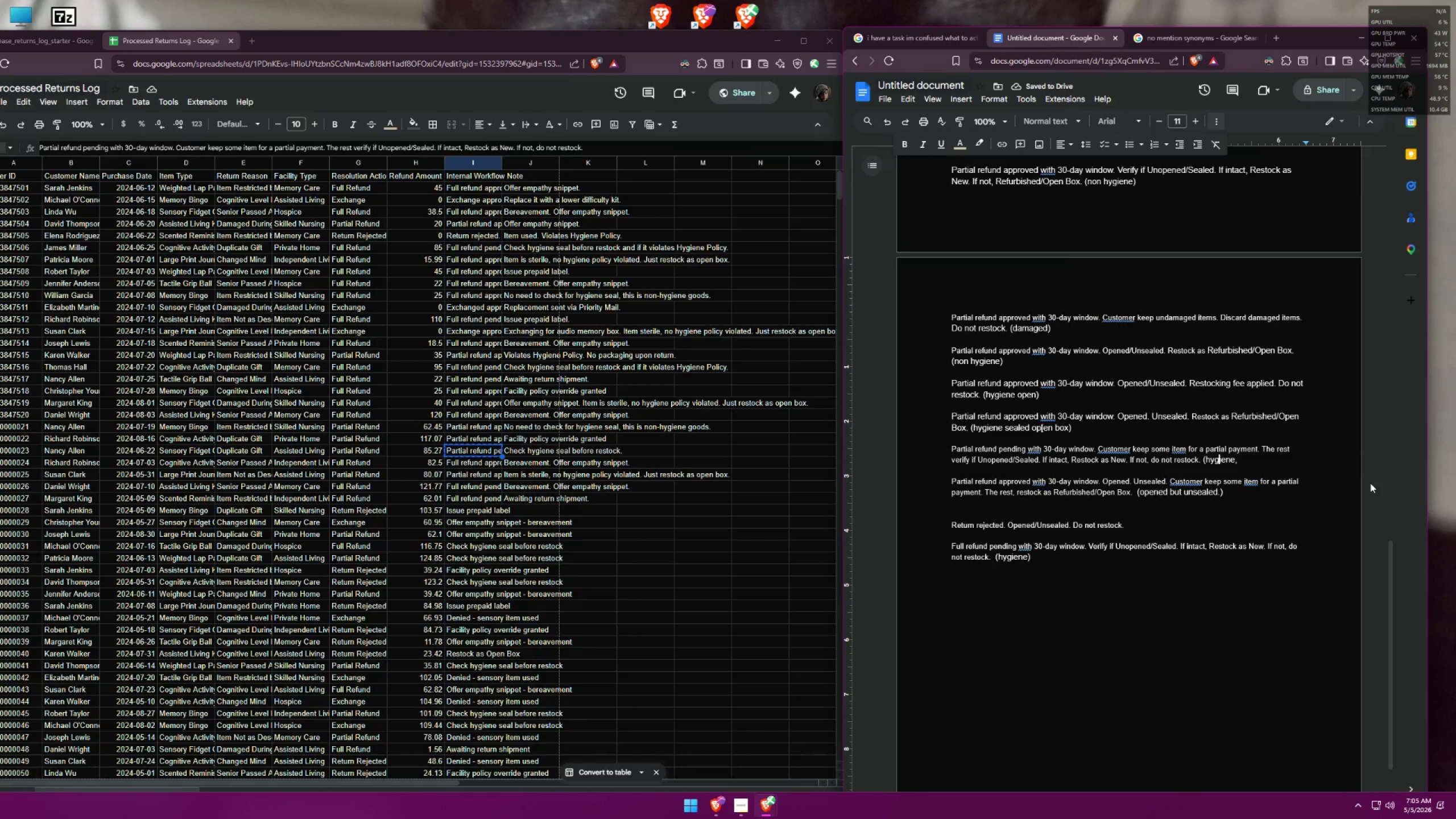 
key(ArrowLeft)
 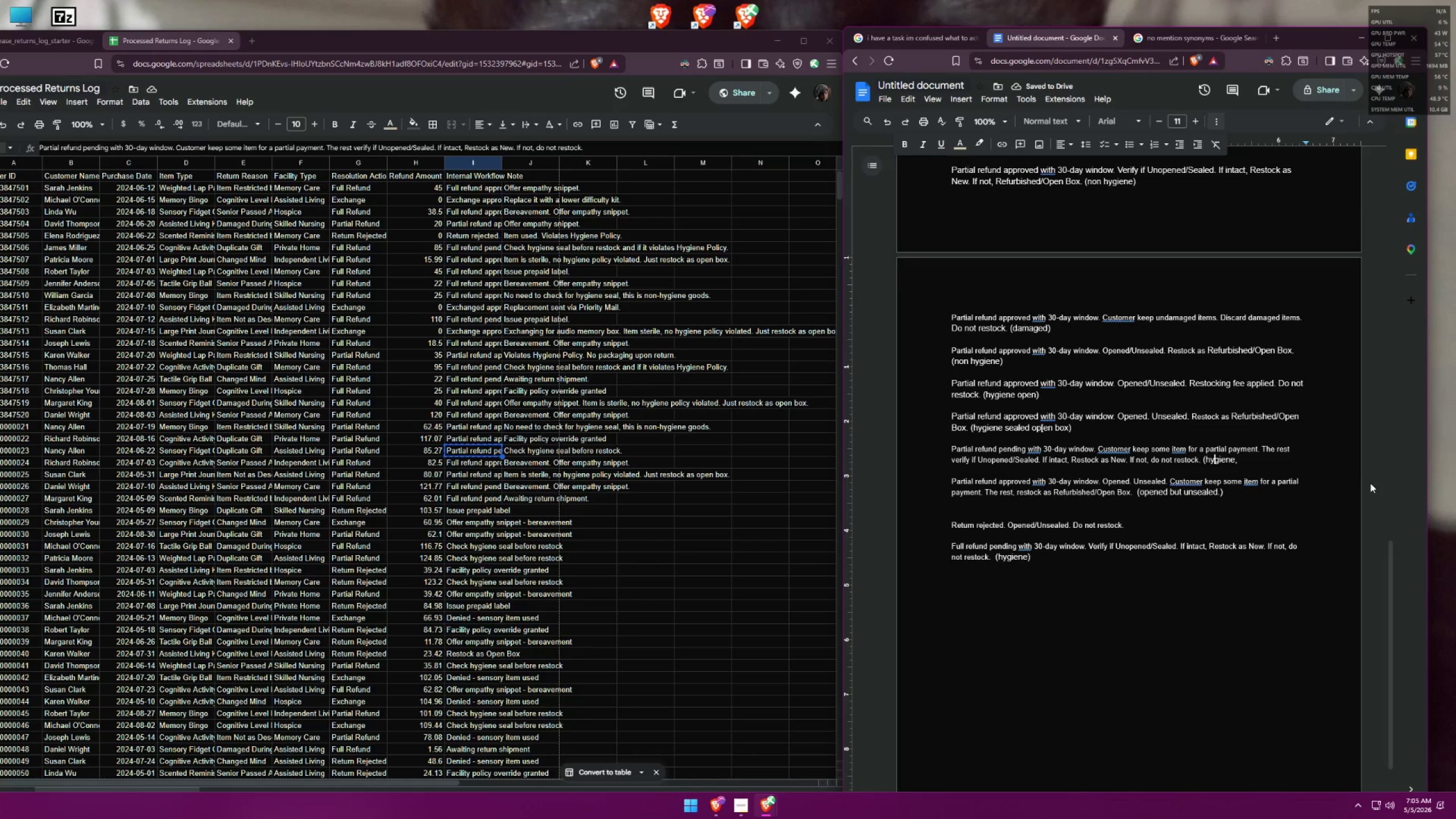 
key(ArrowLeft)
 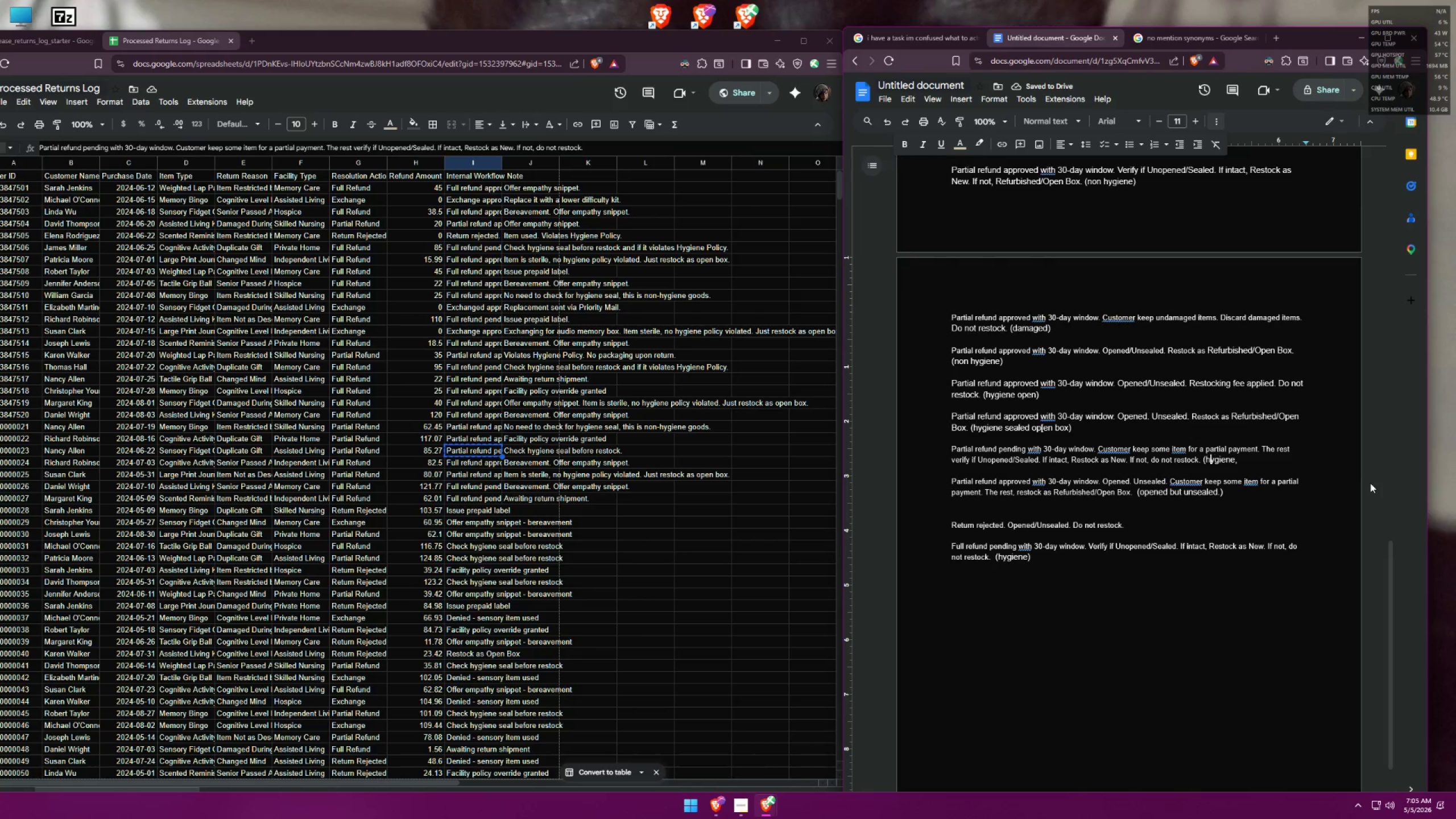 
key(ArrowLeft)
 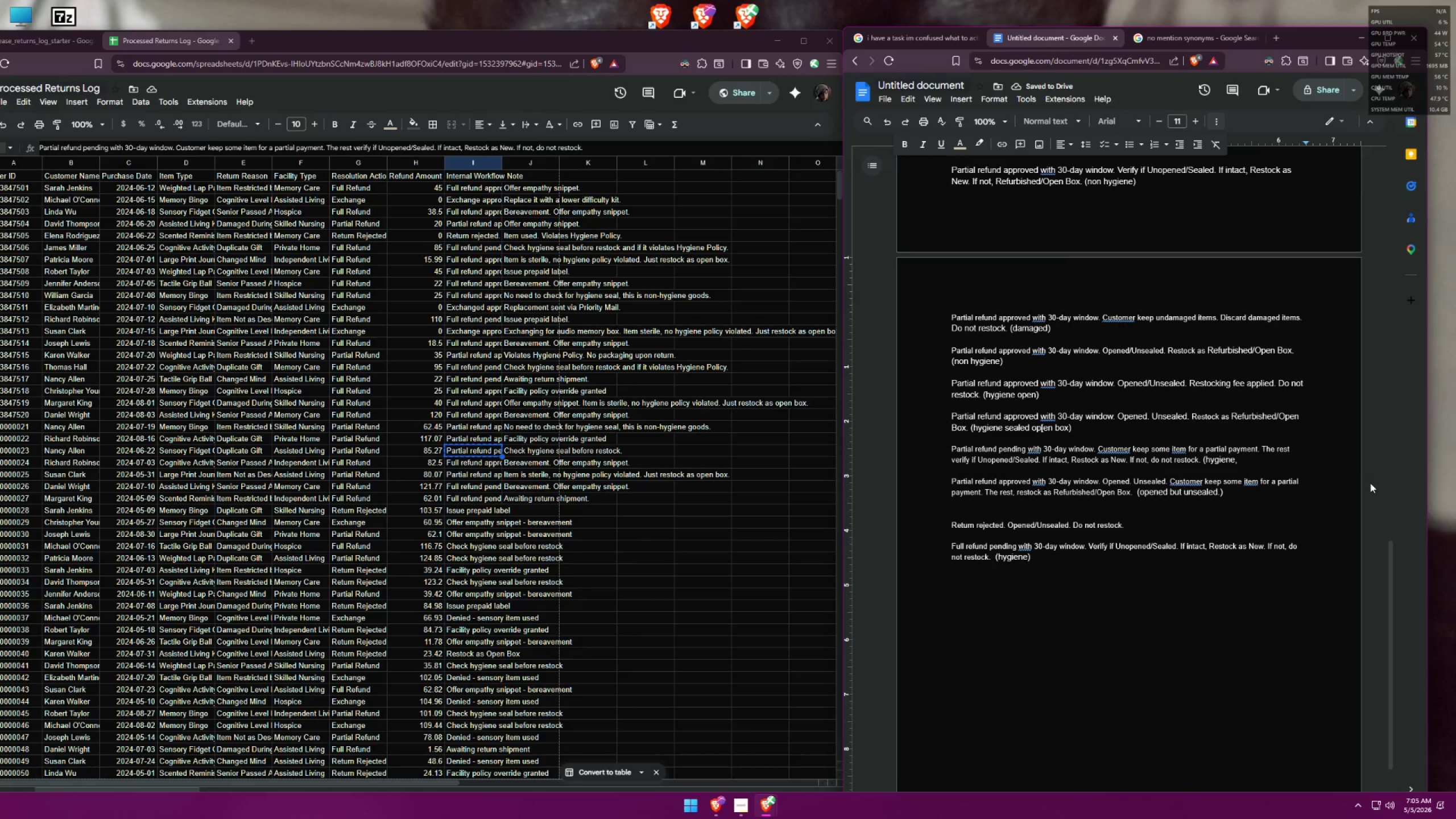 
type(ci)
key(Backspace)
type(ustomer keep , )
 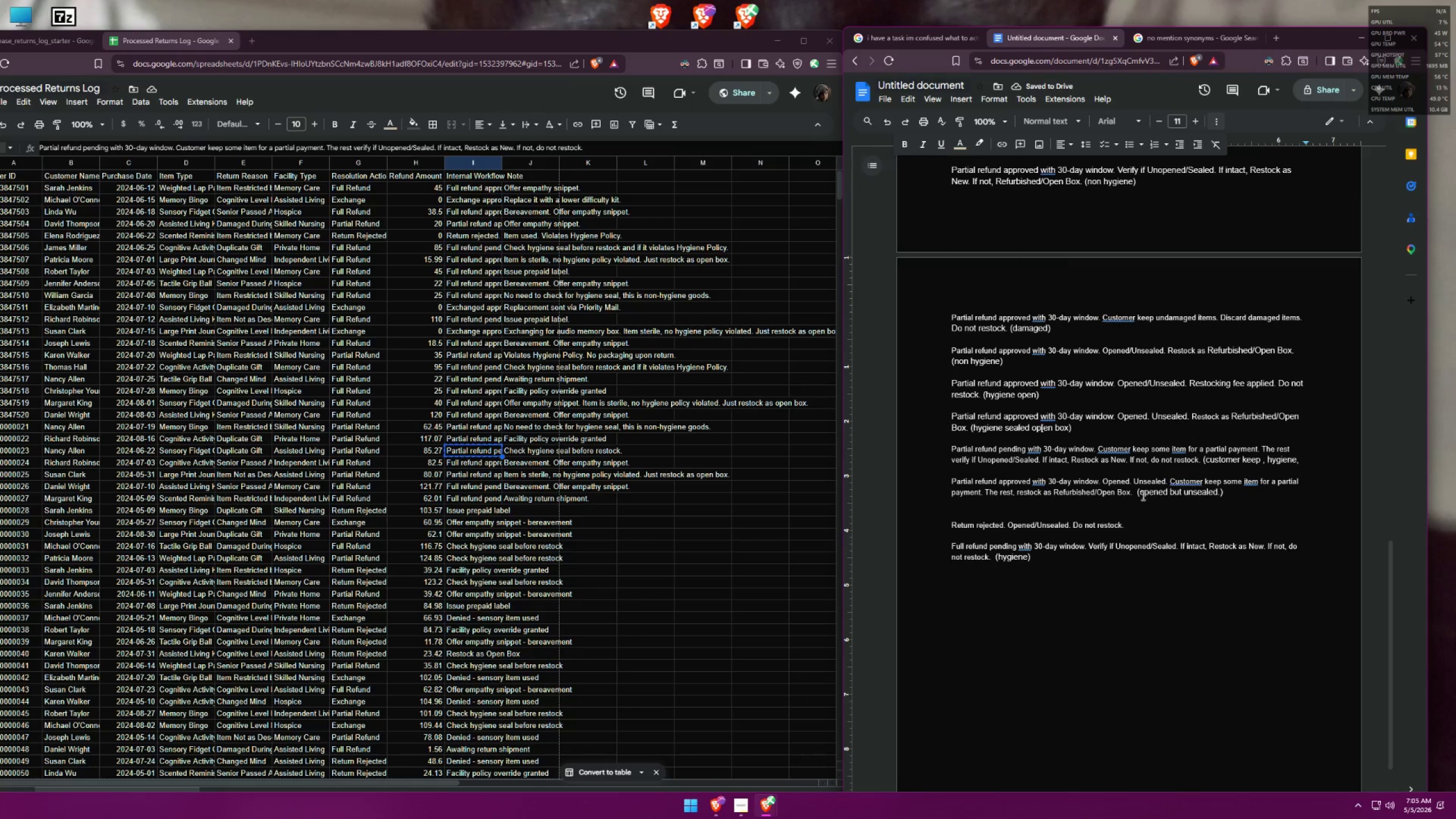 
type(customer keep )
 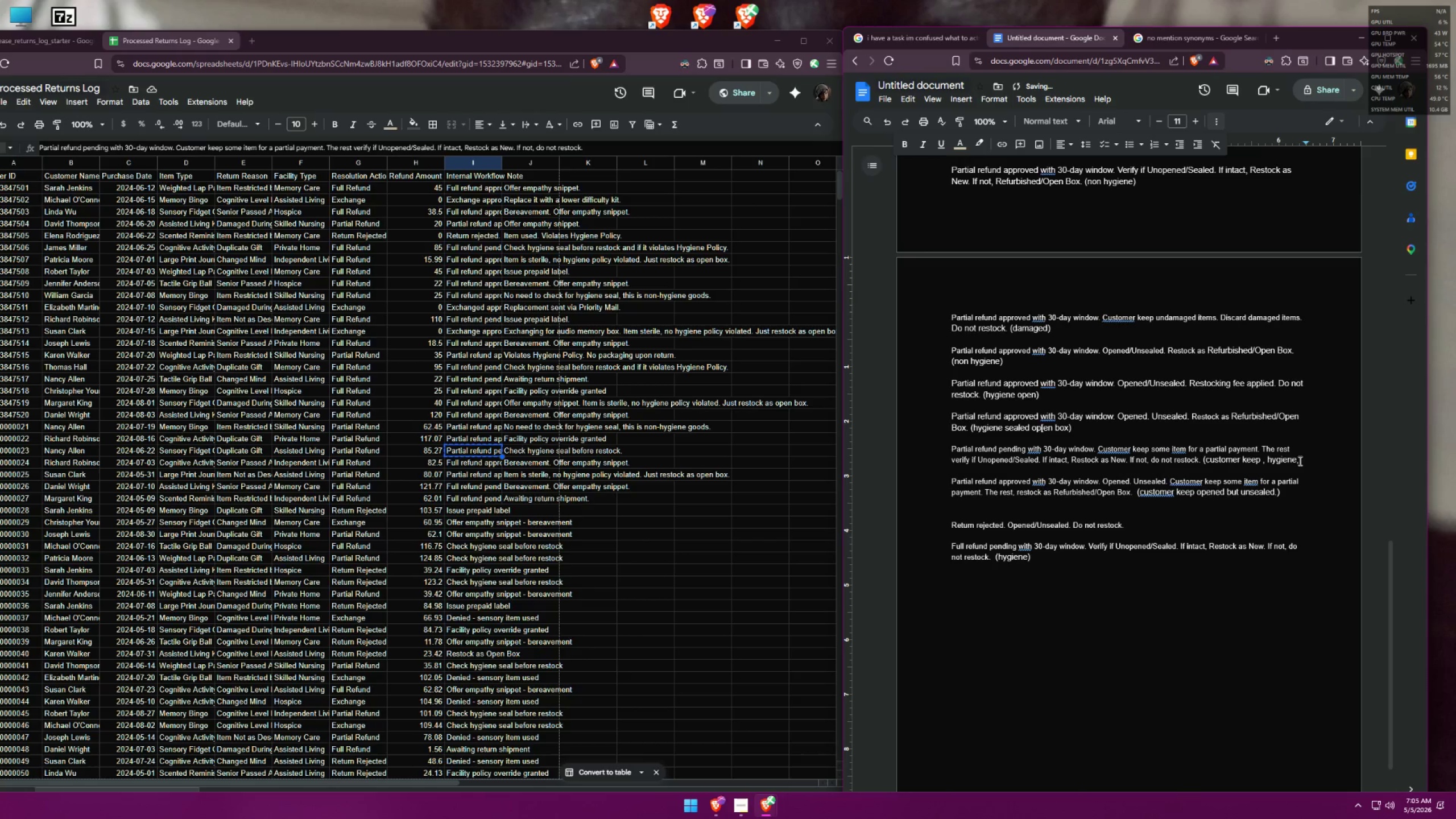 
key(Shift+0)
 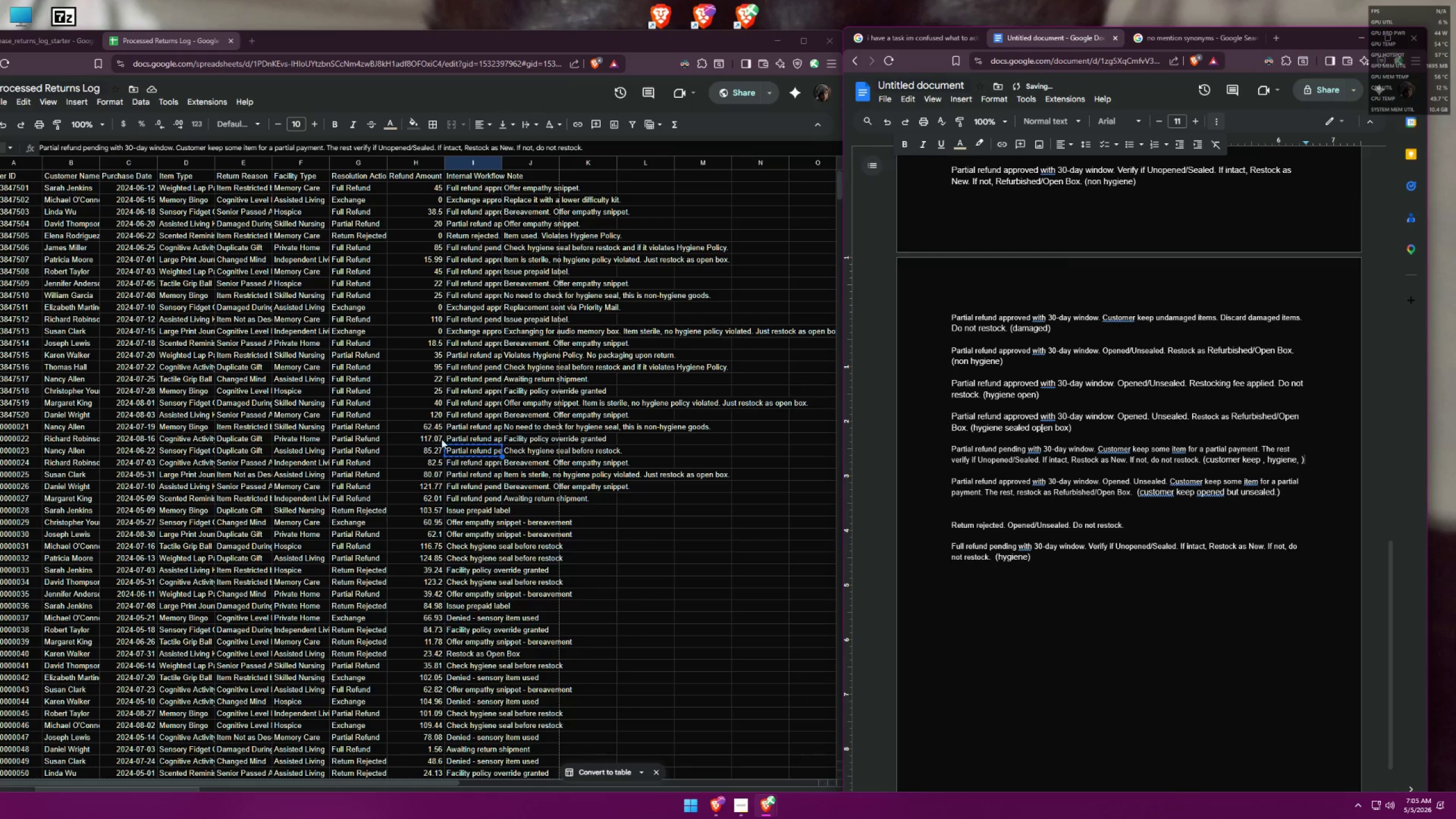 
left_click([466, 434])
 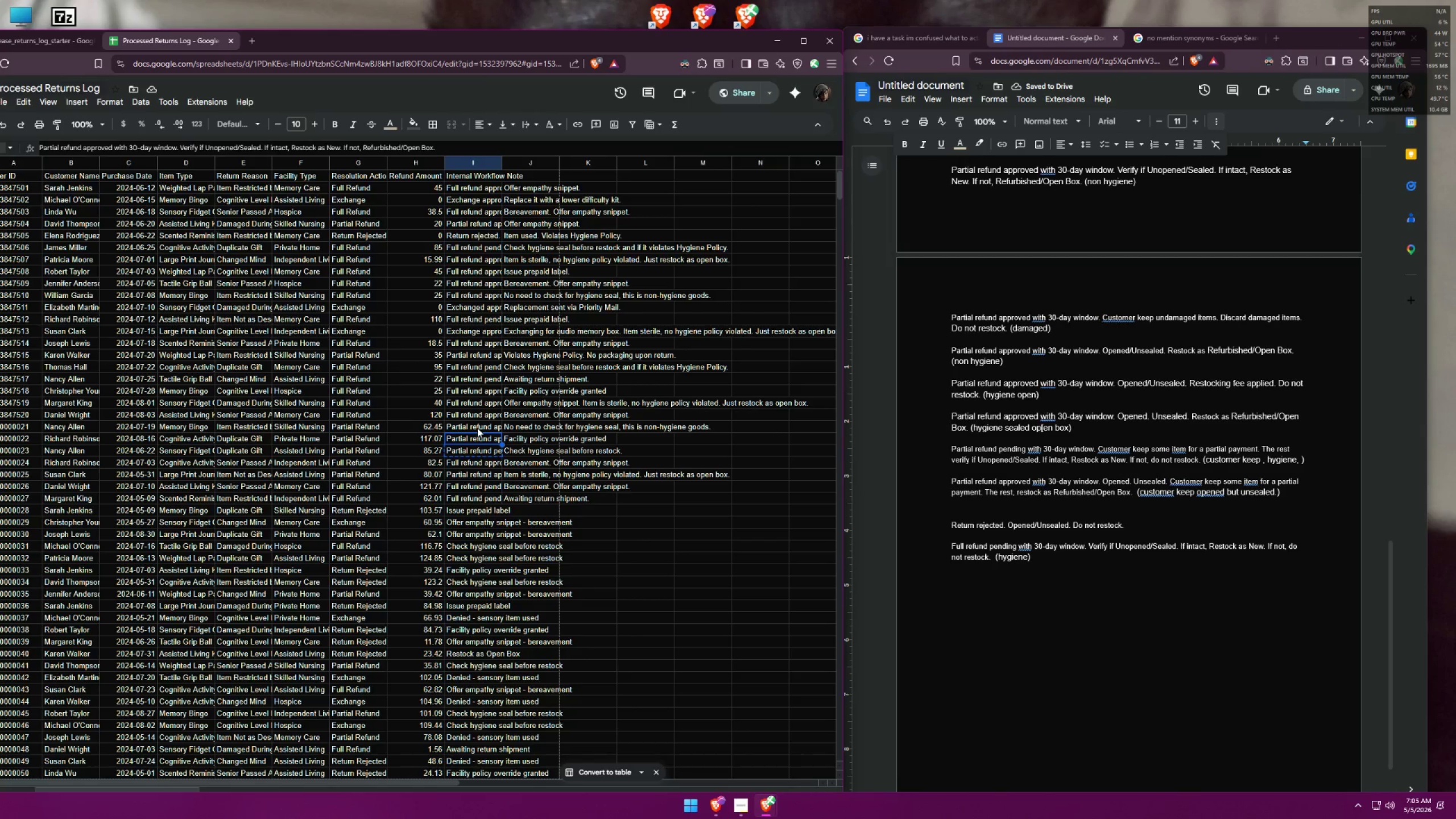 
left_click([479, 427])
 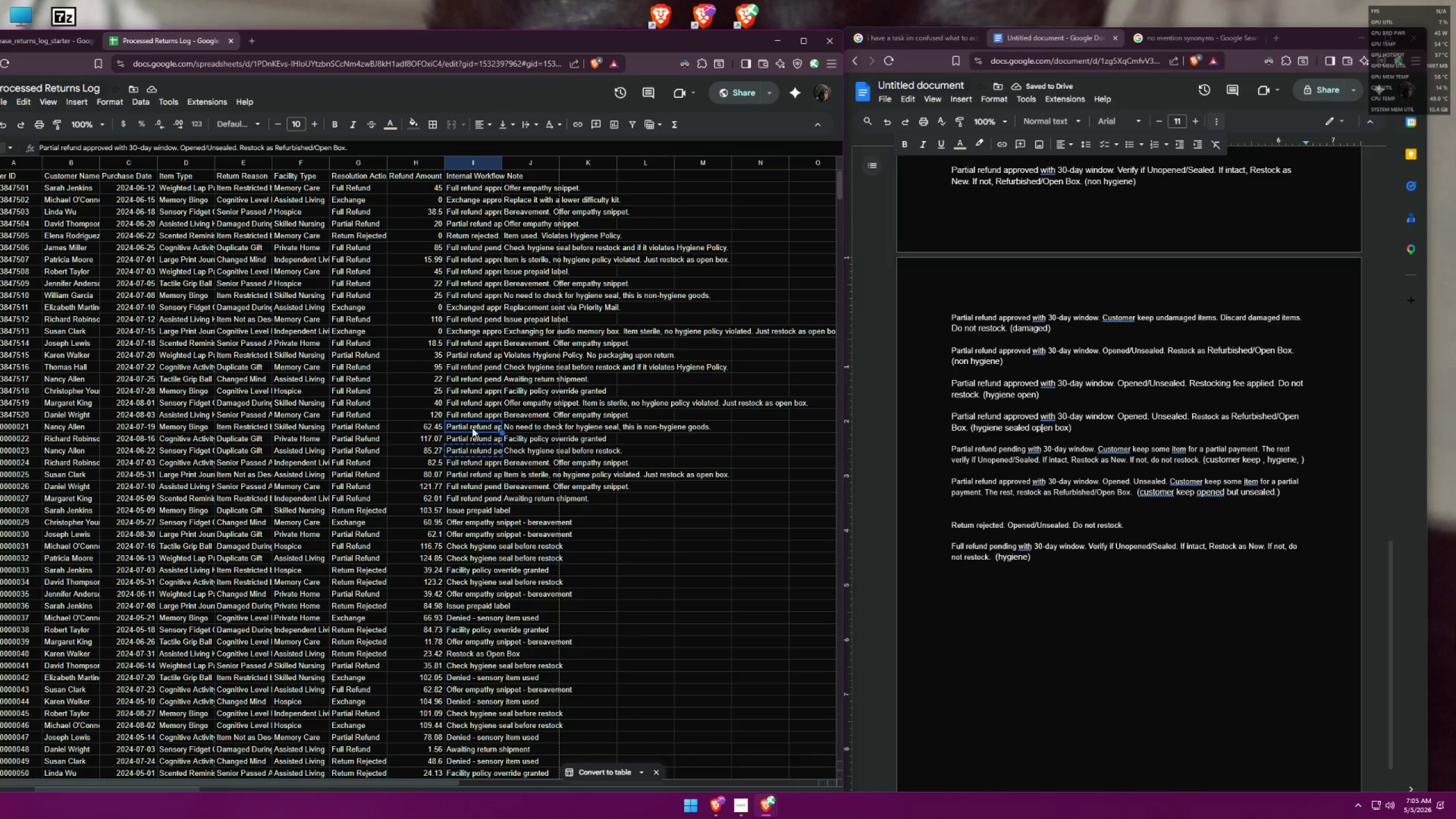 
left_click([466, 435])
 